 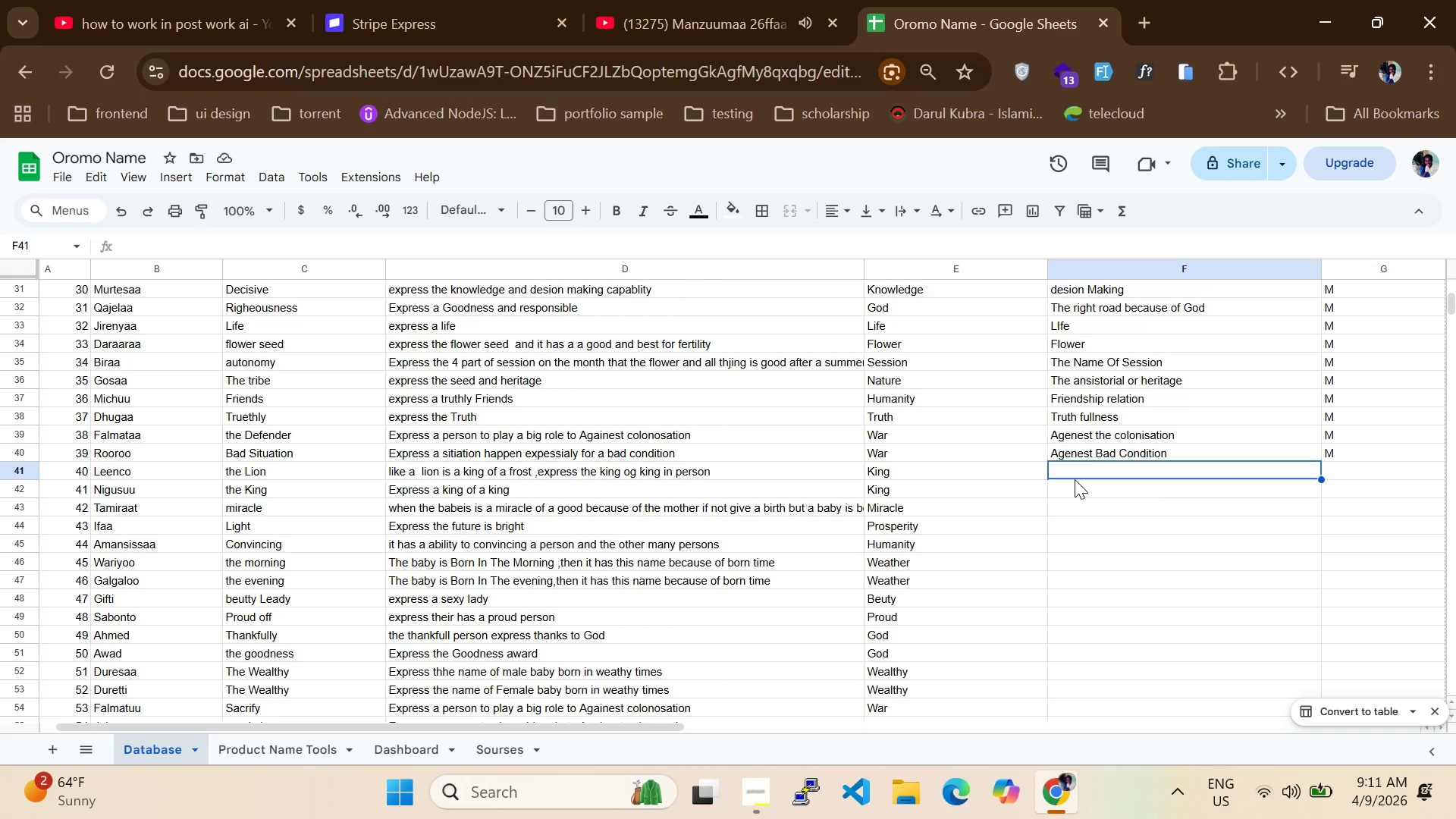 
type(THE )
key(Backspace)
key(Backspace)
key(Backspace)
type(he Power Of King)
 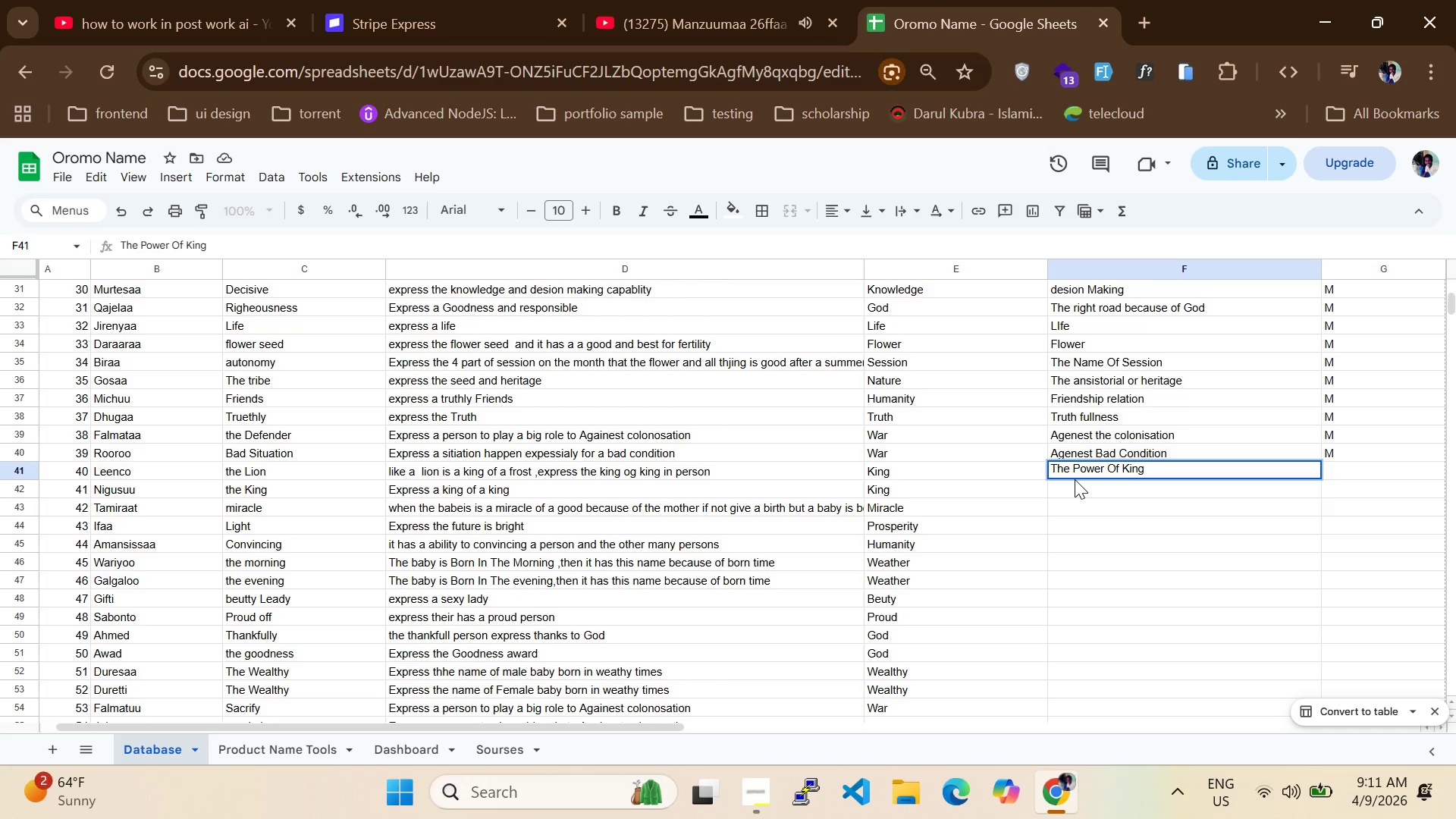 
key(Control+A)
 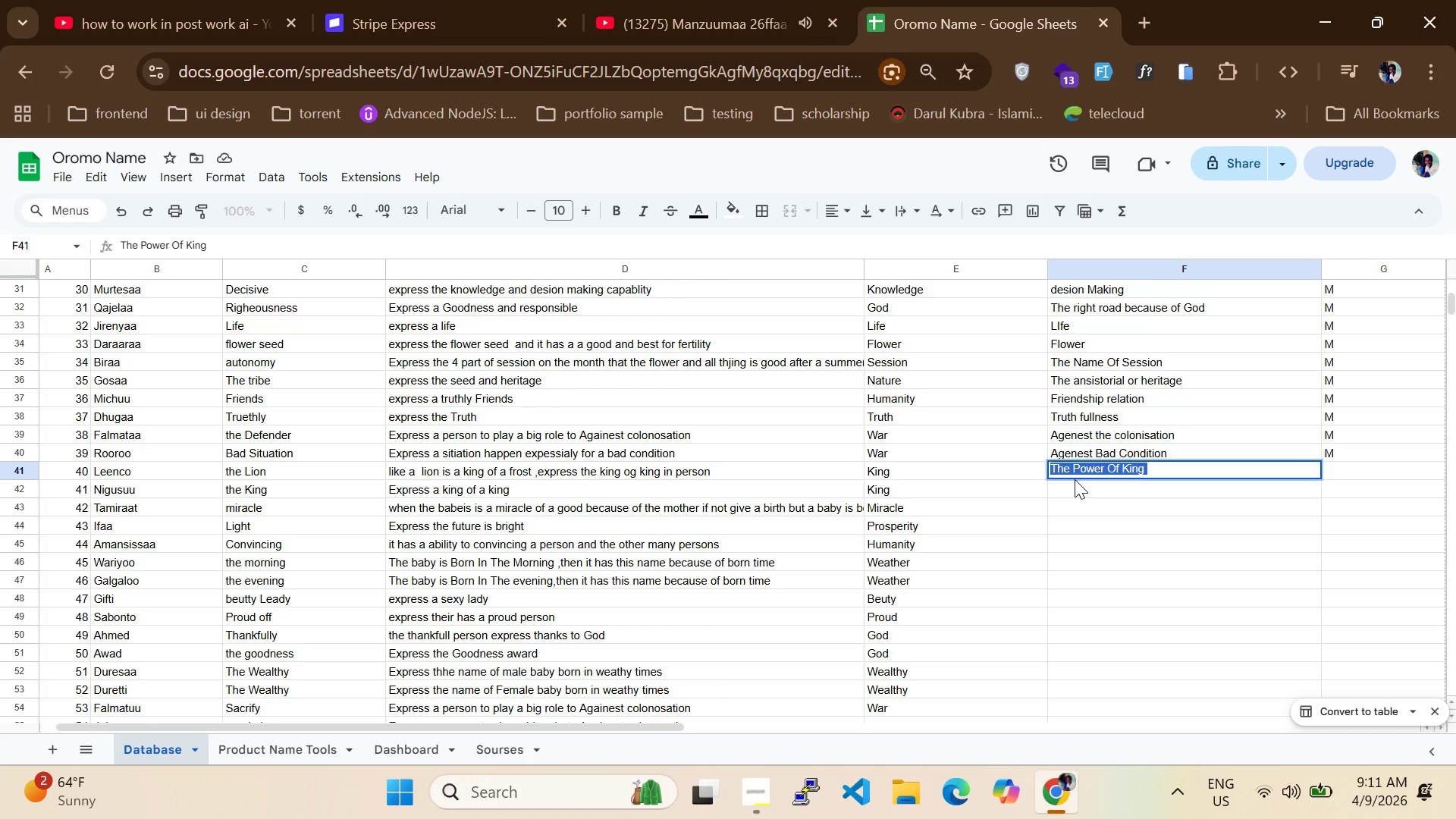 
key(Control+C)
 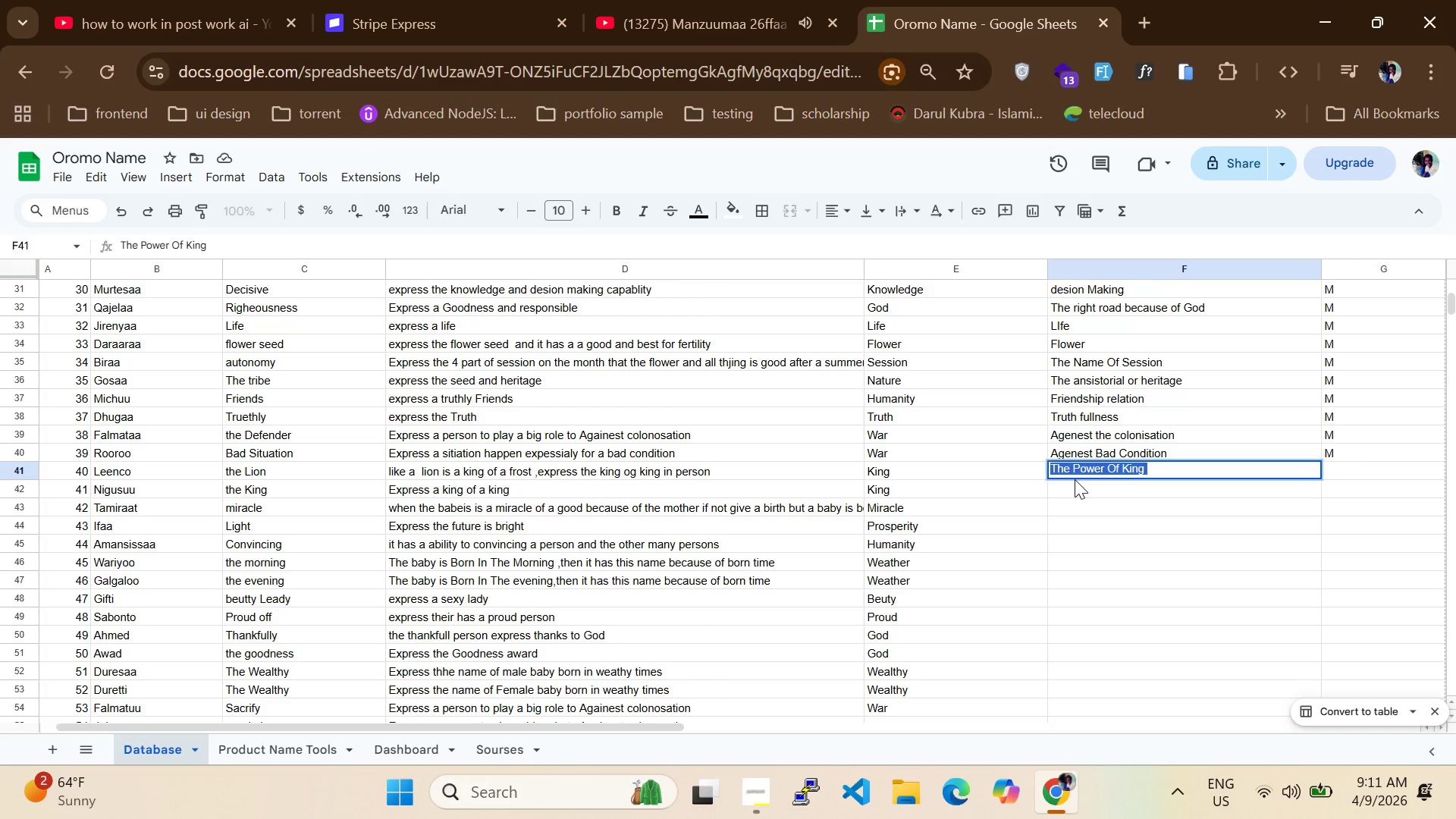 
left_click([1088, 493])
 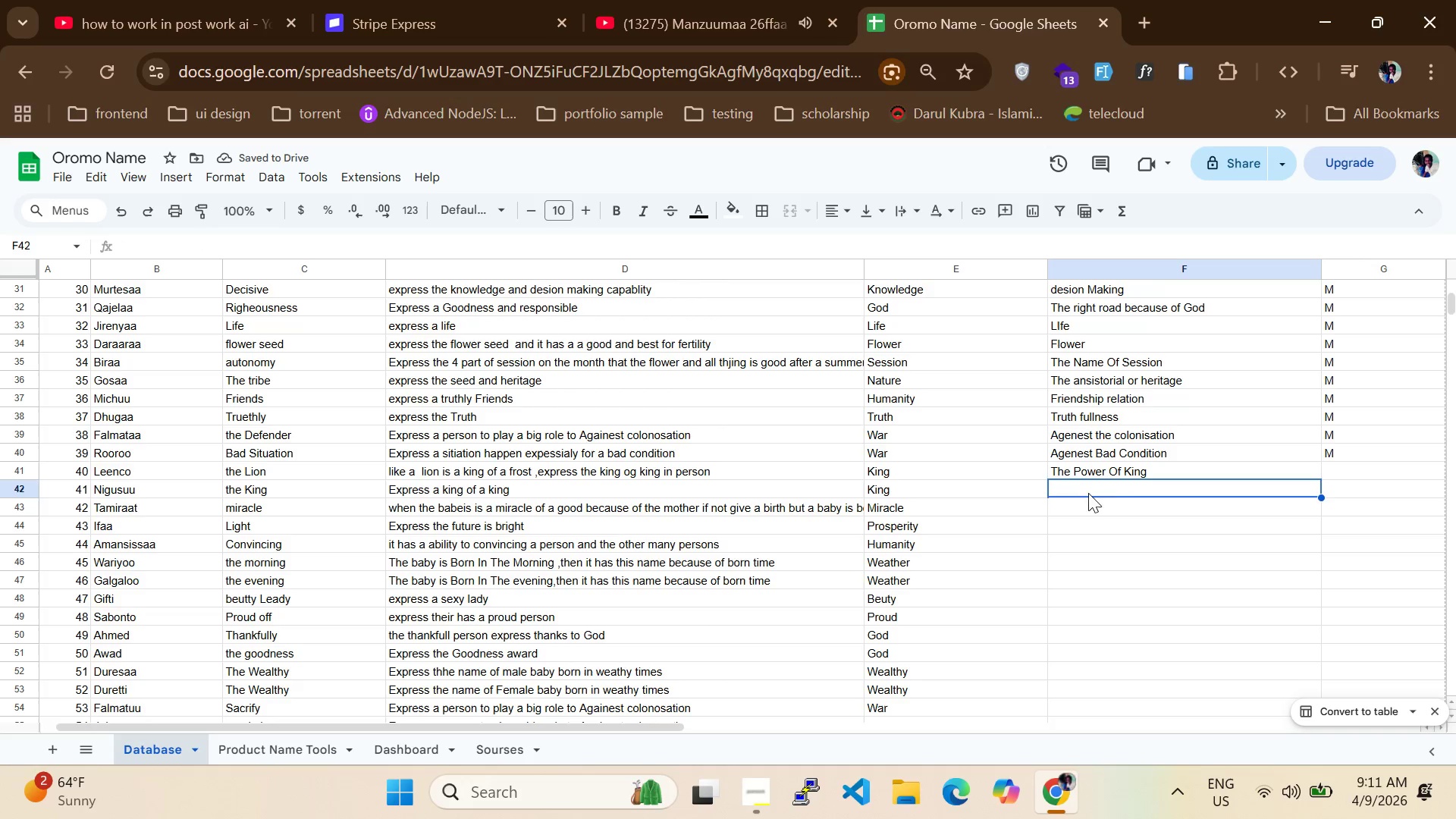 
double_click([1122, 482])
 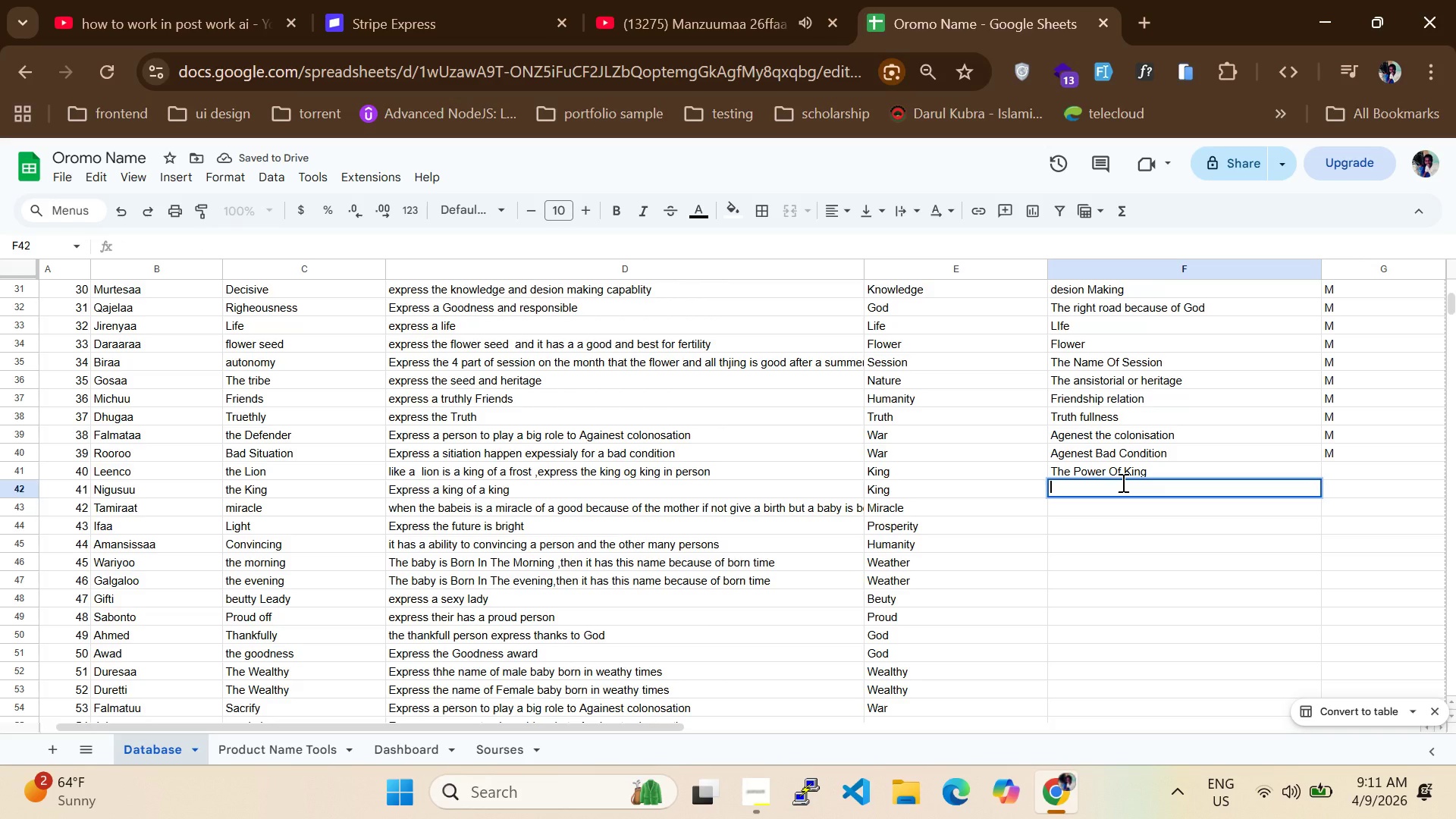 
key(Control+V)
 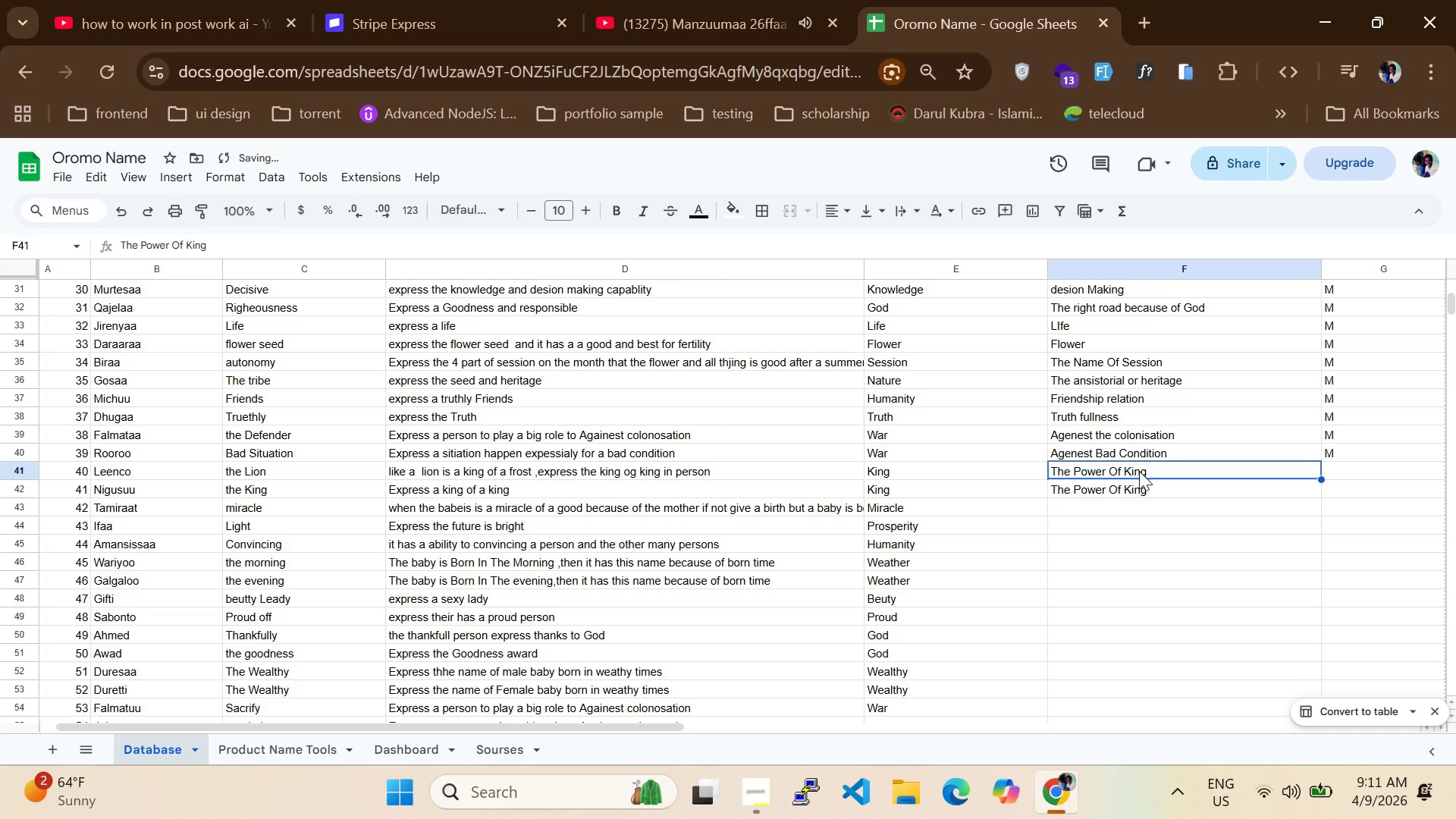 
double_click([1139, 471])
 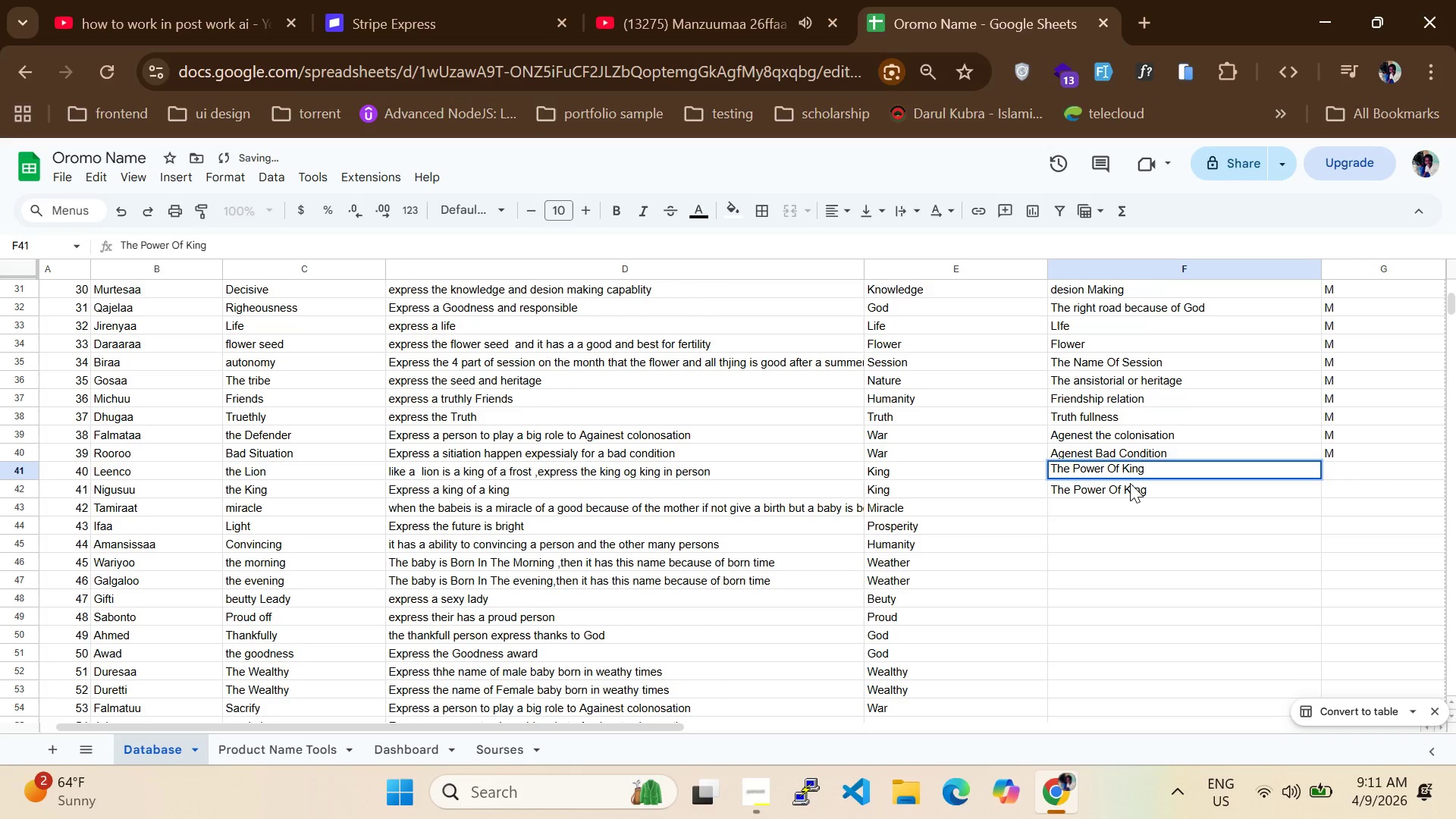 
key(Backspace)
key(Backspace)
key(Backspace)
key(Backspace)
type(Lion)
 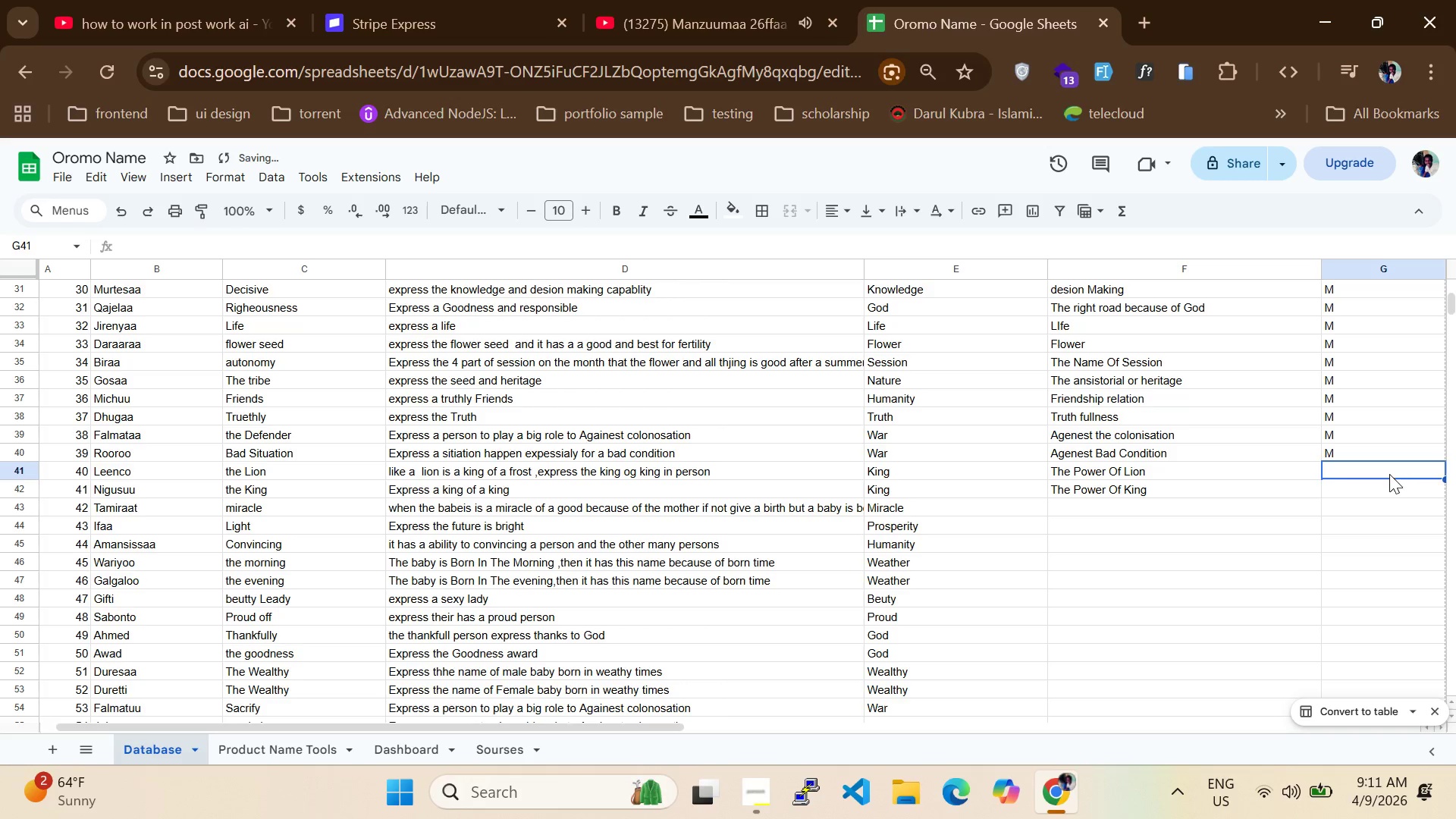 
type(MM)
 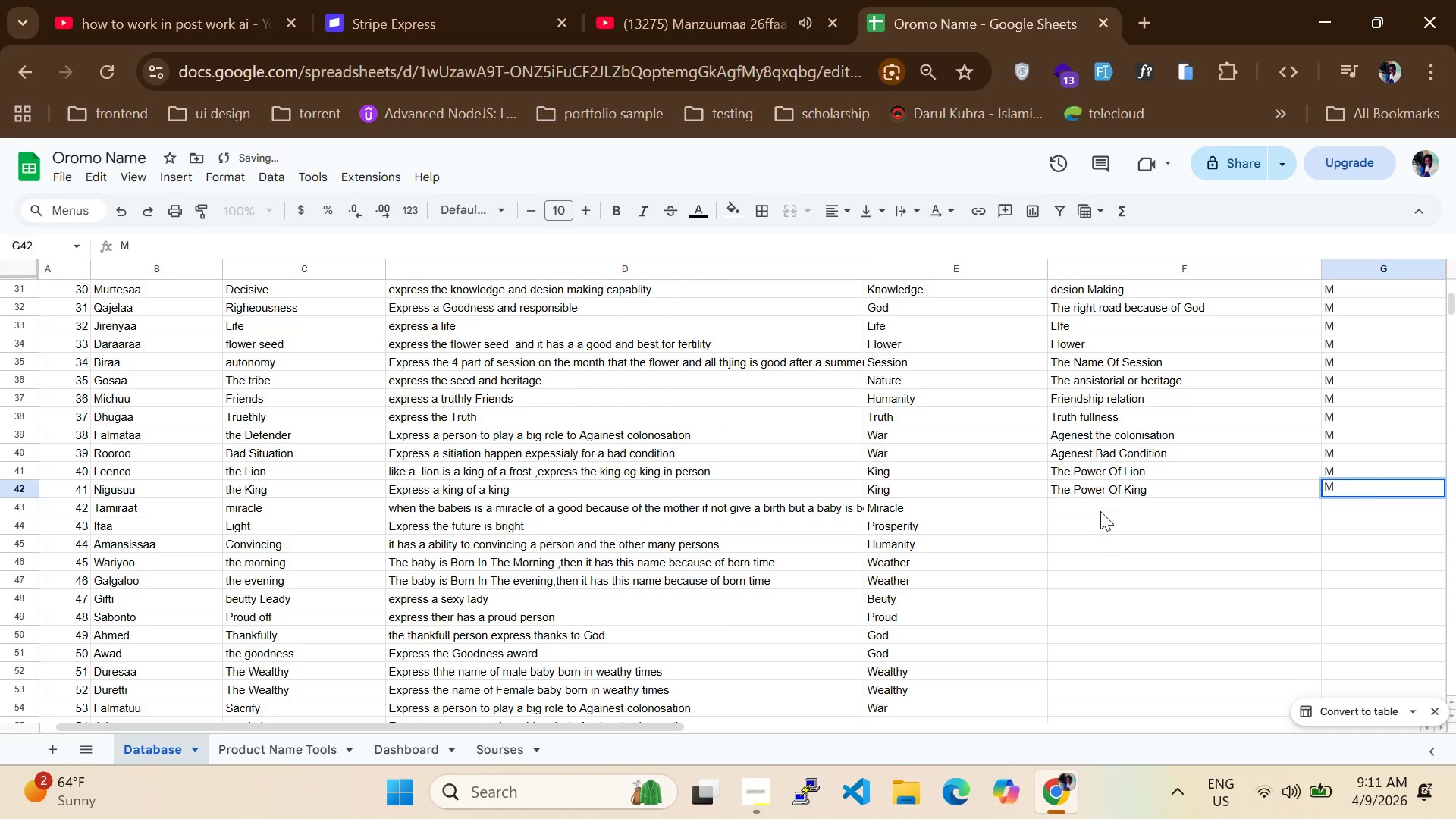 
left_click([1099, 508])
 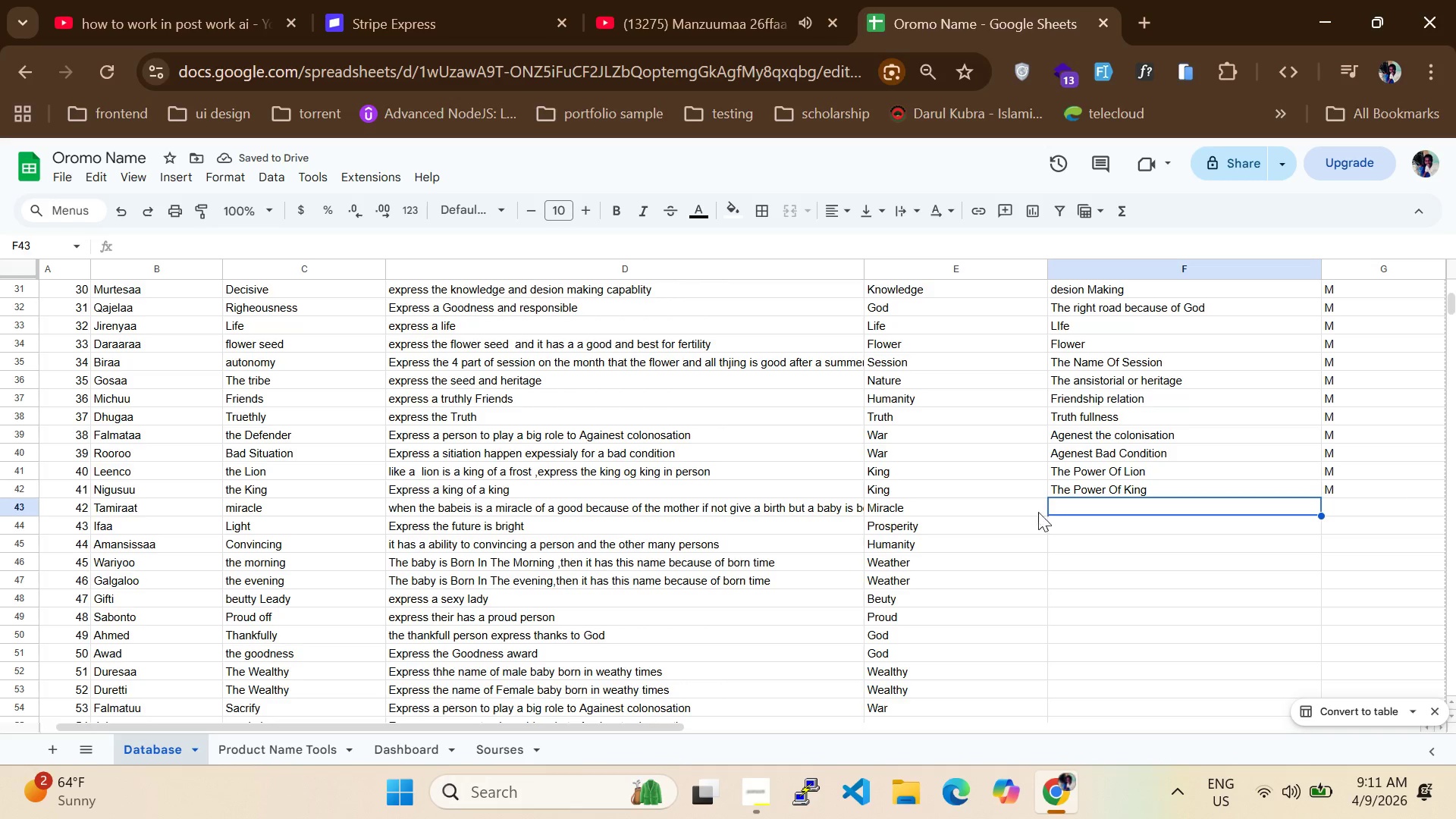 
type(THE mIRACLE )
key(Backspace)
key(Backspace)
key(Backspace)
key(Backspace)
key(Backspace)
type(HE mIRACLE)
key(Backspace)
key(Backspace)
key(Backspace)
key(Backspace)
key(Backspace)
key(Backspace)
type(Mirancle Of Gd)
key(Backspace)
type(od)
 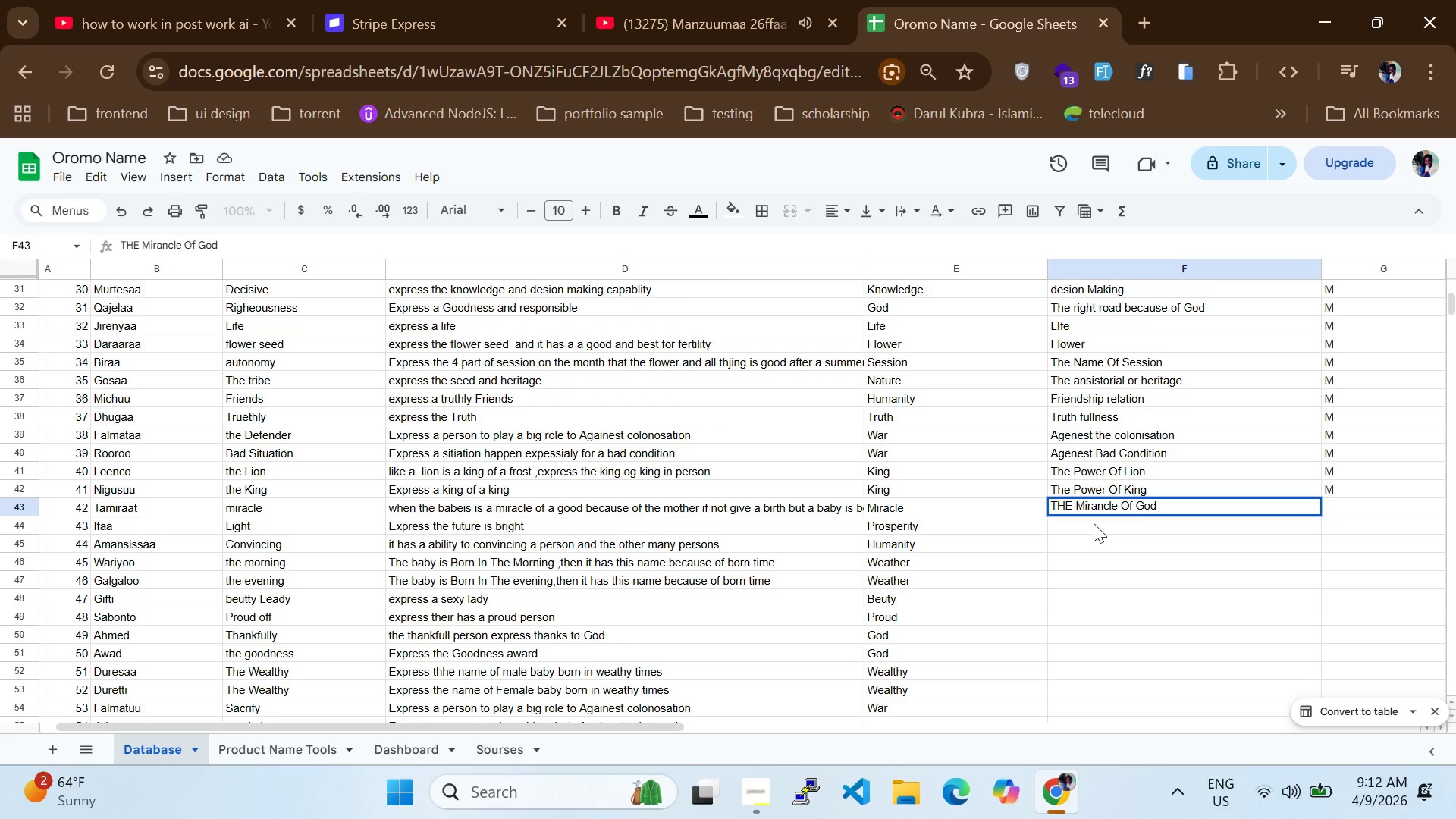 
double_click([1103, 507])
 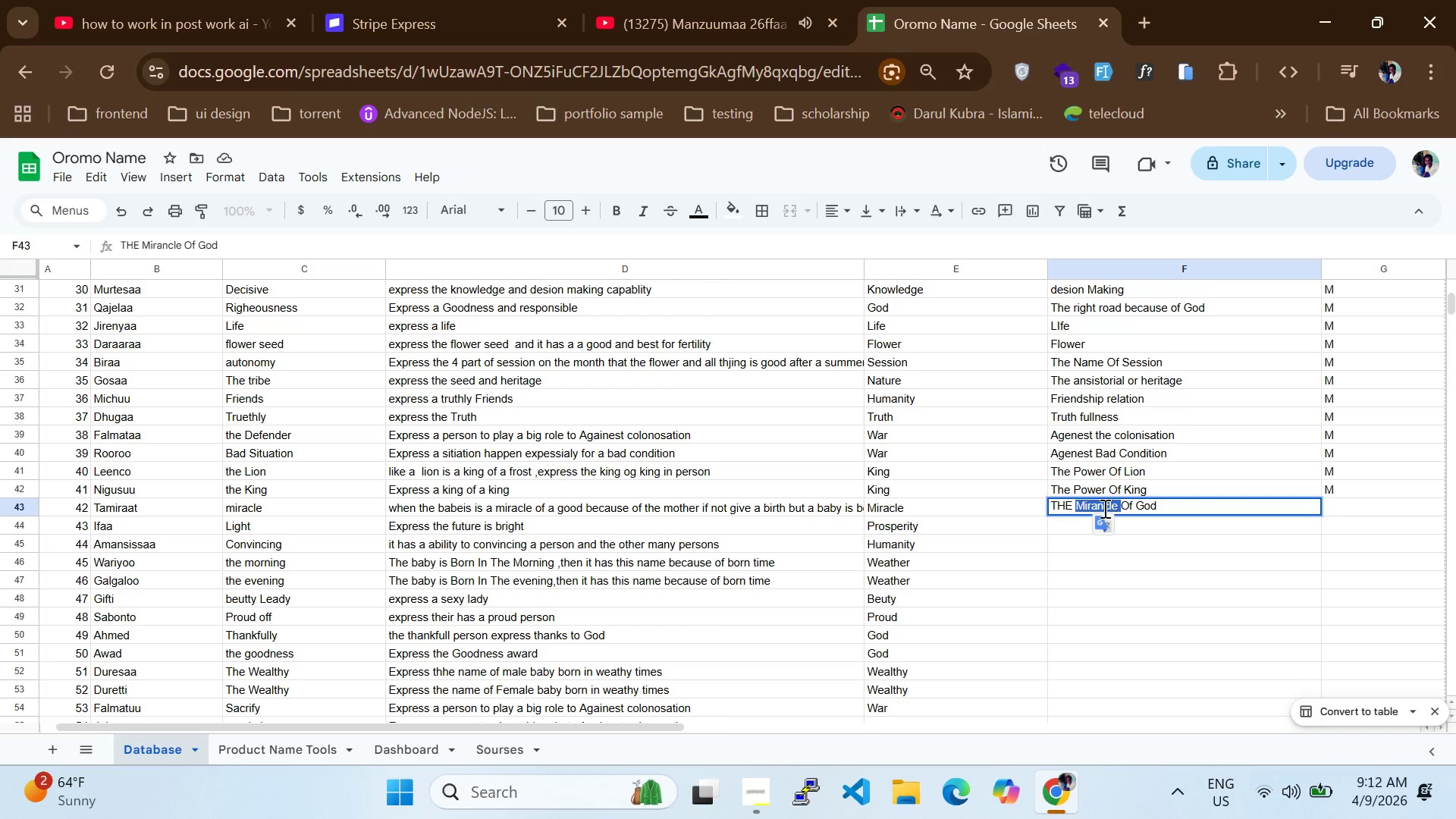 
hold_key(key=CapsLock, duration=0.41)
 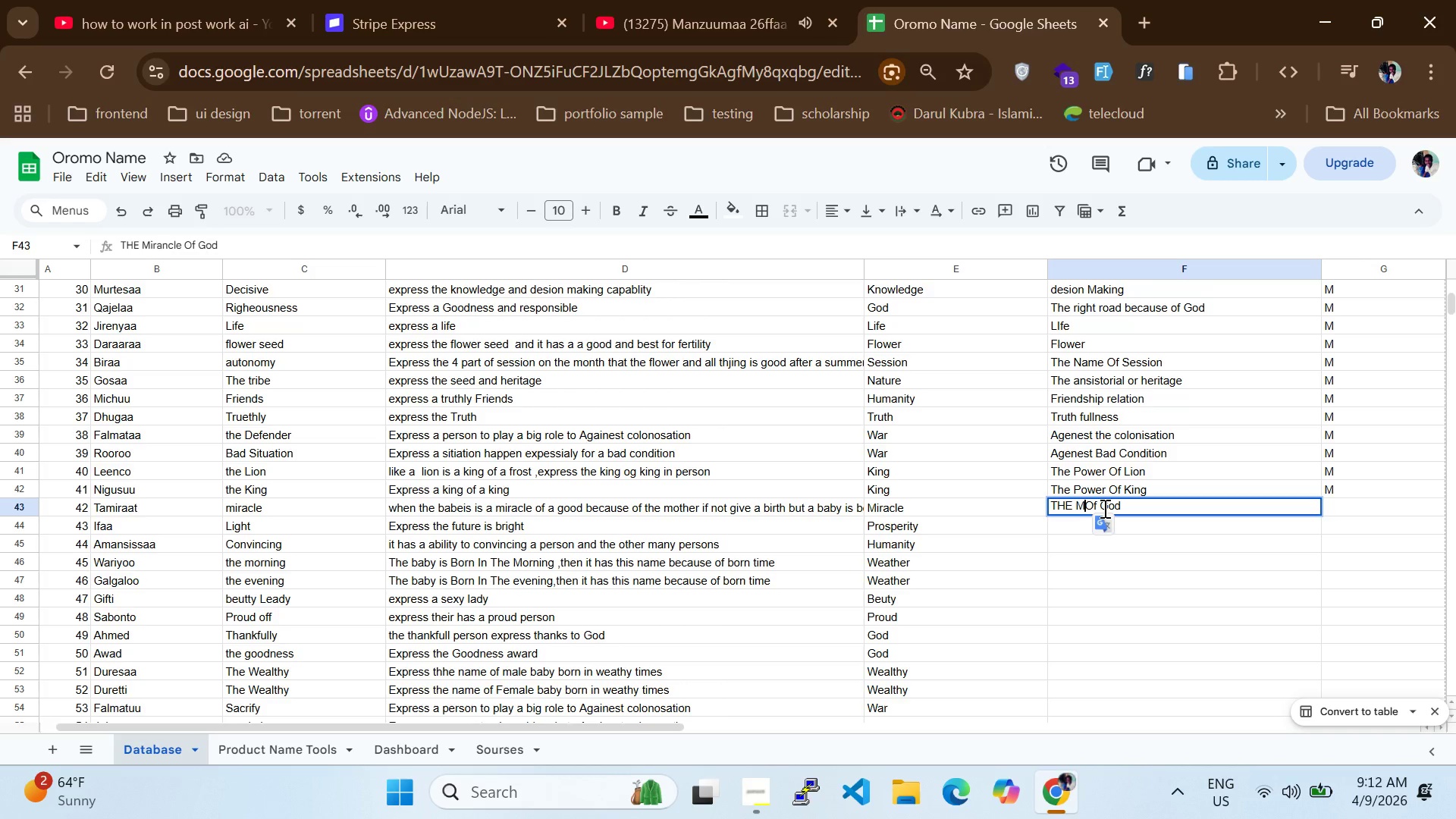 
type(Miracle )
 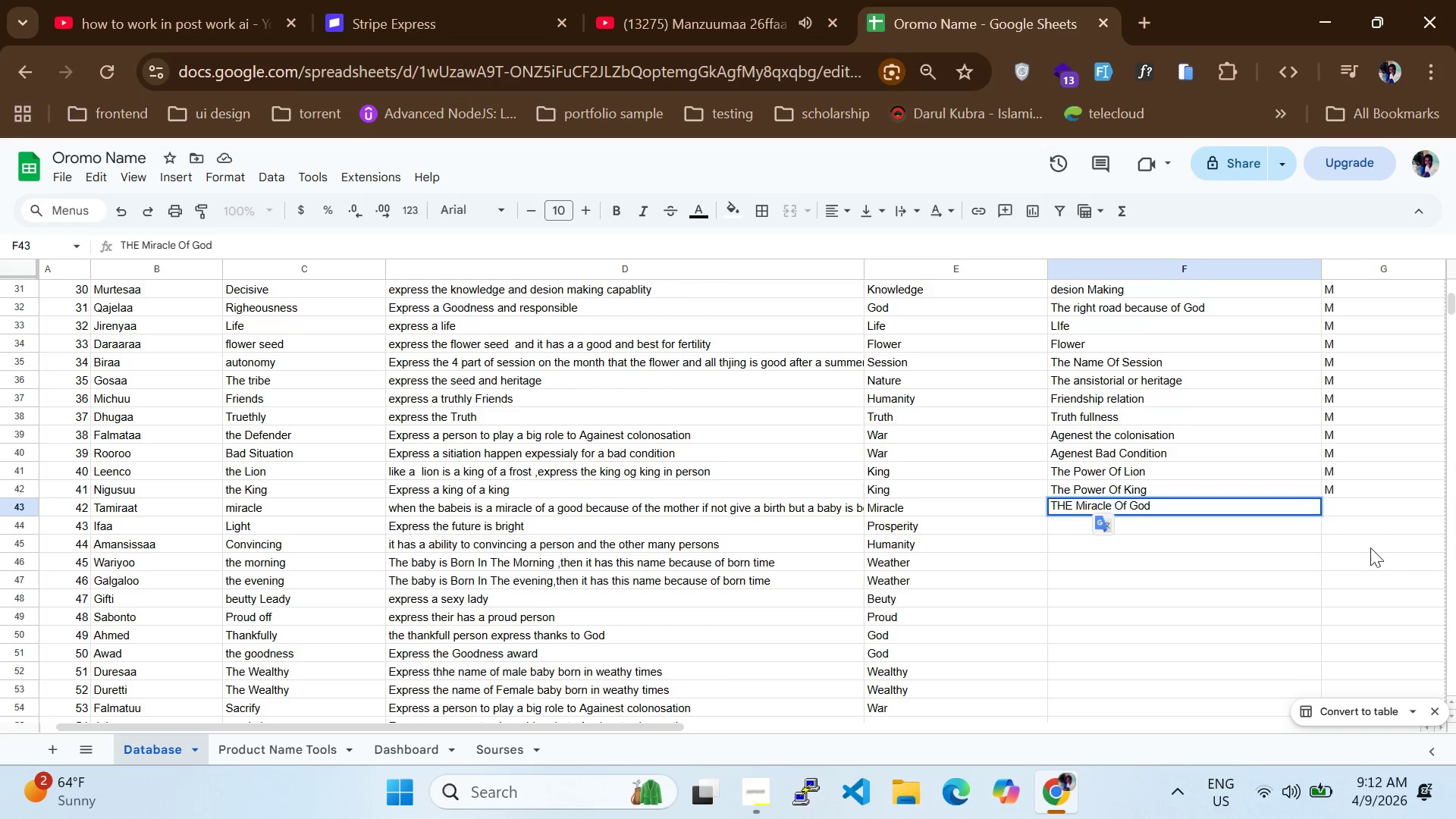 
left_click([1347, 495])
 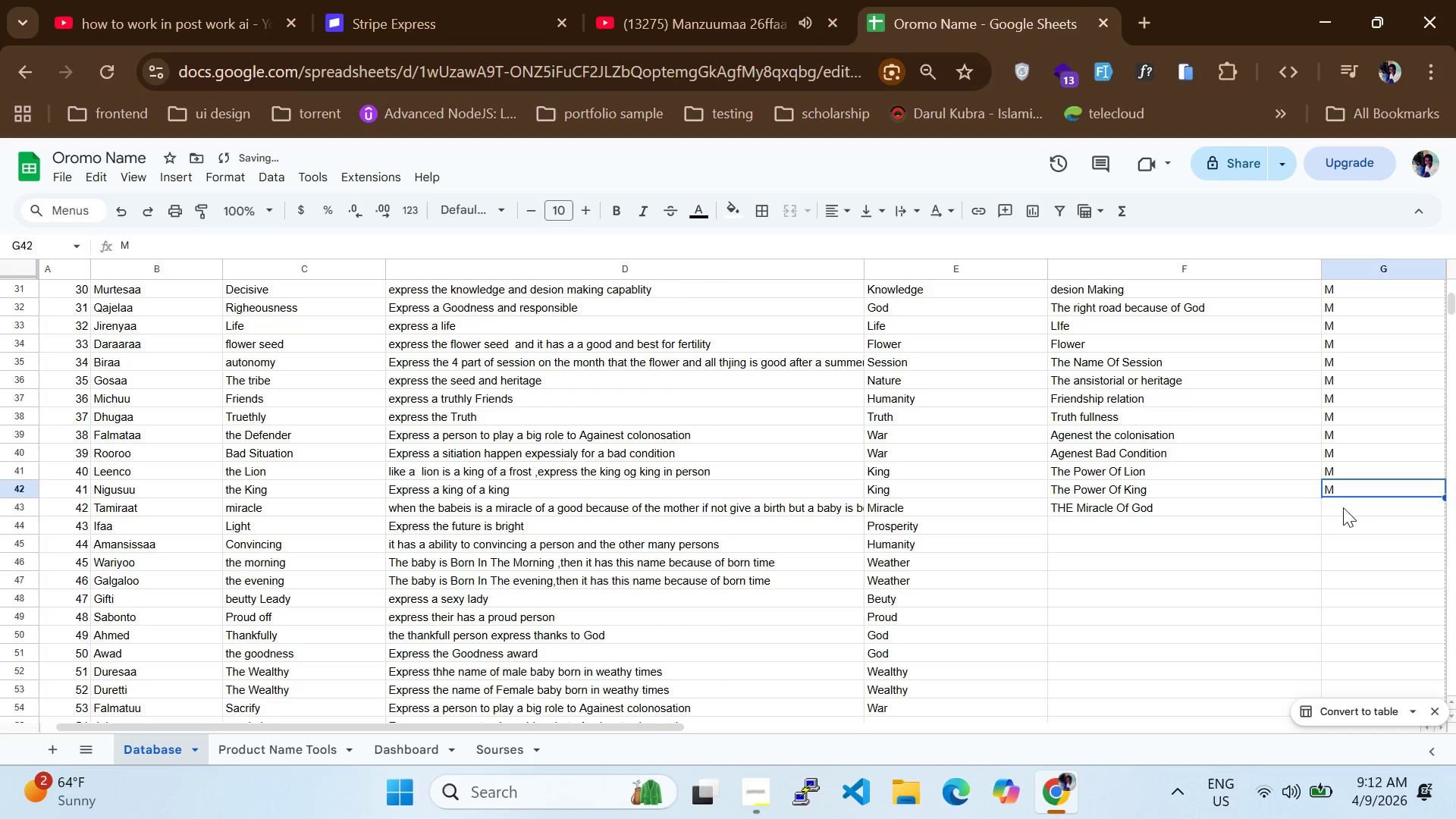 
left_click([1343, 507])
 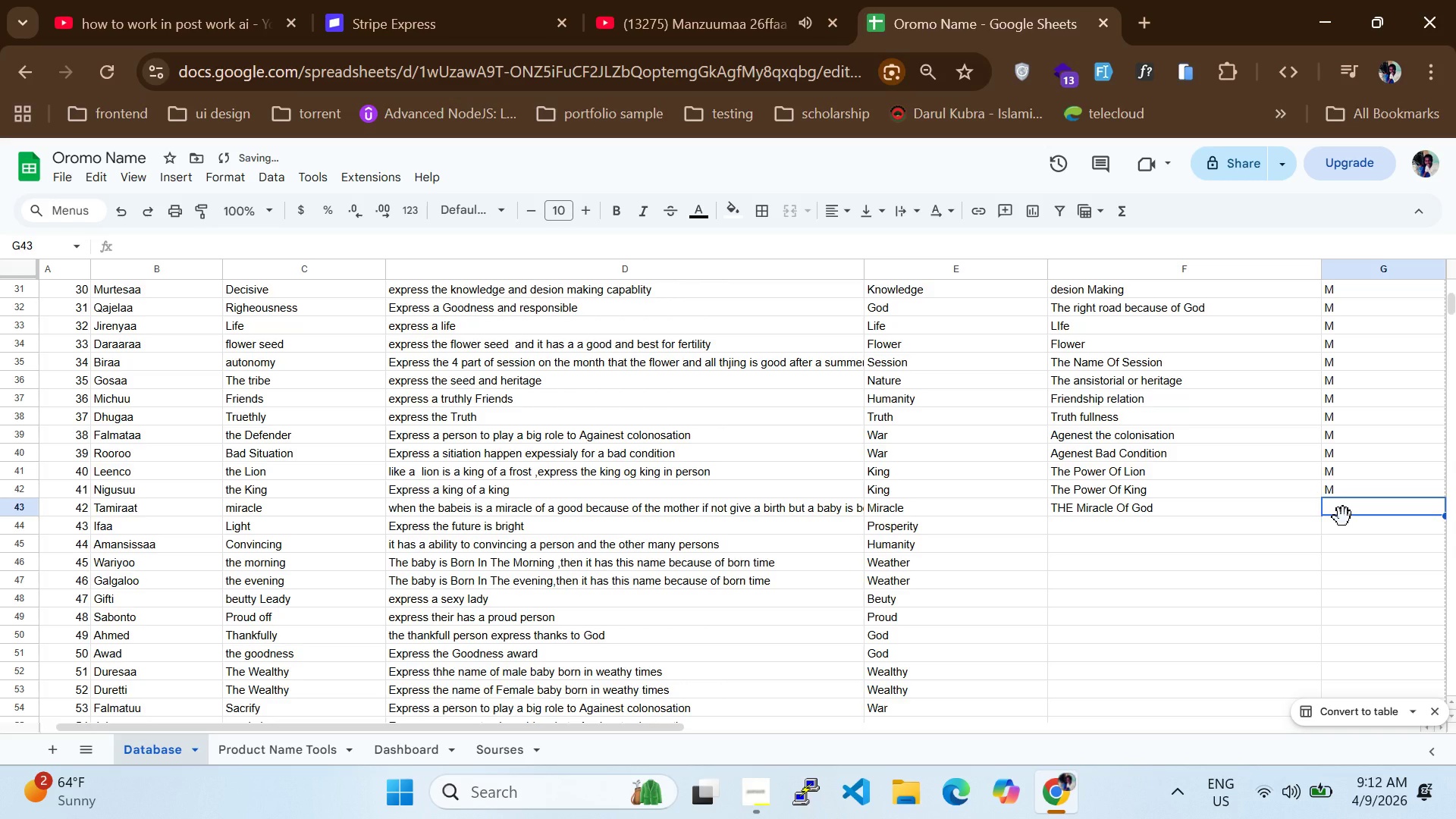 
key(CapsLock)
 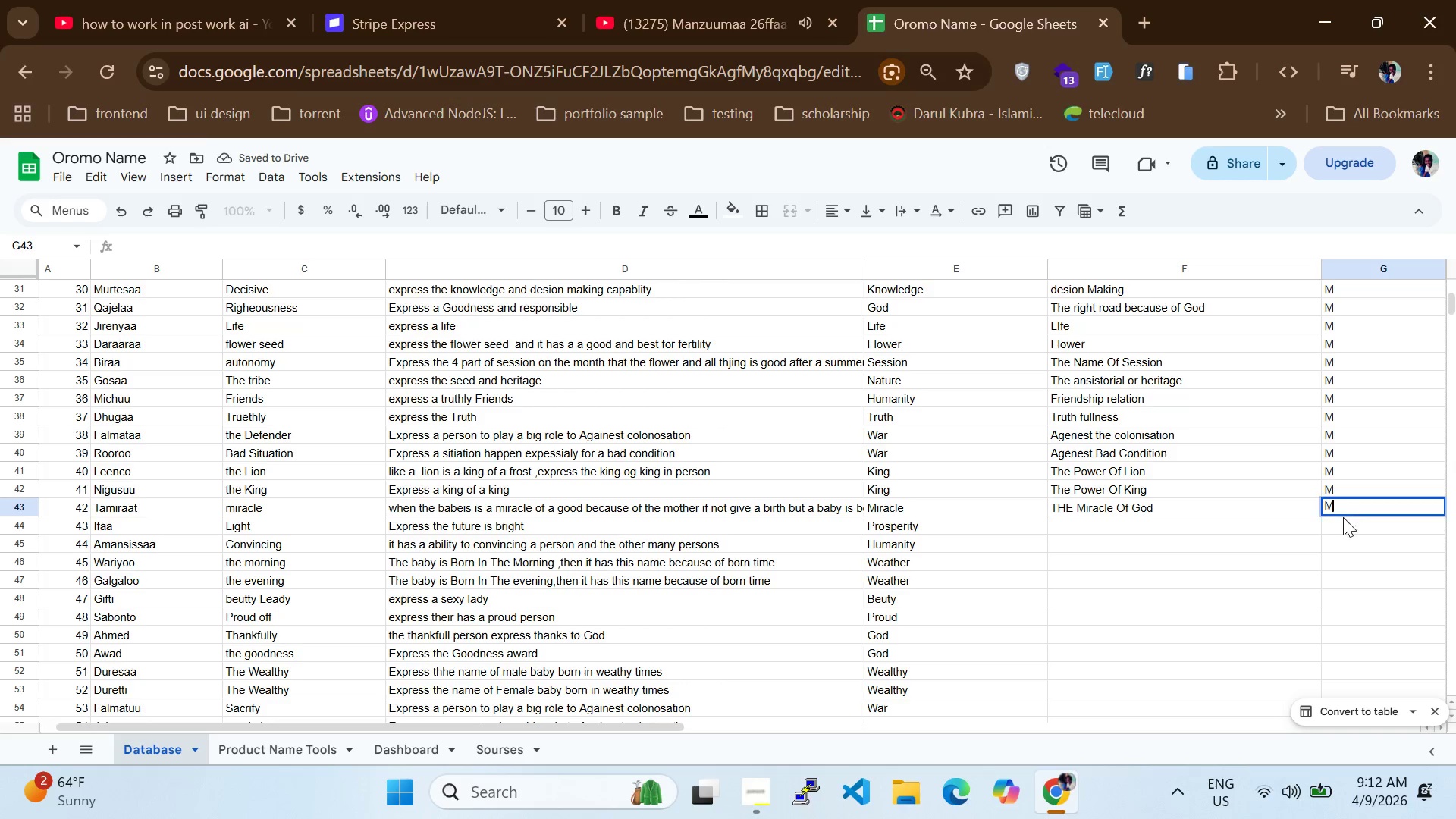 
key(M)
 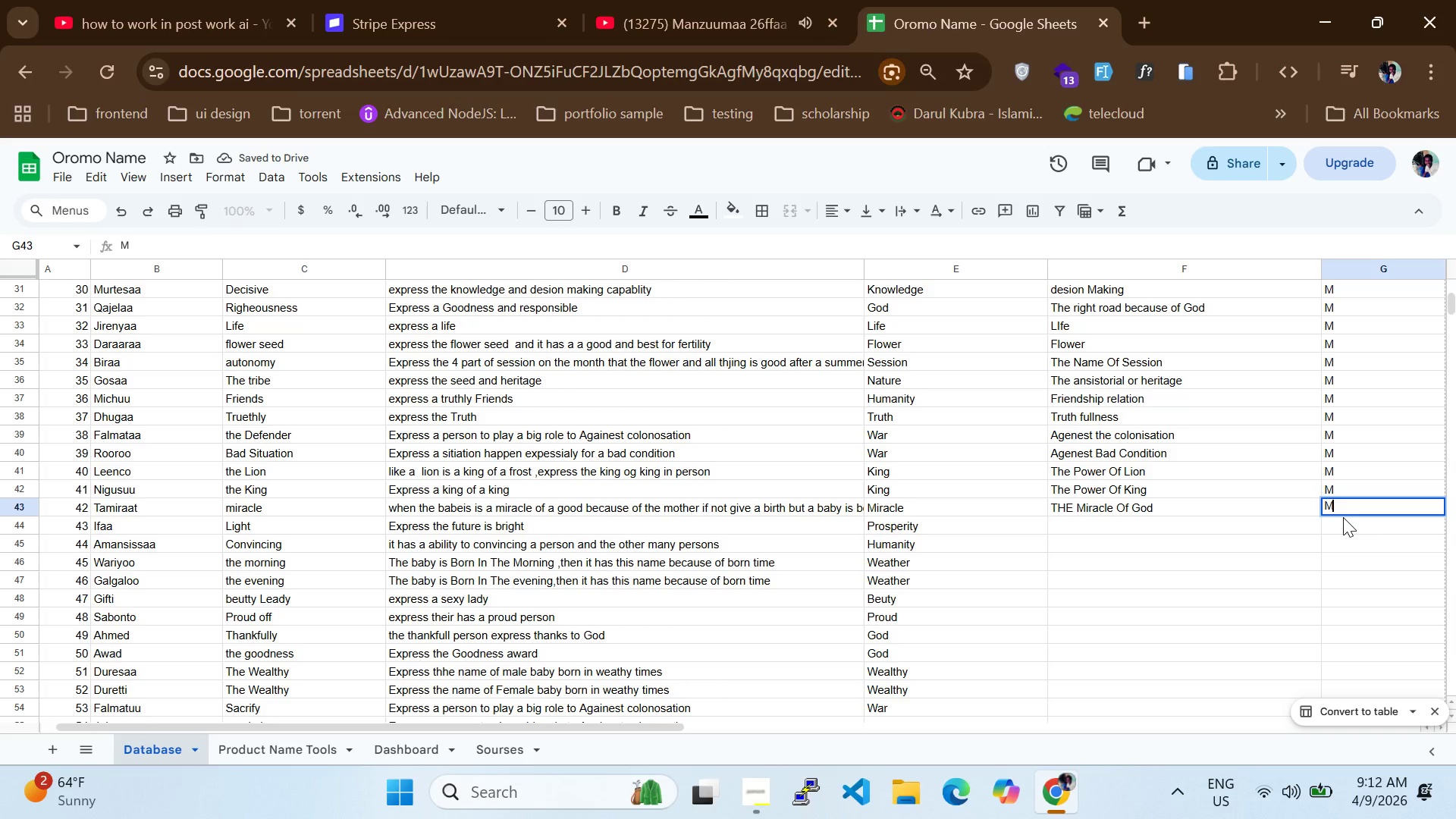 
key(CapsLock)
 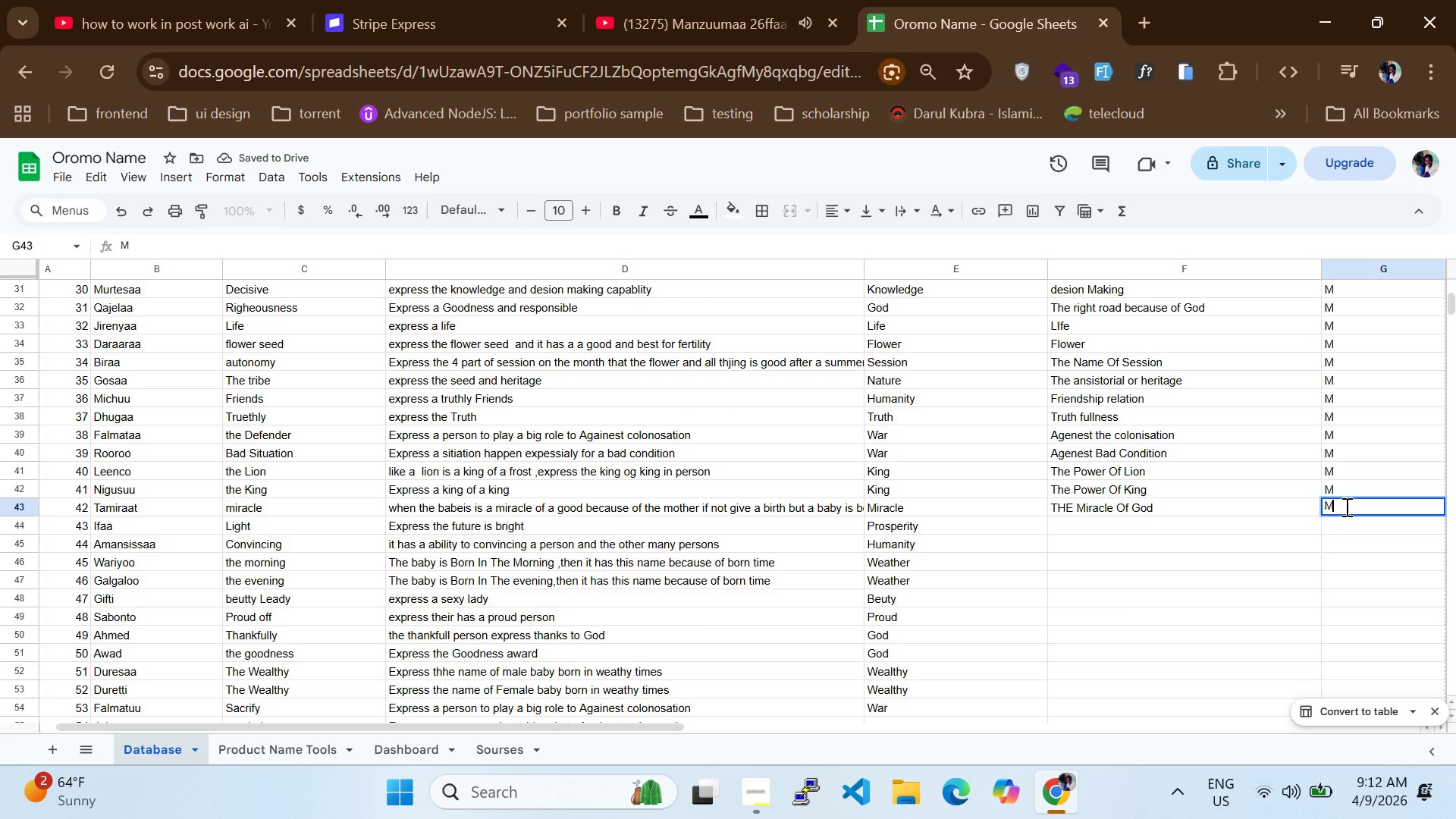 
scroll: coordinate [1059, 577], scroll_direction: up, amount: 11.0
 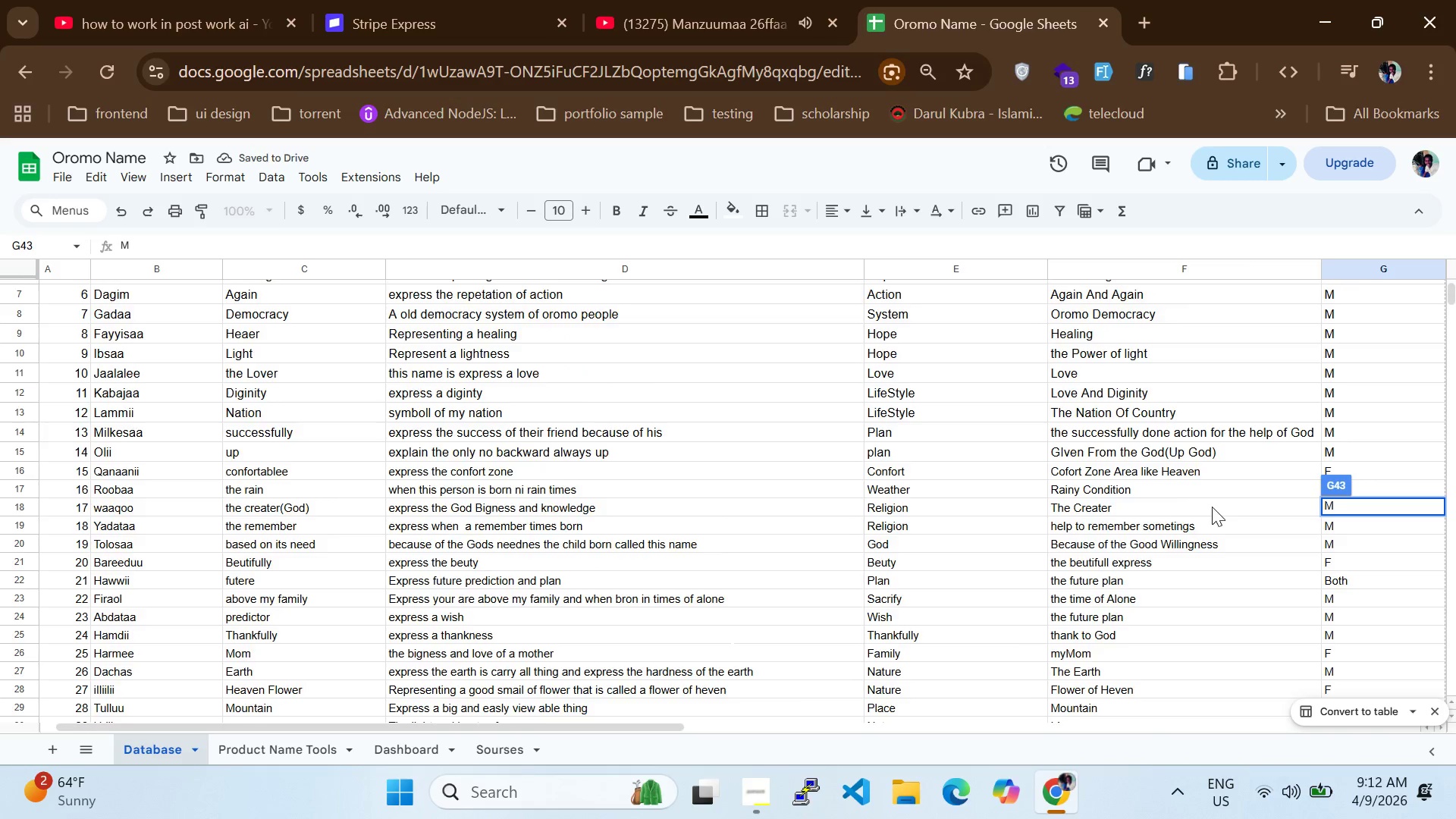 
scroll: coordinate [1206, 512], scroll_direction: down, amount: 5.0
 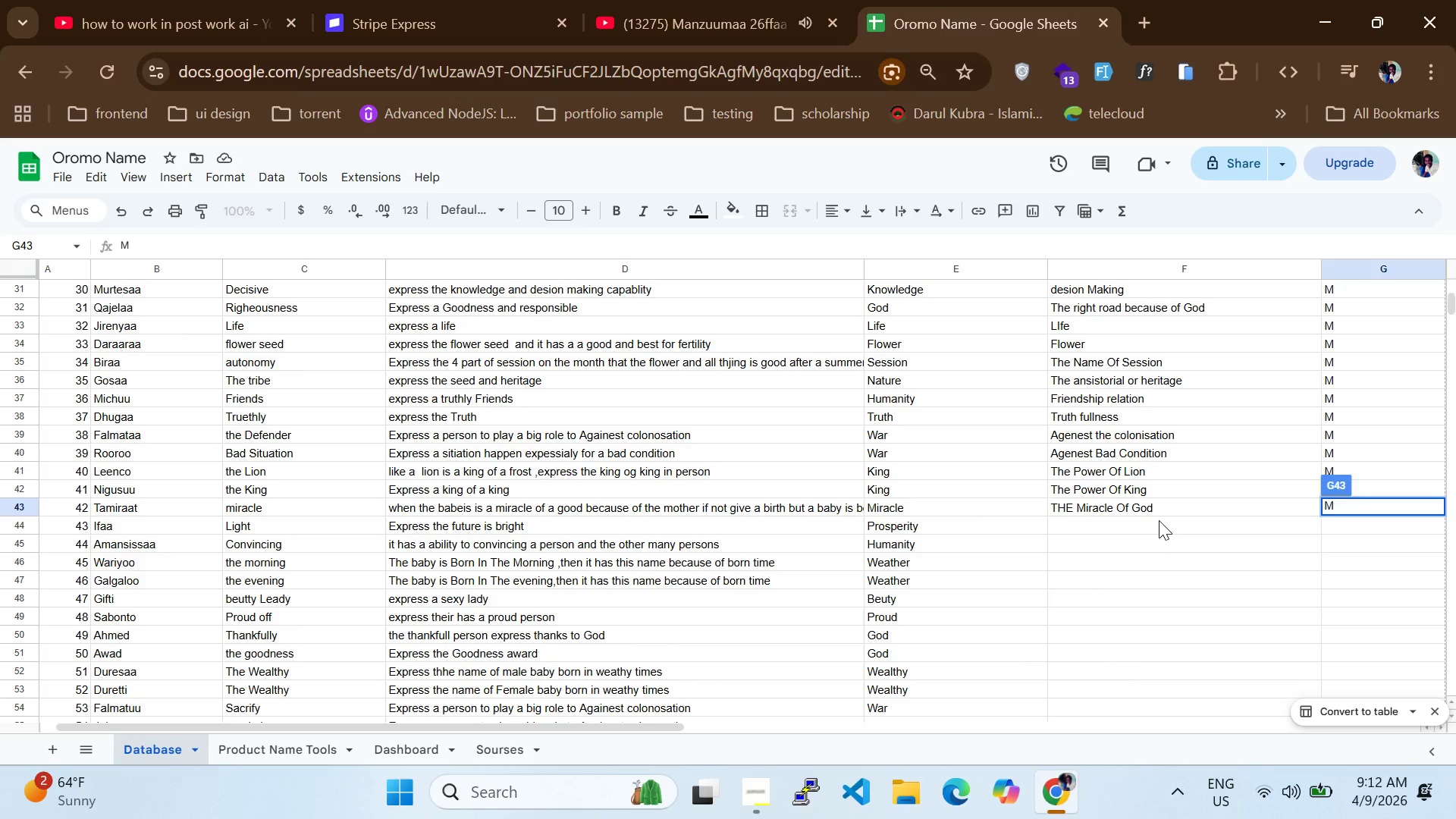 
left_click([1159, 520])
 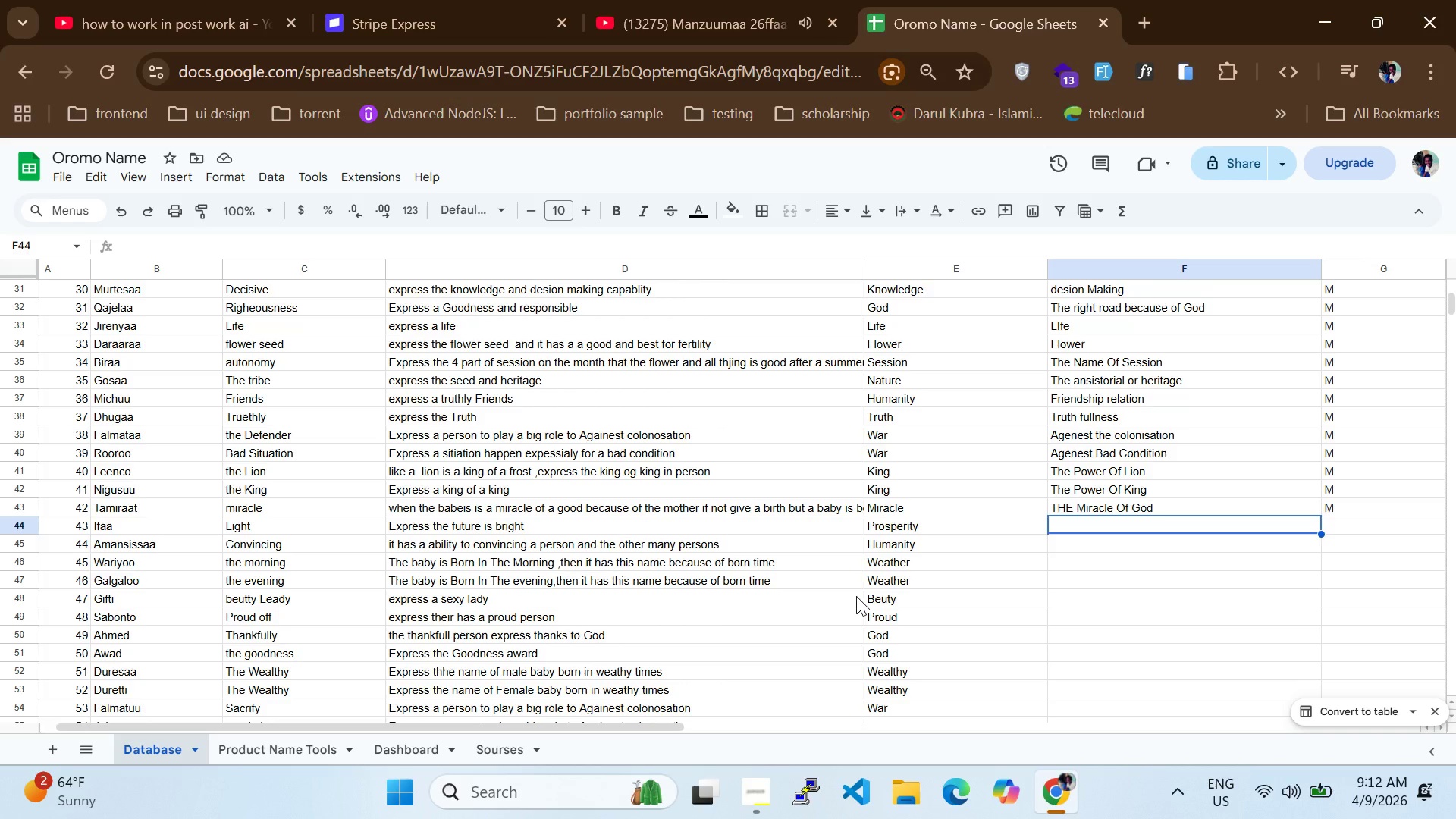 
wait(43.92)
 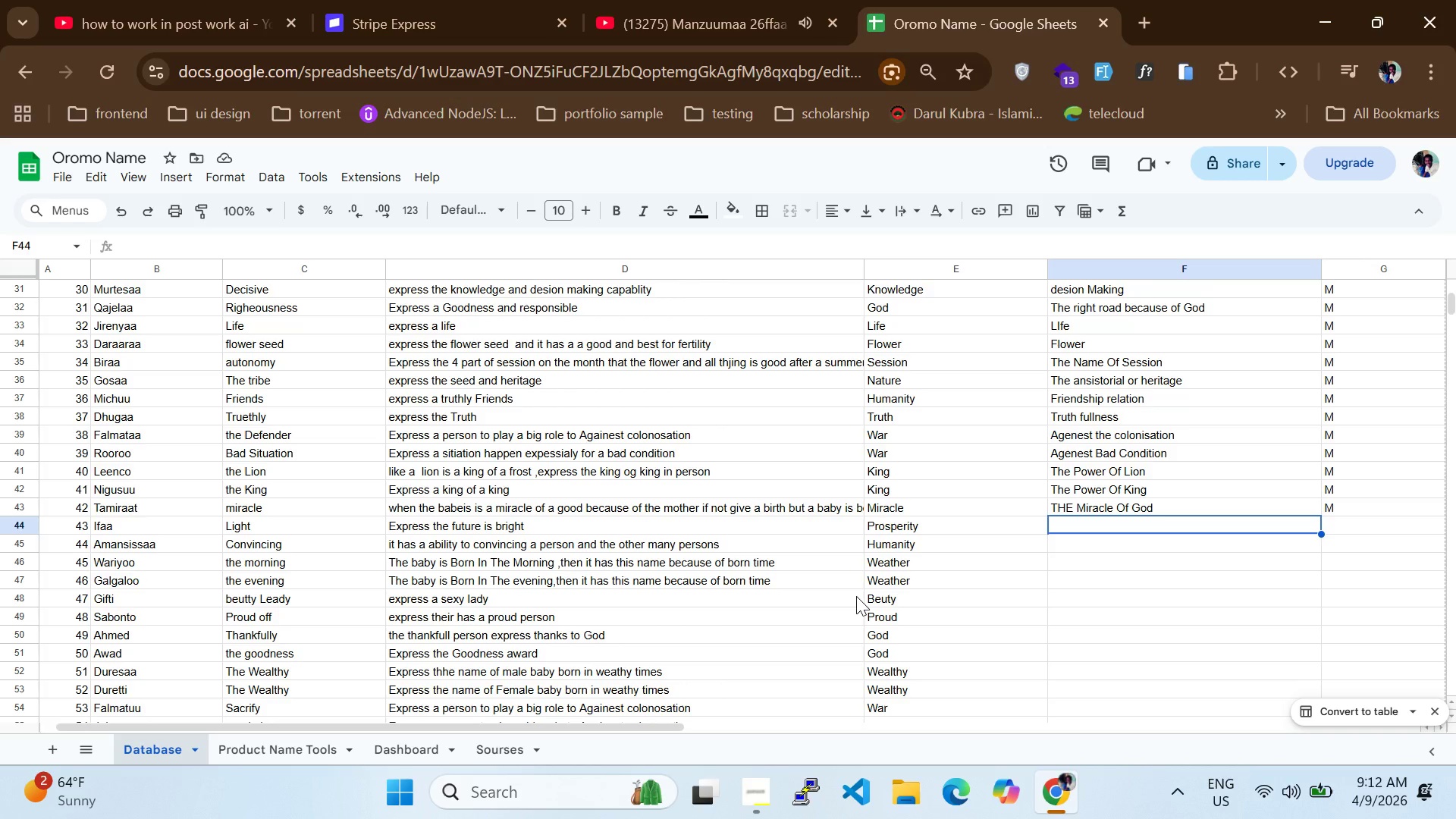 
key(Mute)
 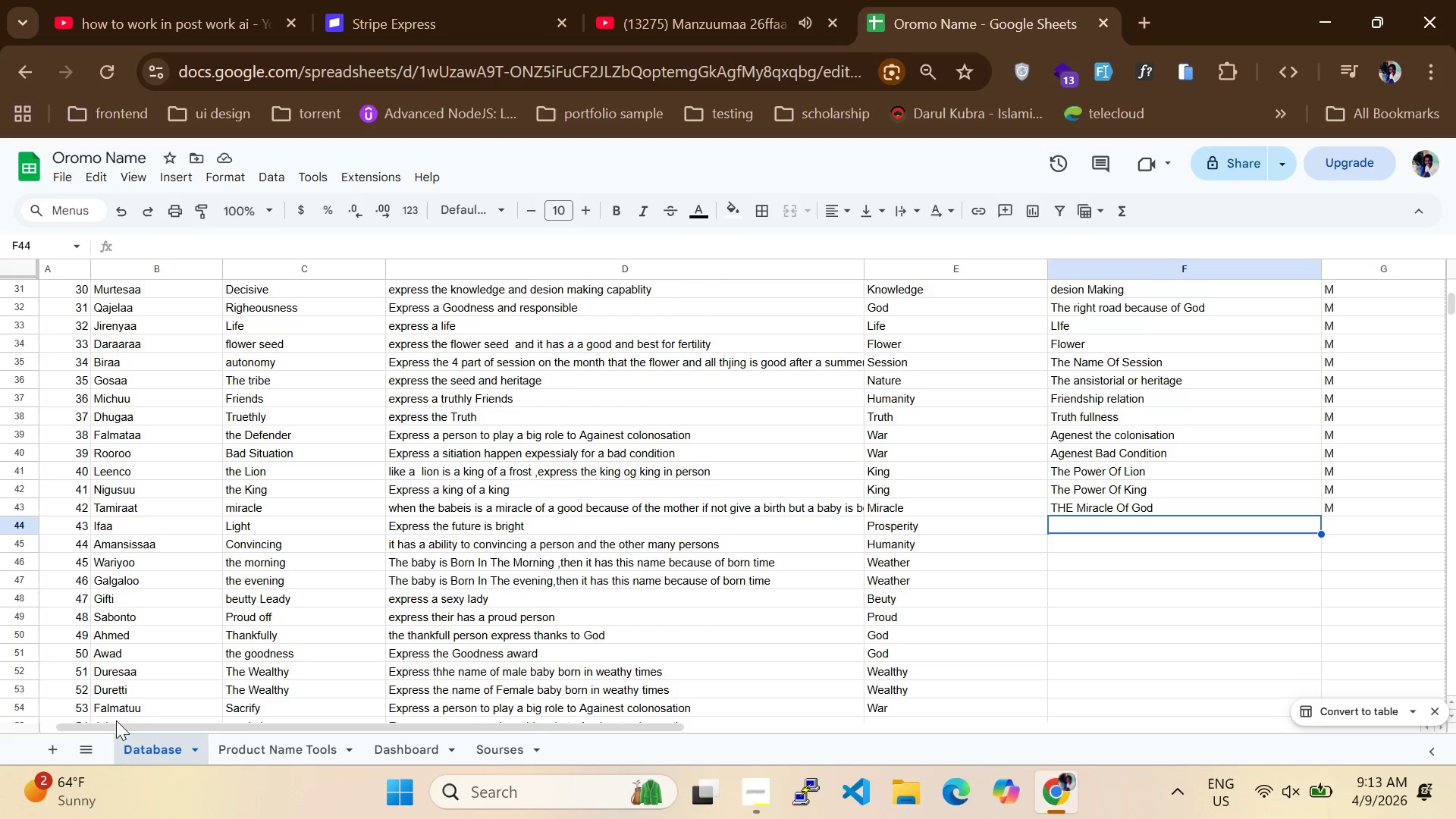 
left_click_drag(start_coordinate=[126, 726], to_coordinate=[22, 719])
 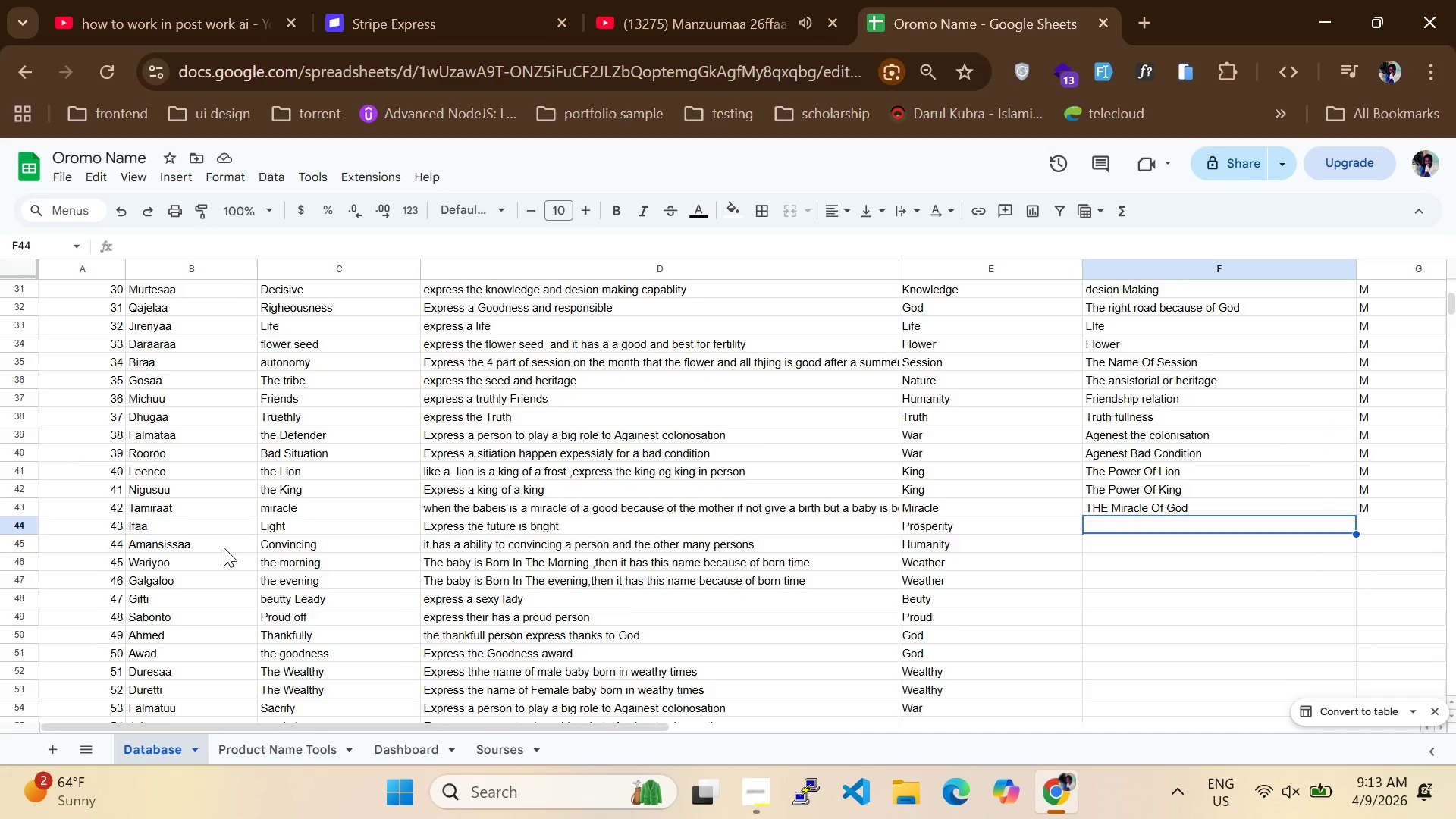 
scroll: coordinate [221, 546], scroll_direction: none, amount: 0.0
 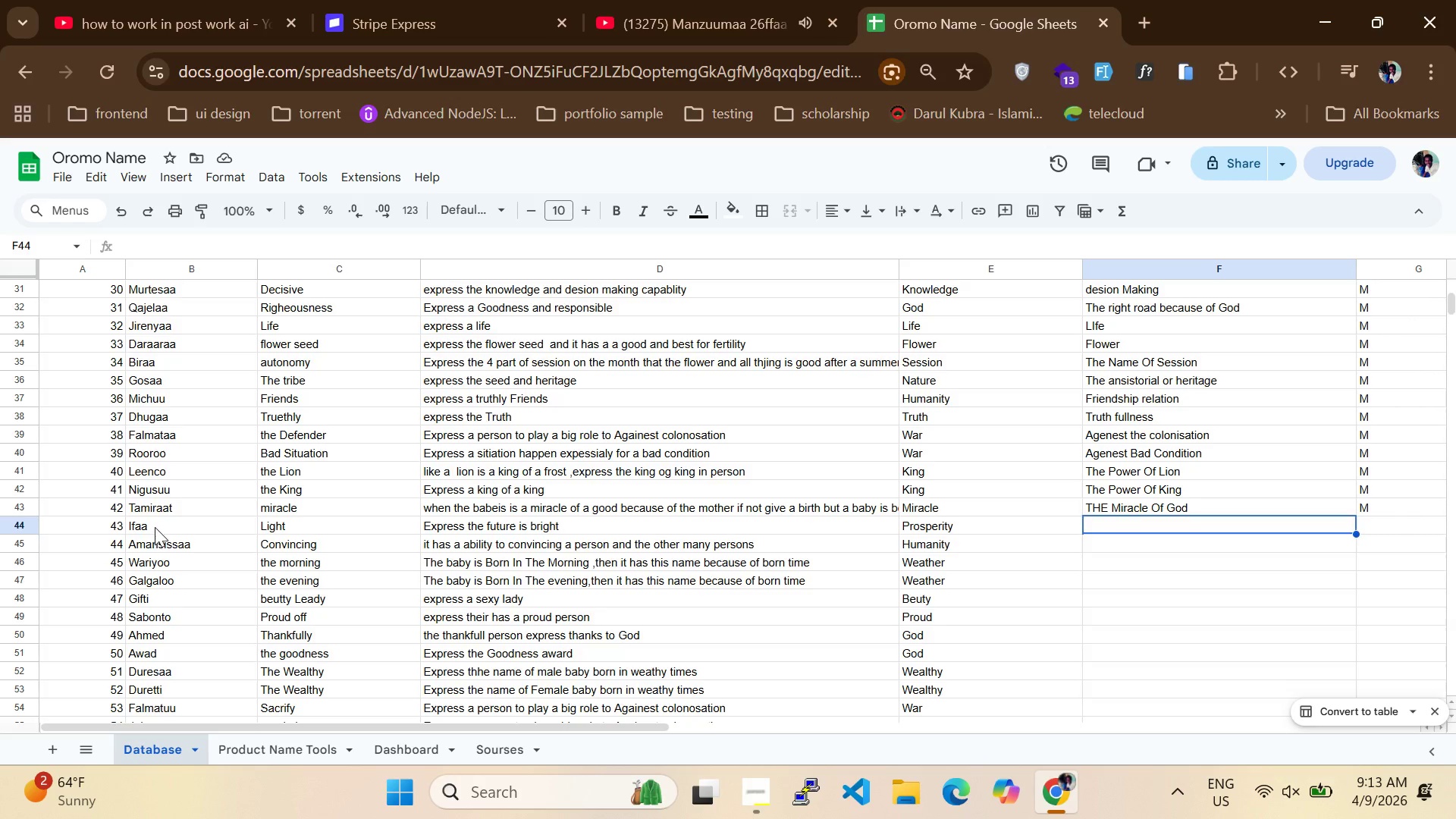 
left_click([155, 527])
 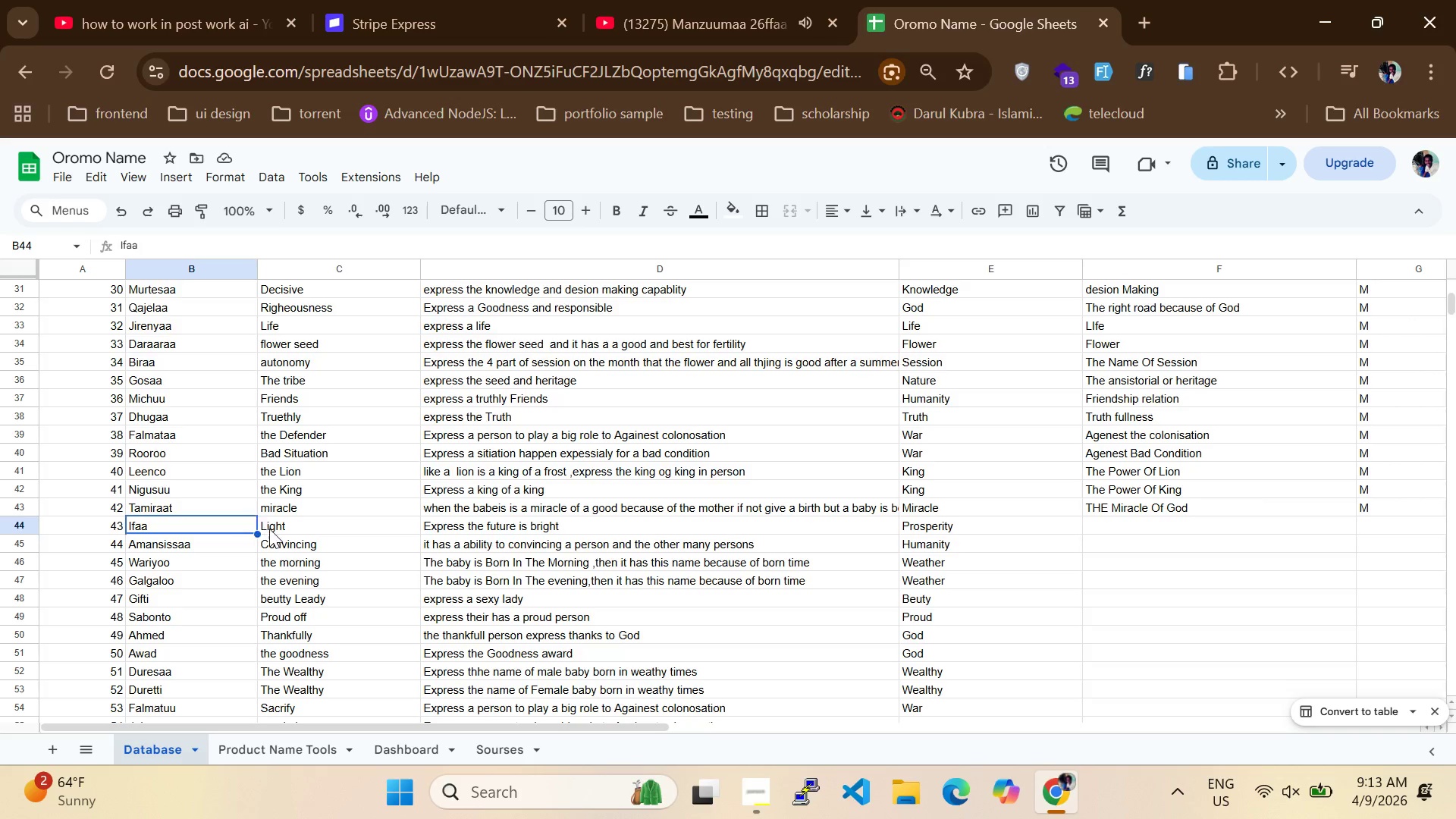 
left_click([270, 529])
 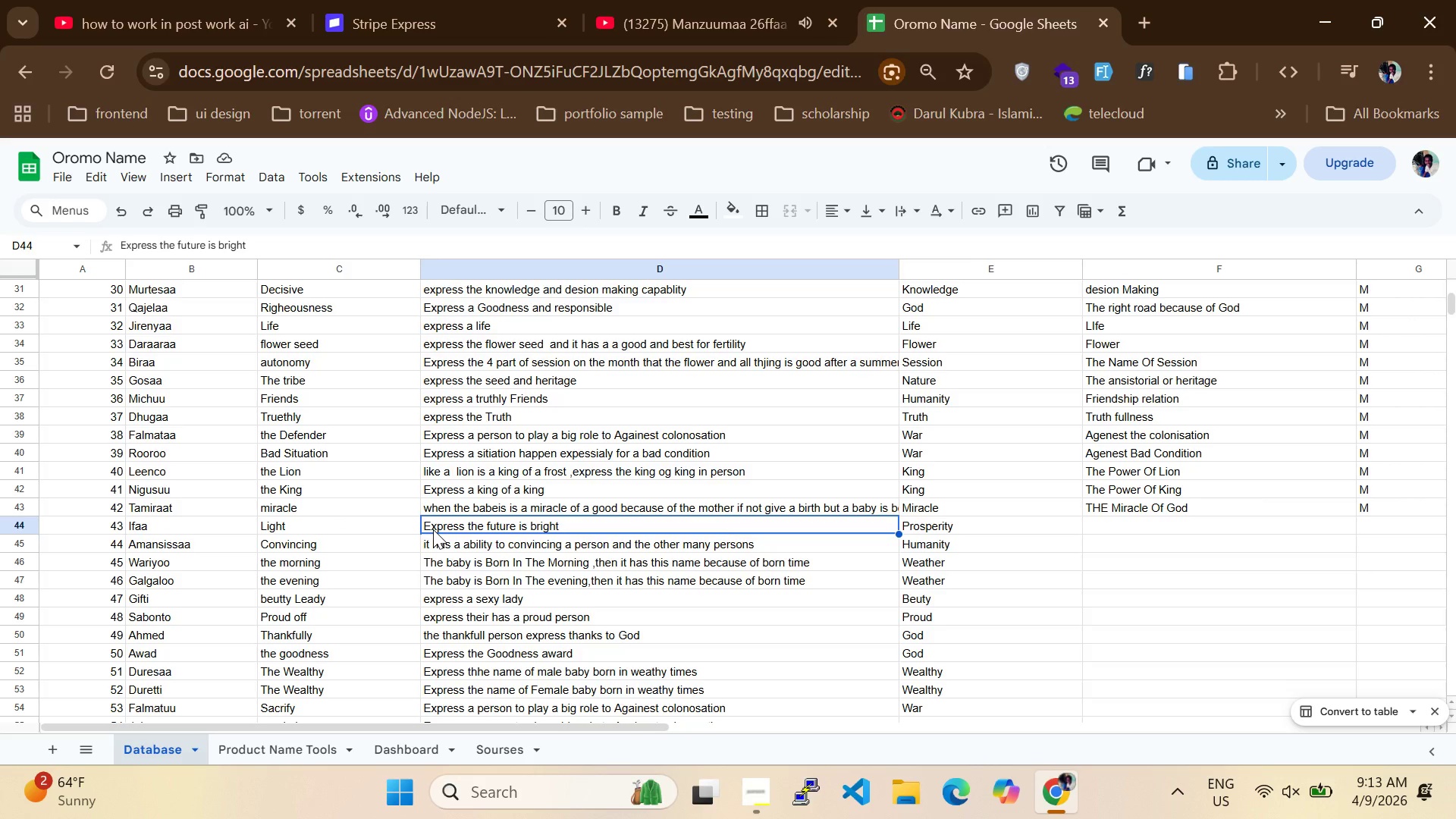 
key(Mute)
 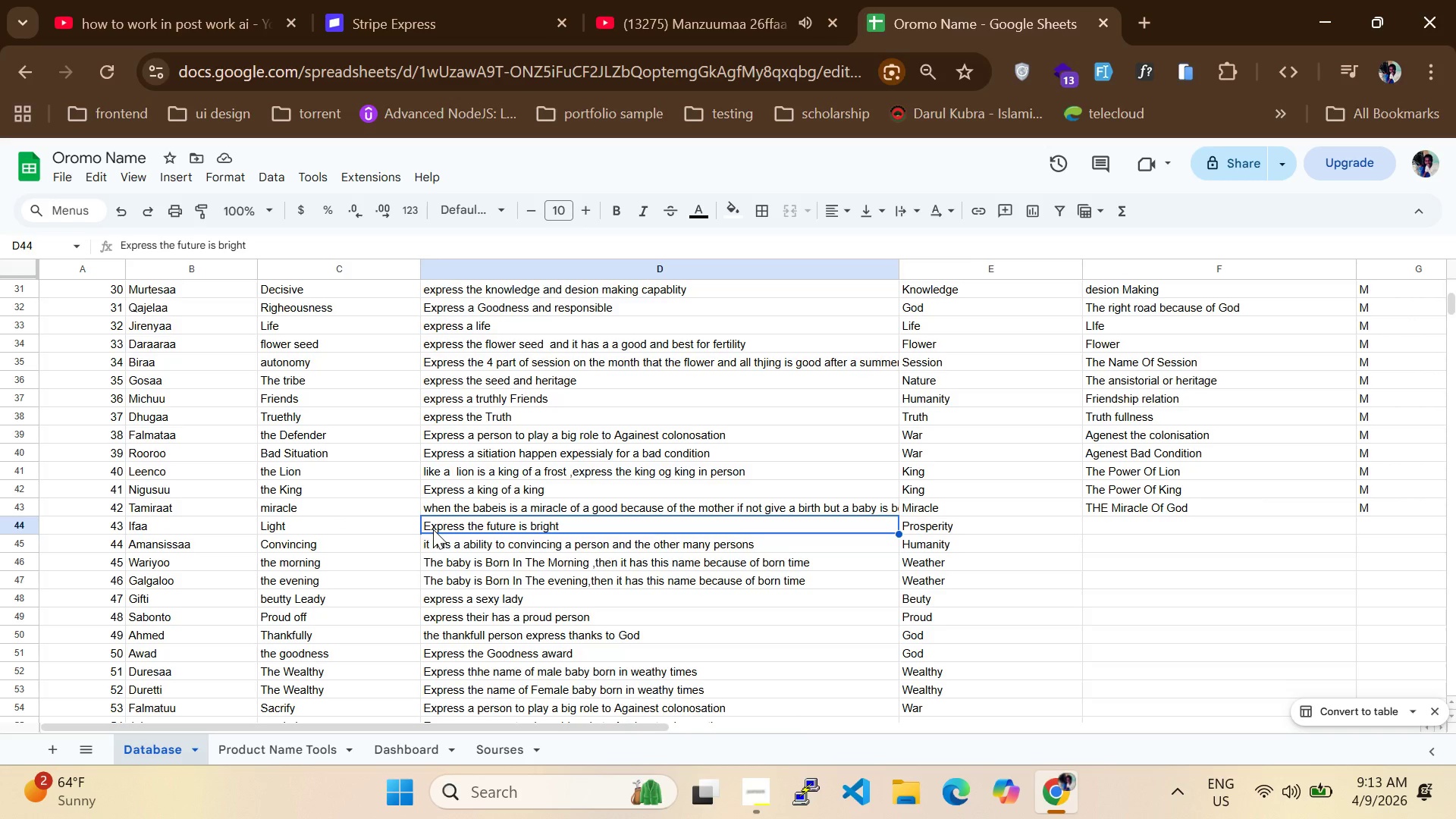 
wait(5.78)
 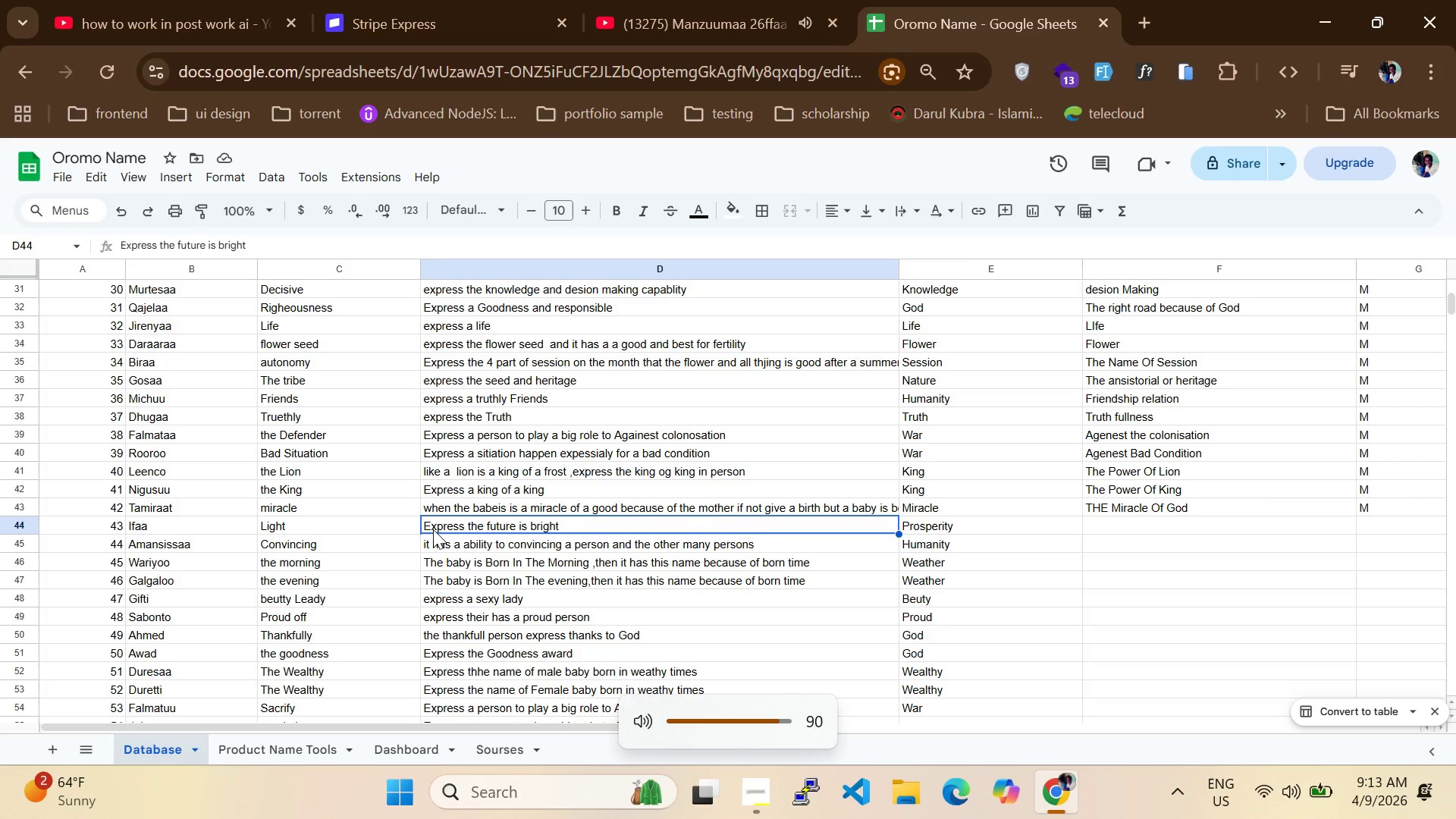 
left_click([1103, 526])
 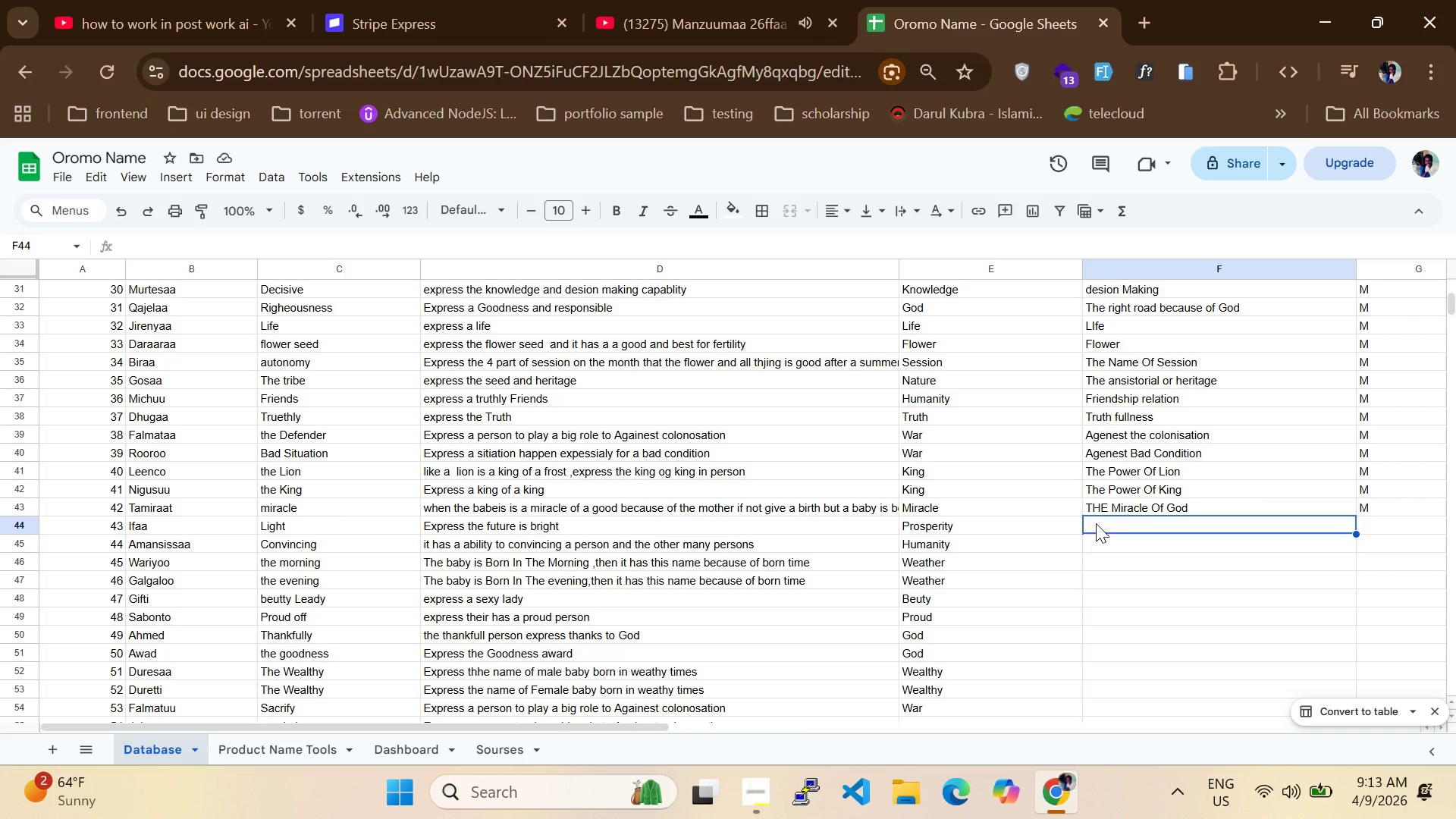 
type(the Furure is bright[Mute])
 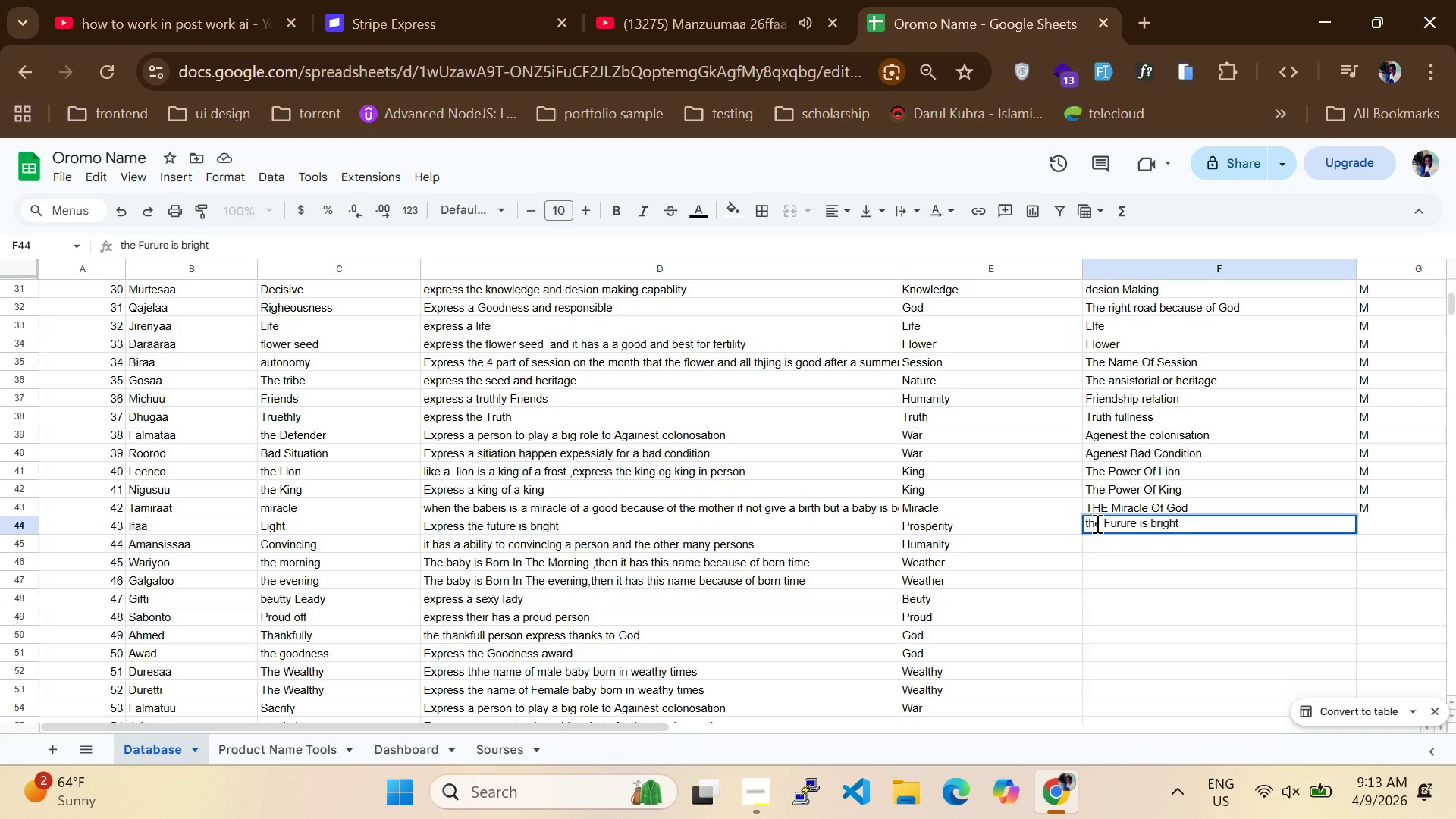 
wait(33.69)
 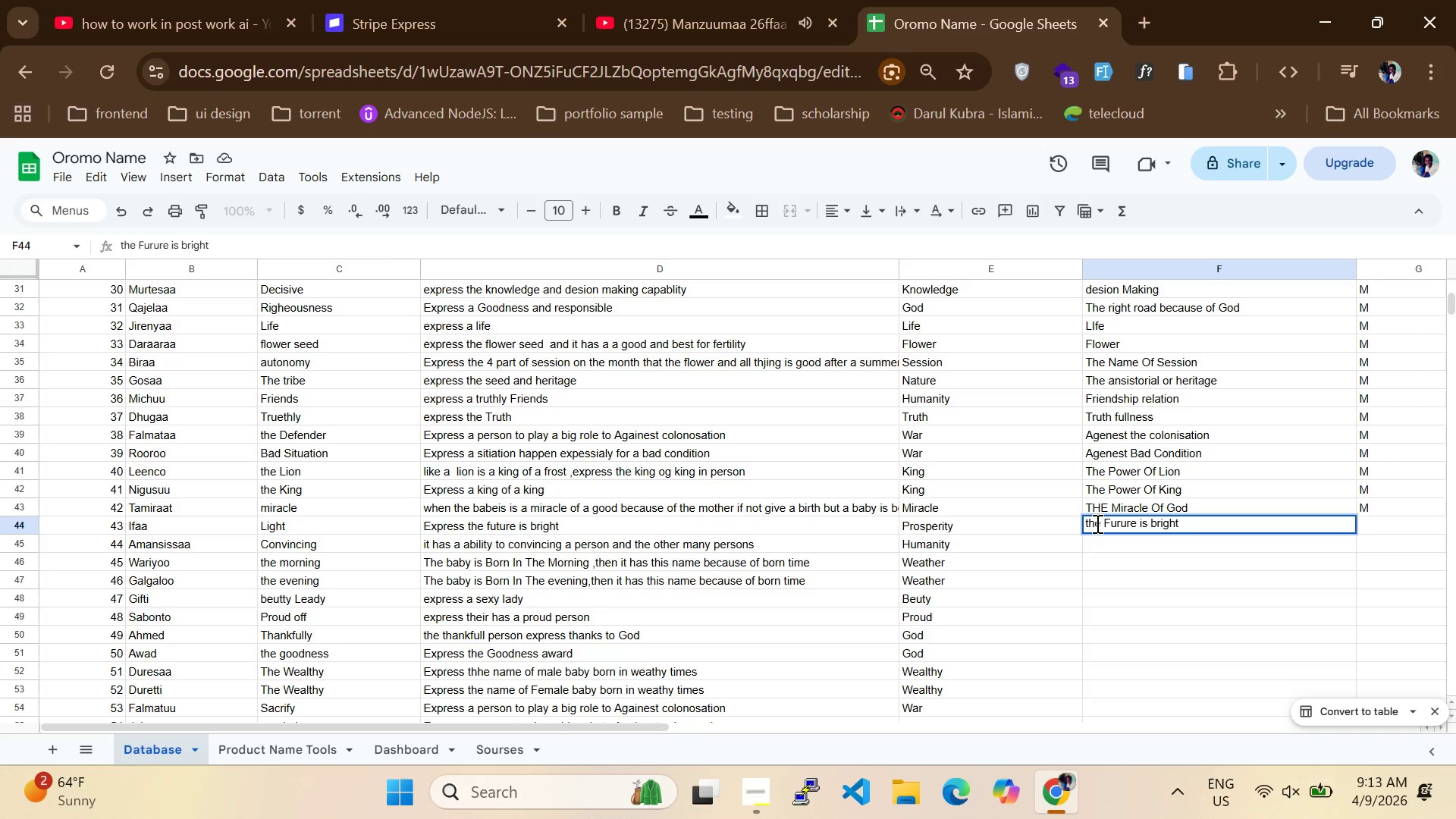 
left_click([1362, 526])
 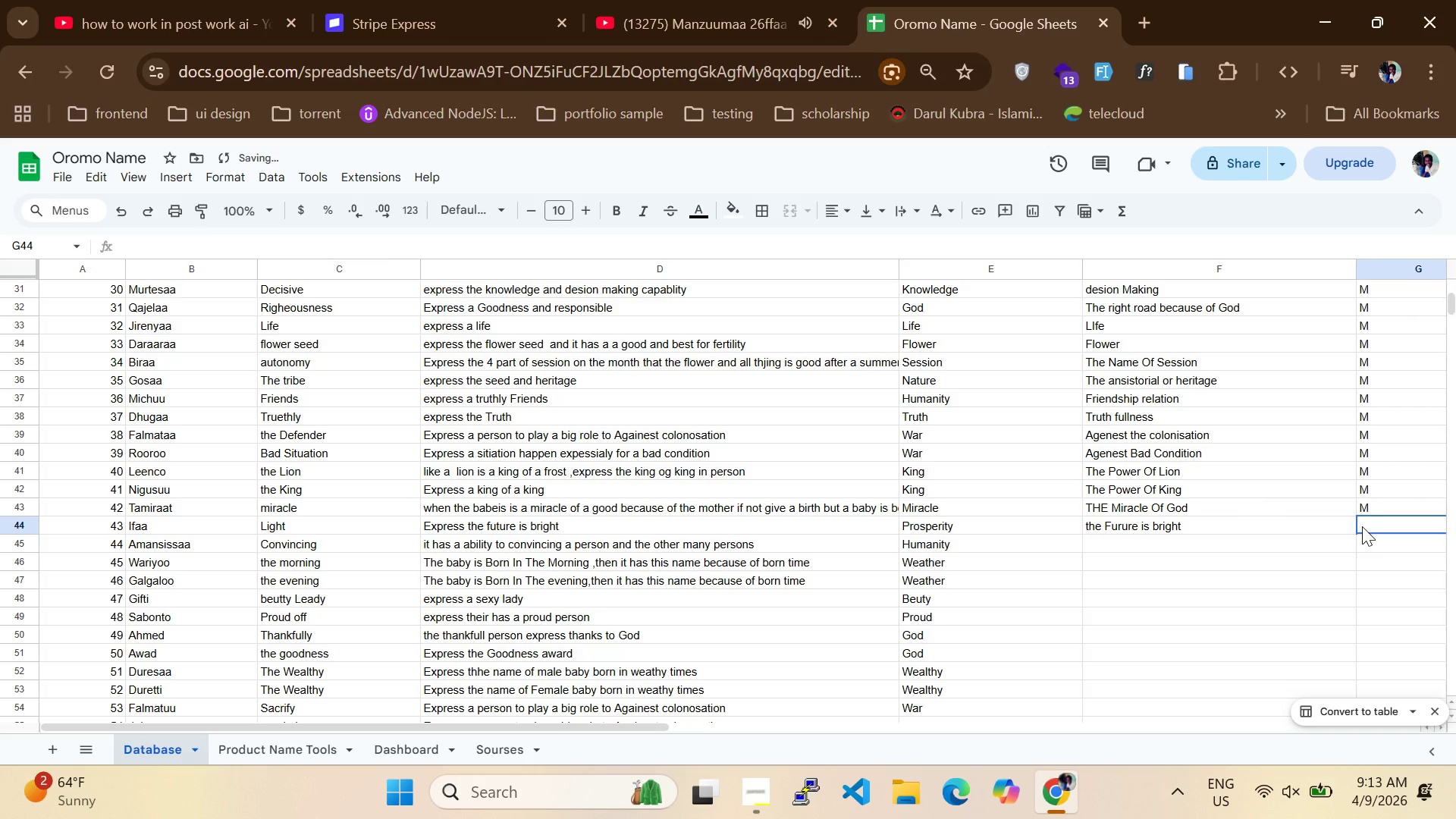 
key(CapsLock)
 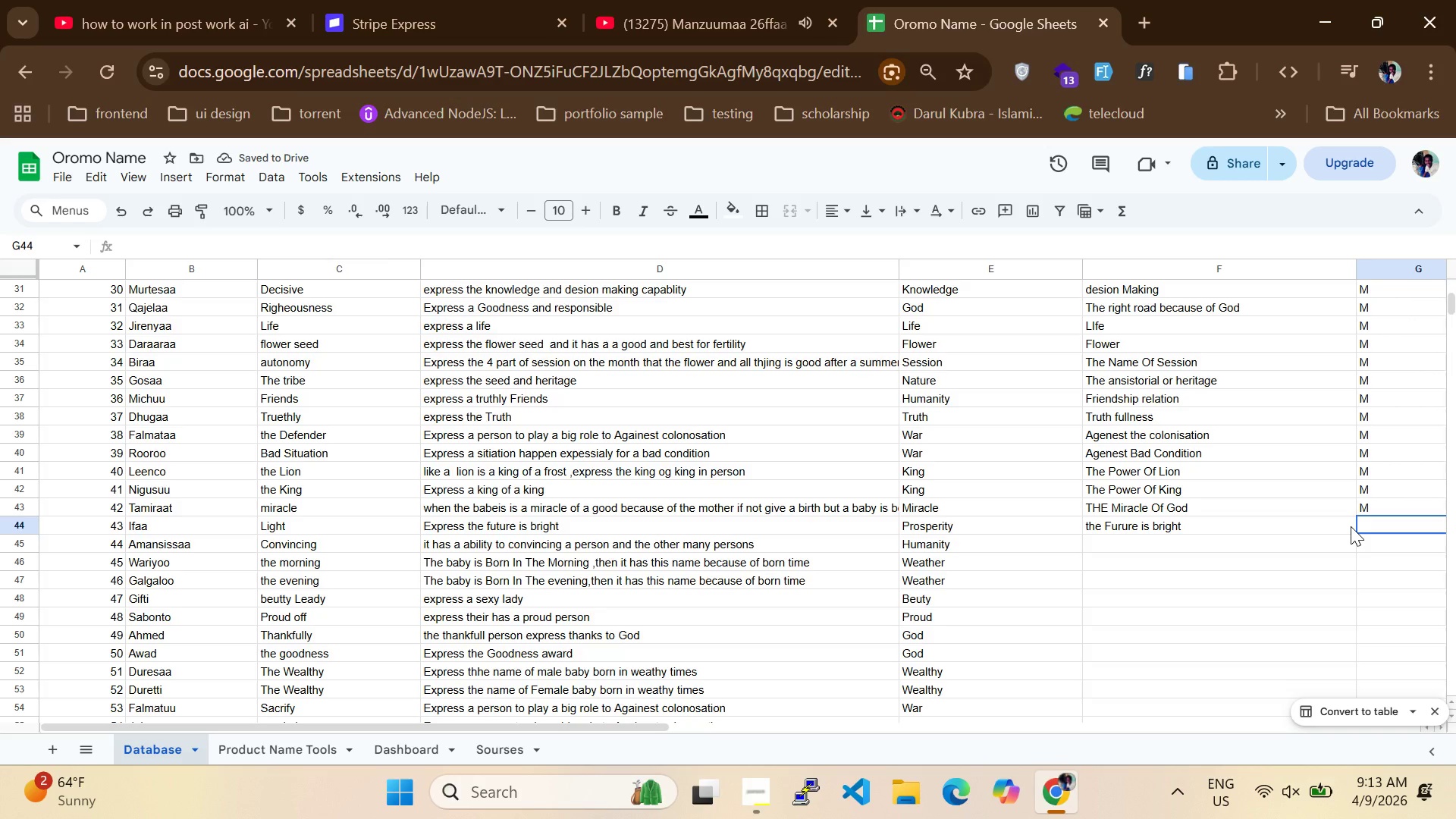 
key(M)
 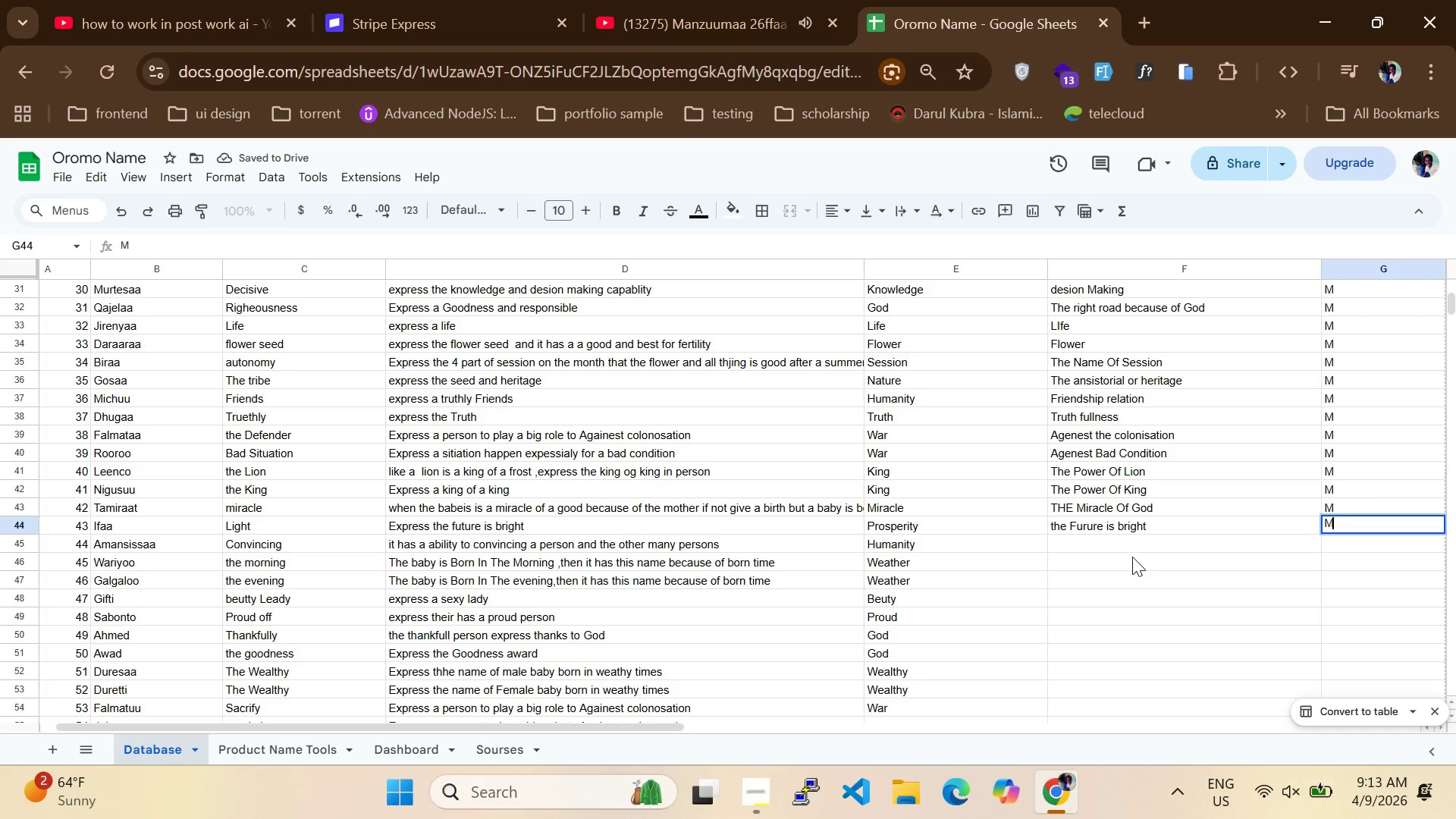 
left_click([1103, 538])
 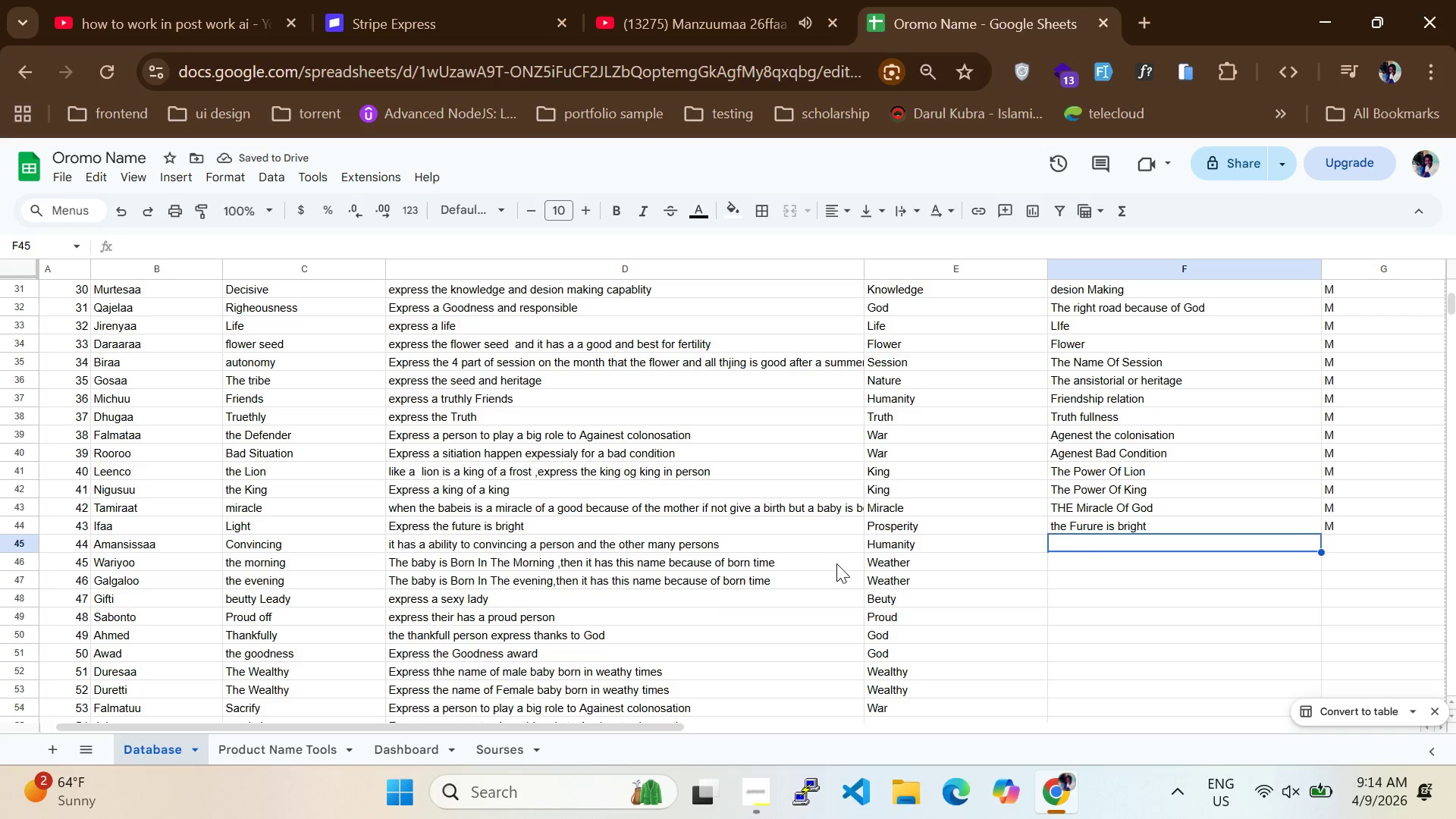 
type(THE CONVINNECE)
key(Backspace)
key(Backspace)
key(Backspace)
key(Backspace)
type(he Convinence)
 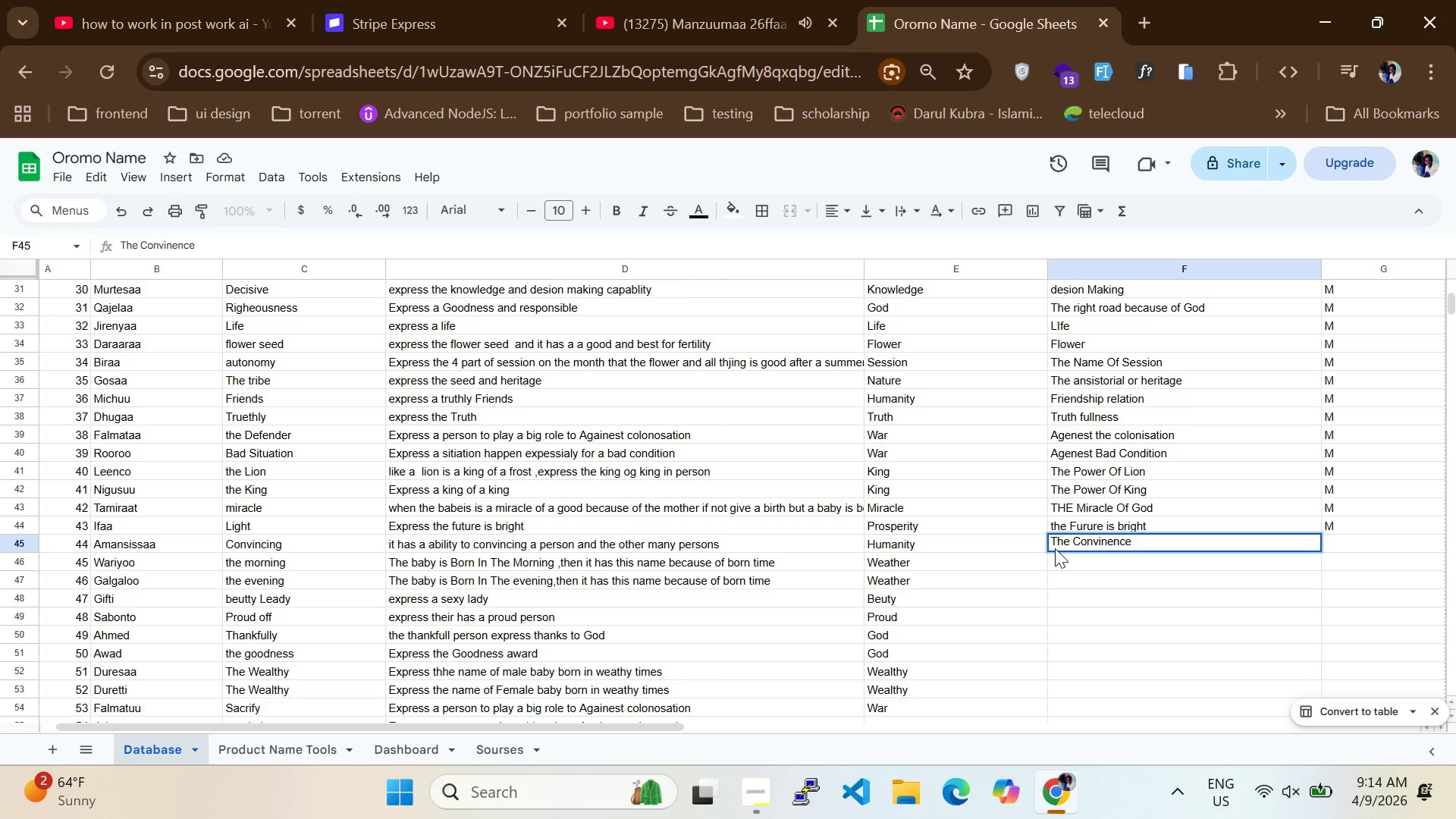 
left_click([1390, 552])
 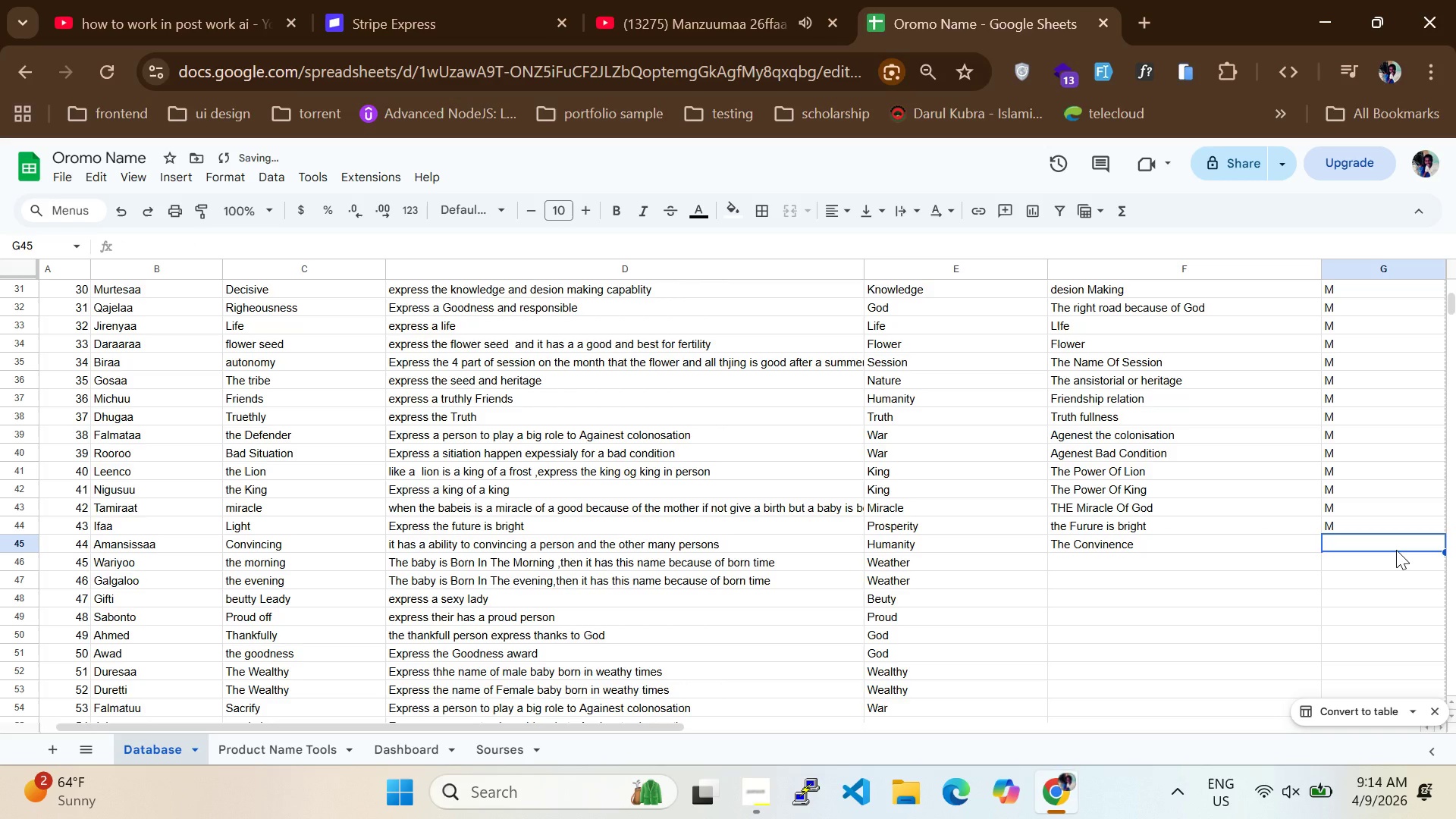 
key(CapsLock)
 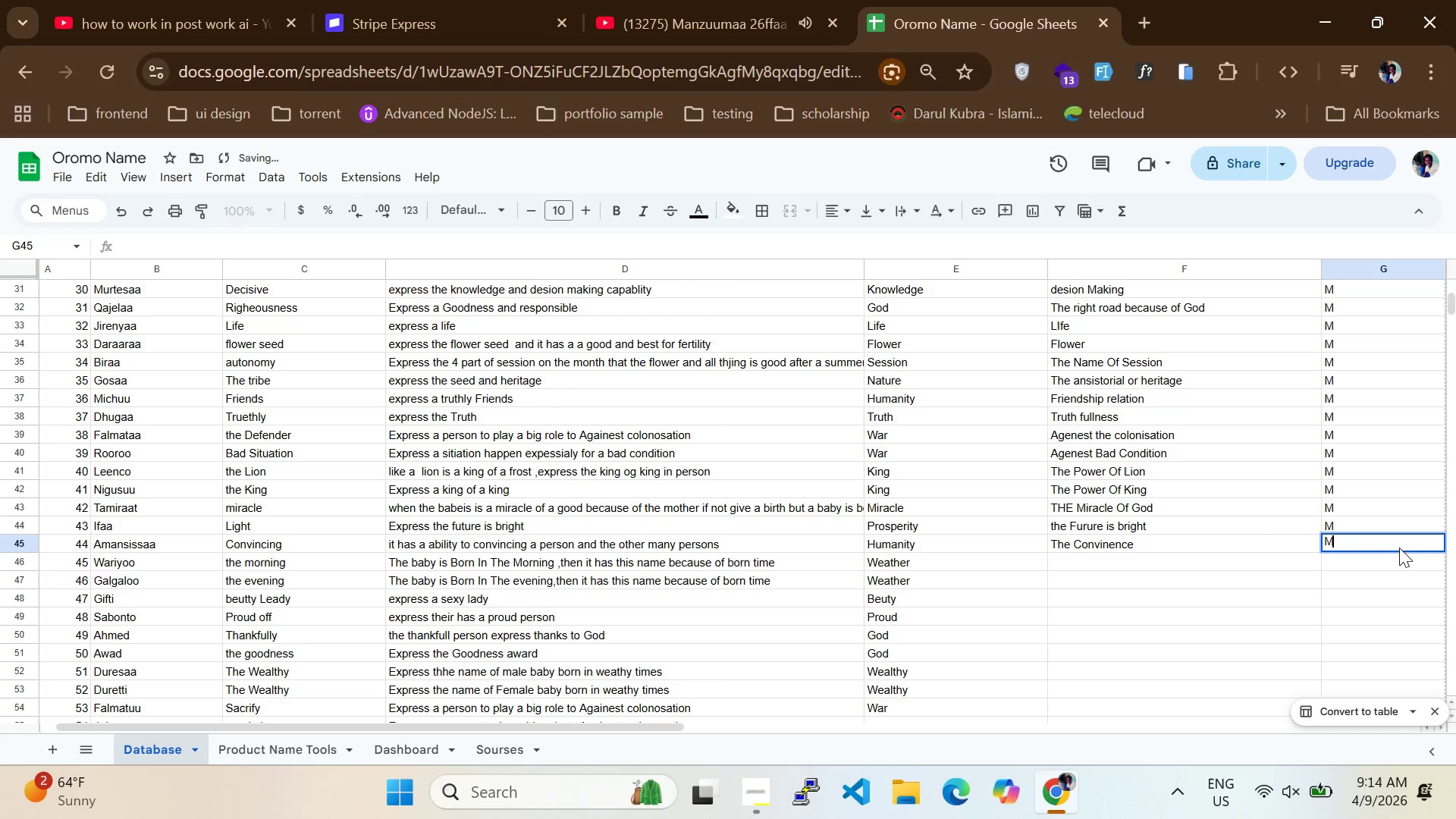 
key(M)
 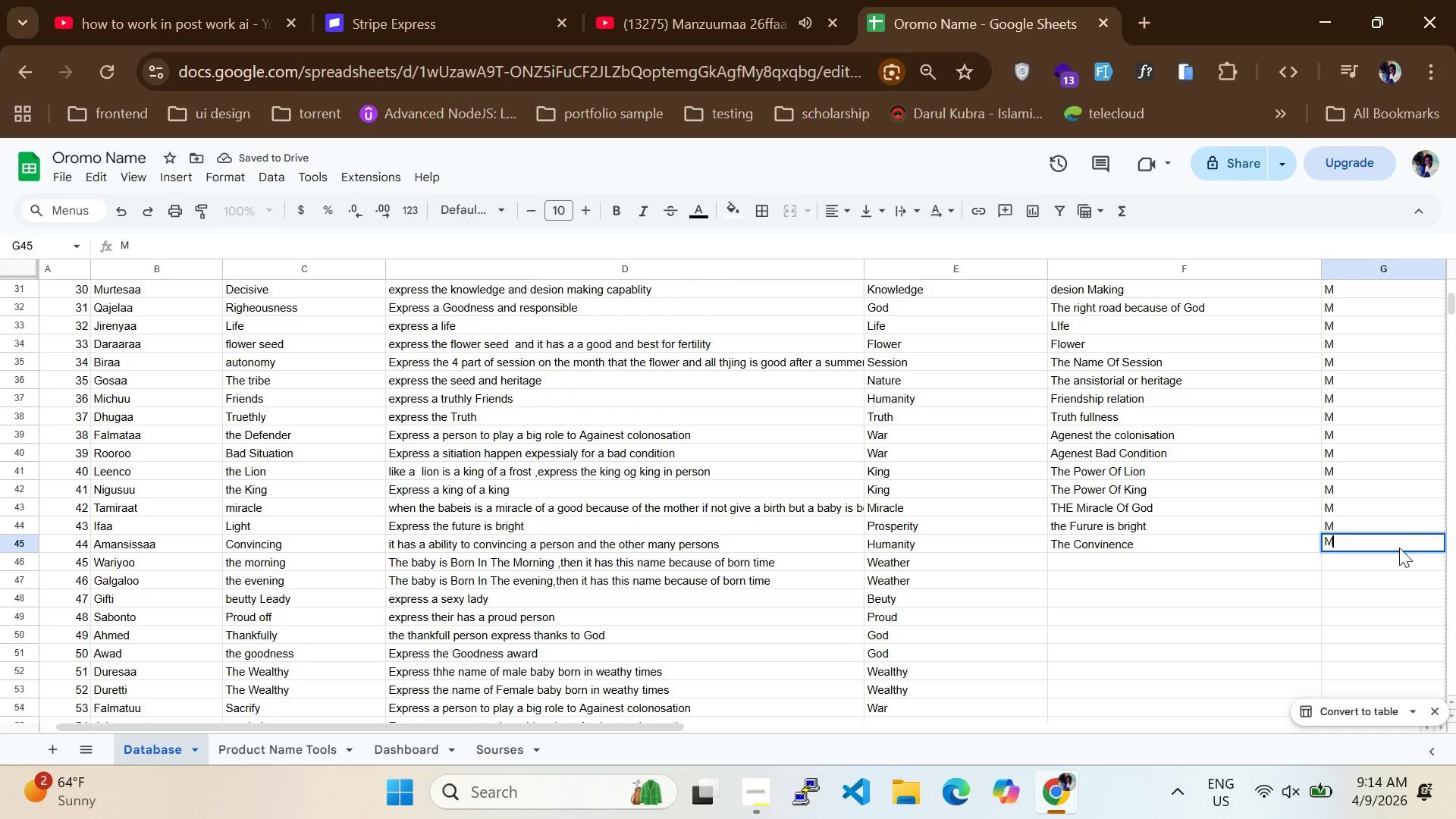 
key(CapsLock)
 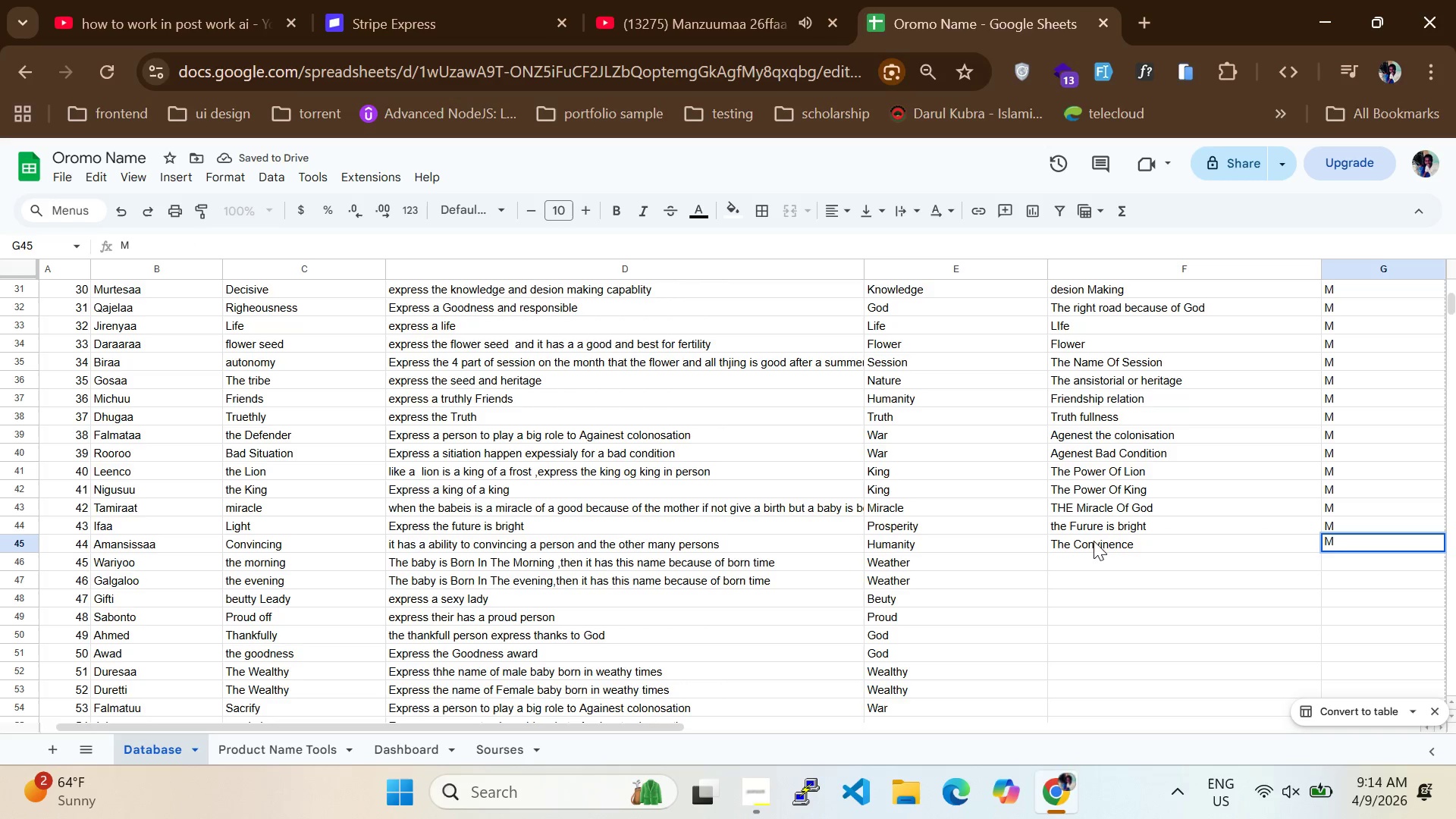 
left_click([1136, 568])
 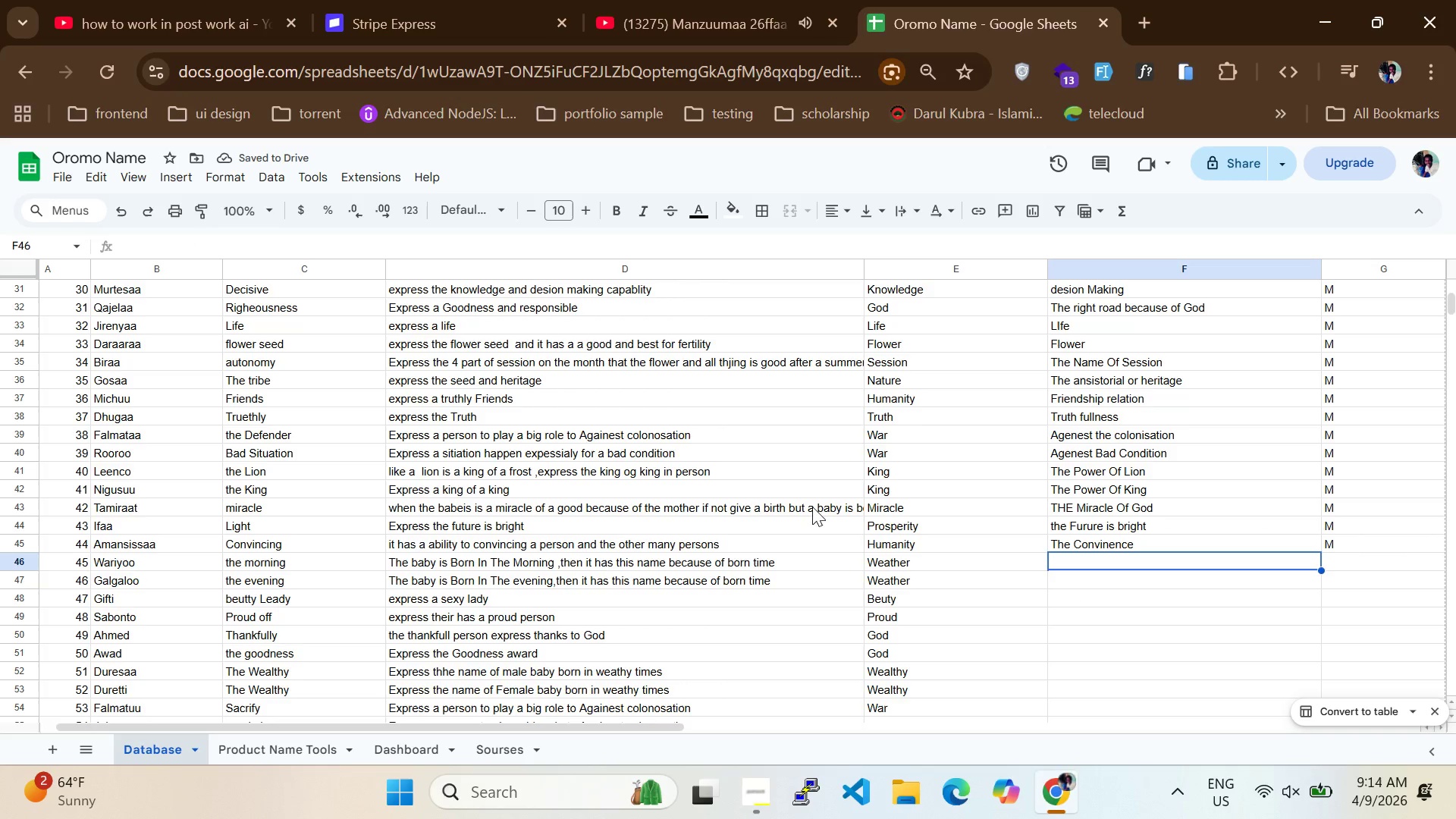 
wait(5.92)
 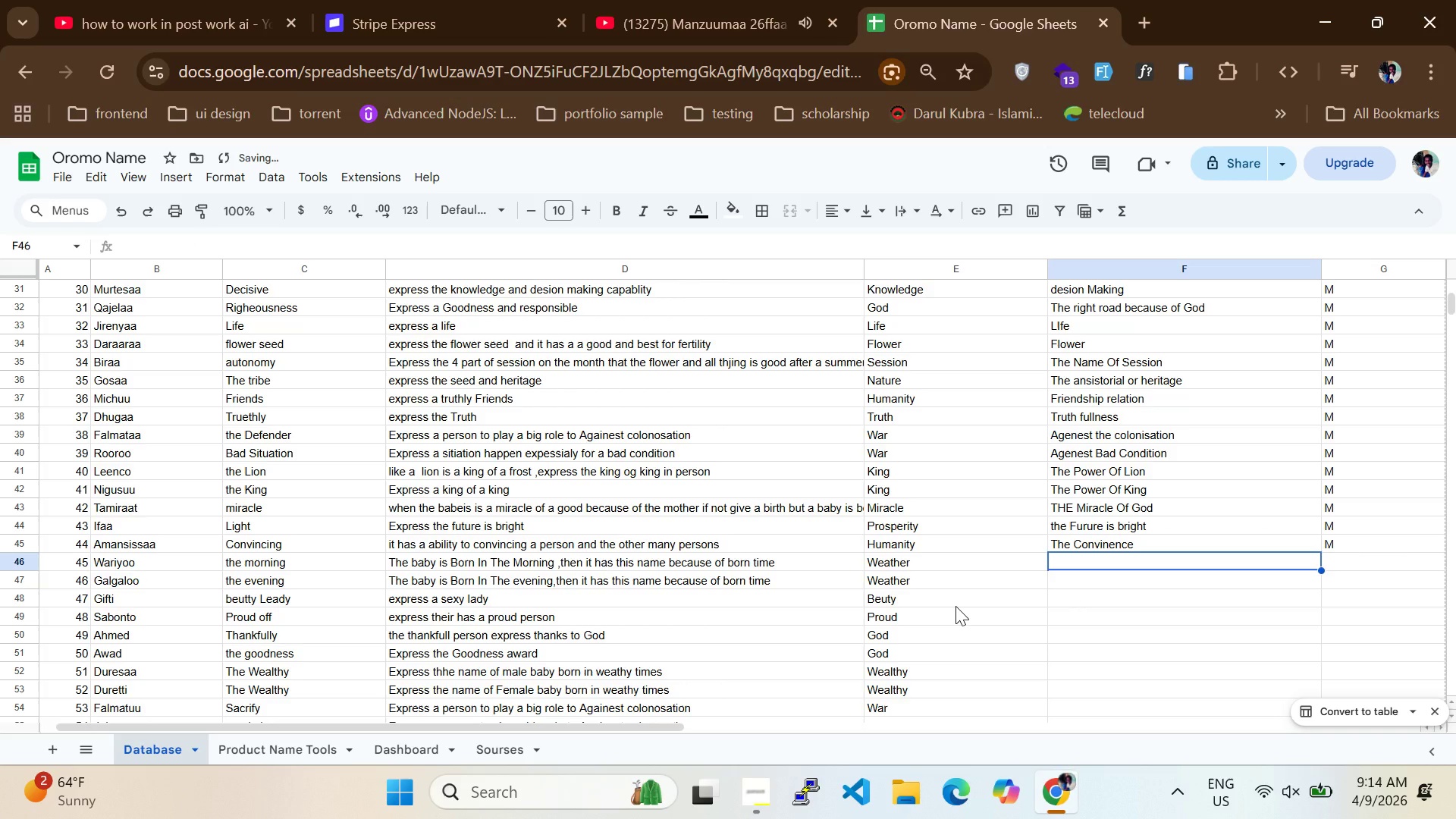 
type(the ight shift)
 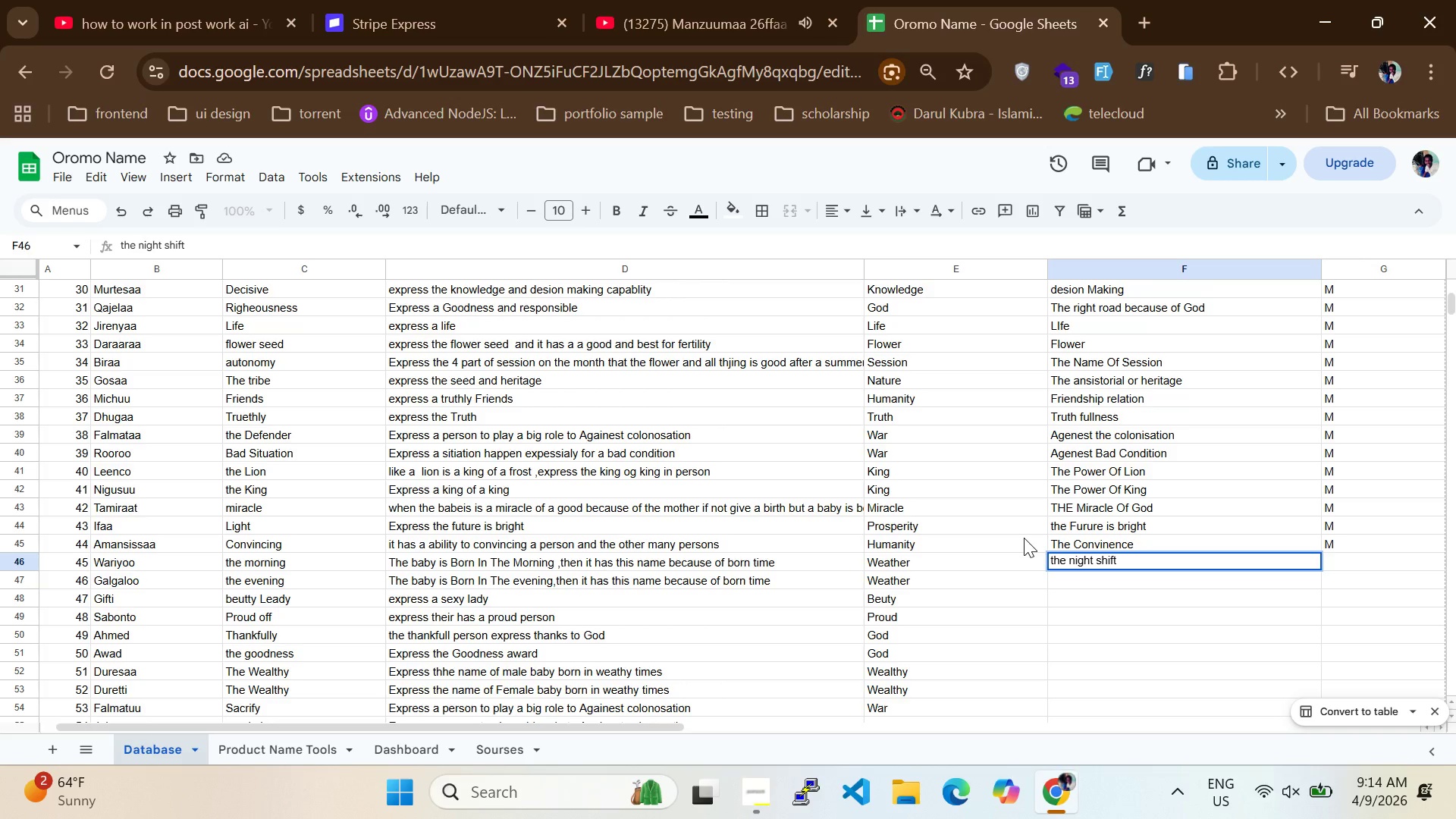 
hold_key(key=N, duration=0.45)
 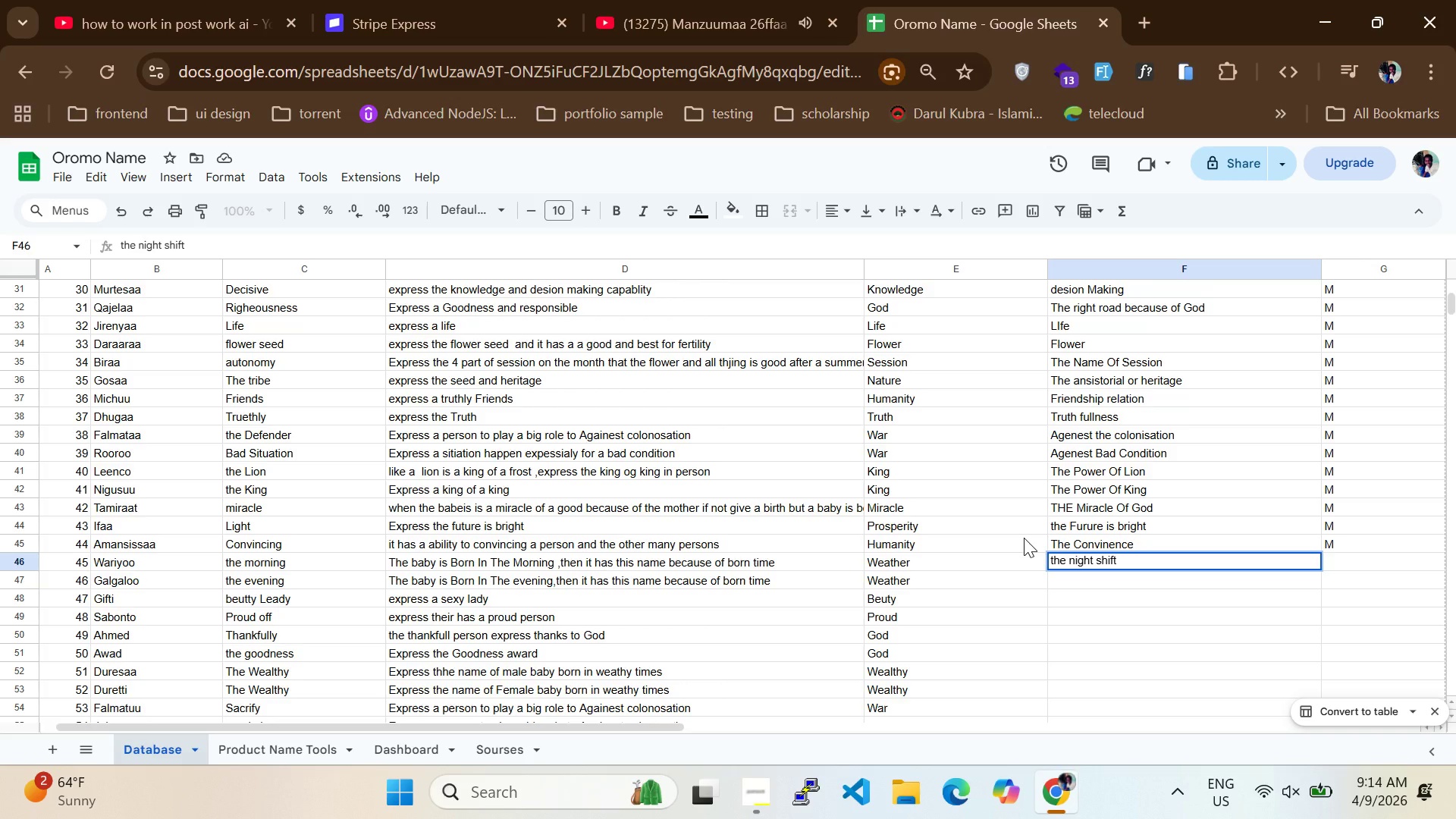 
left_click([1405, 562])
 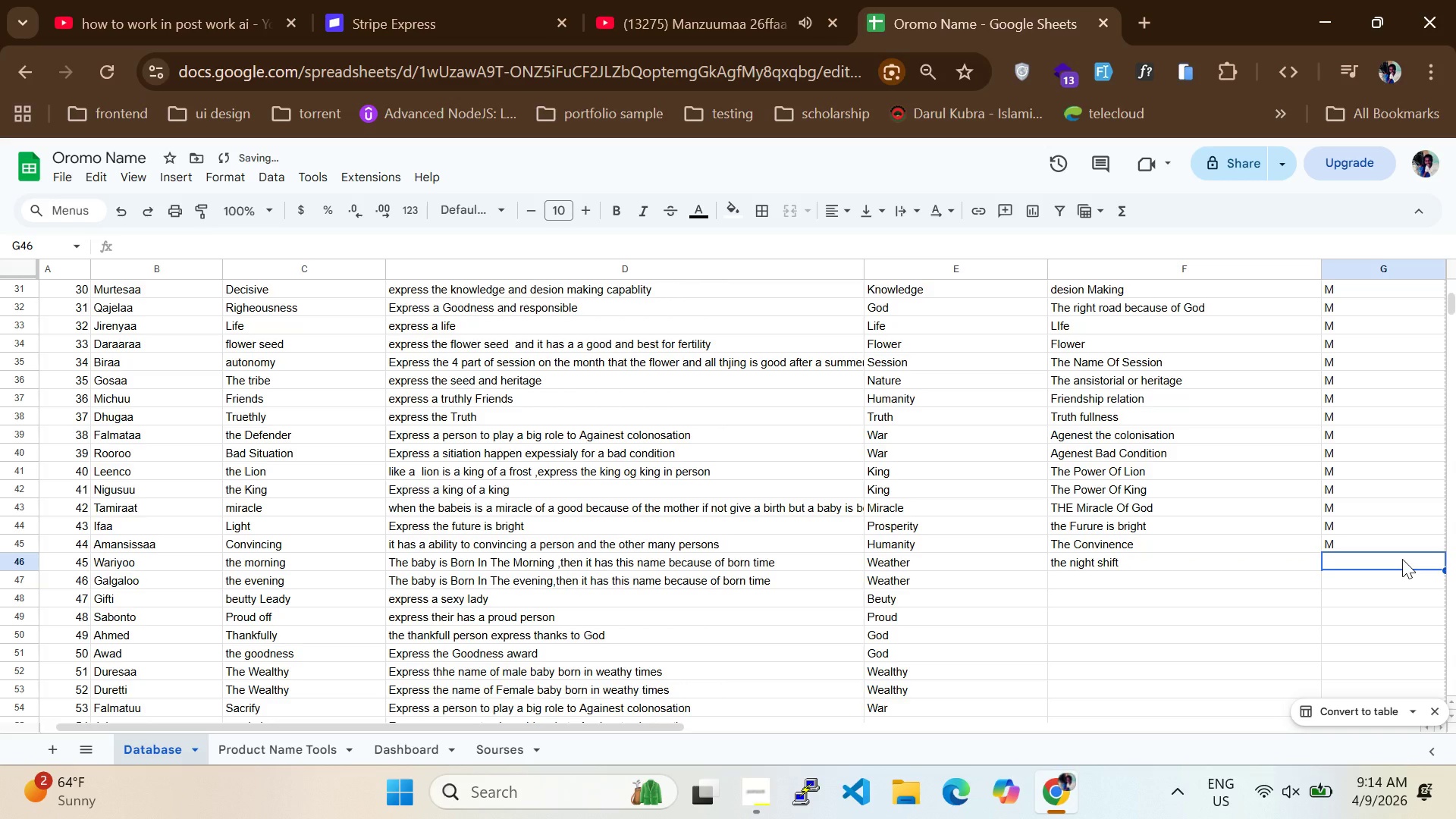 
key(CapsLock)
 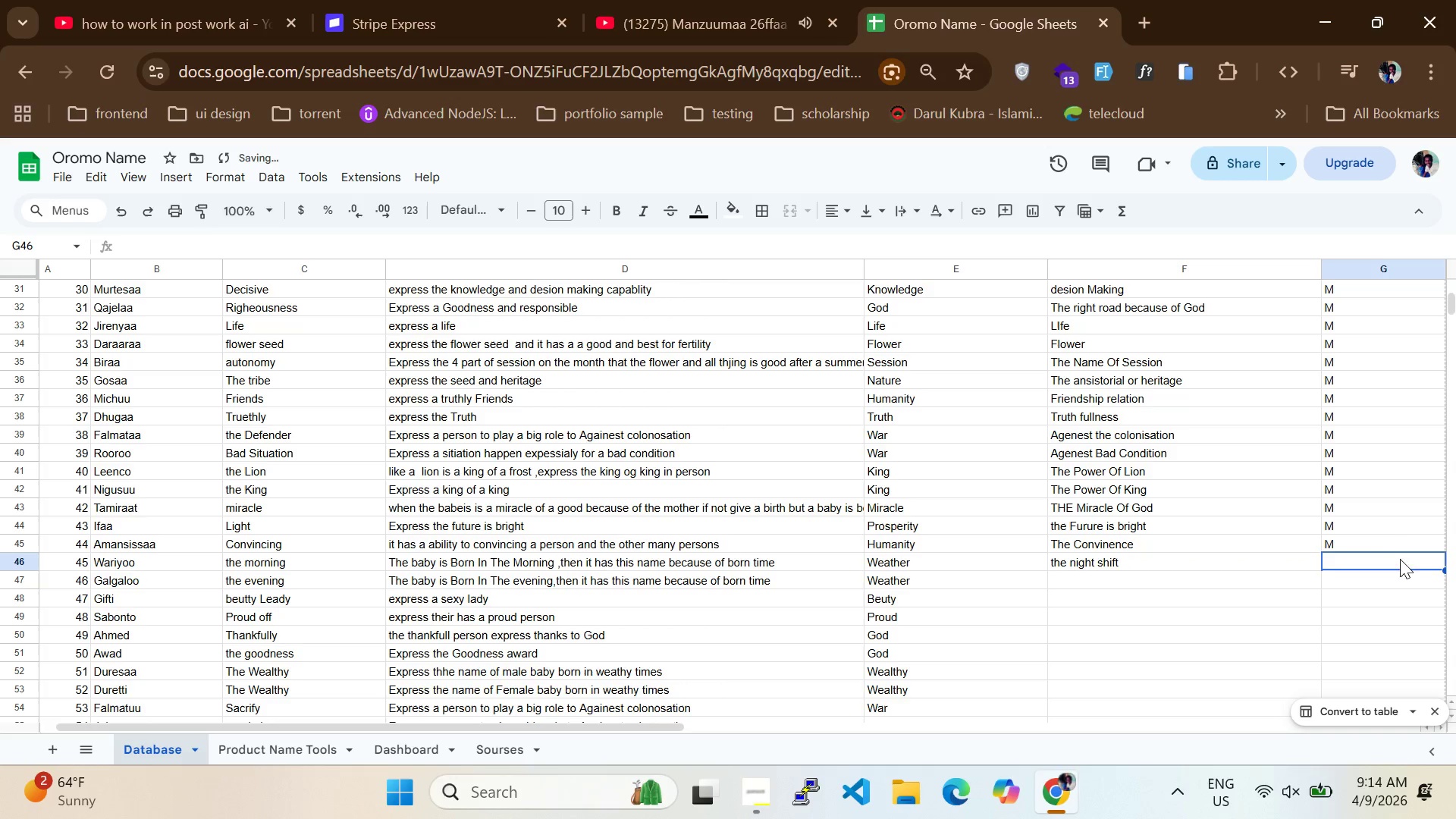 
key(M)
 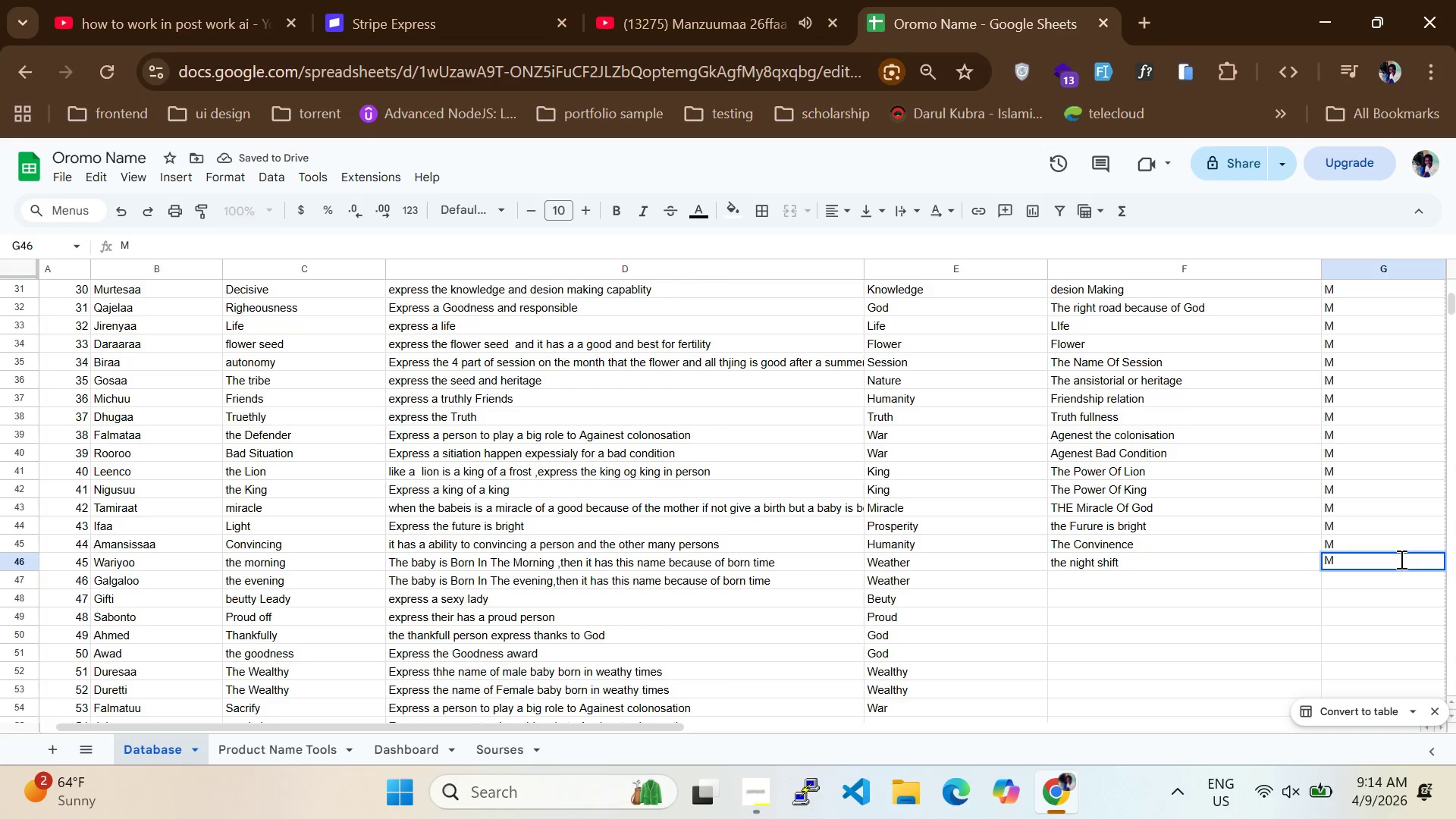 
key(CapsLock)
 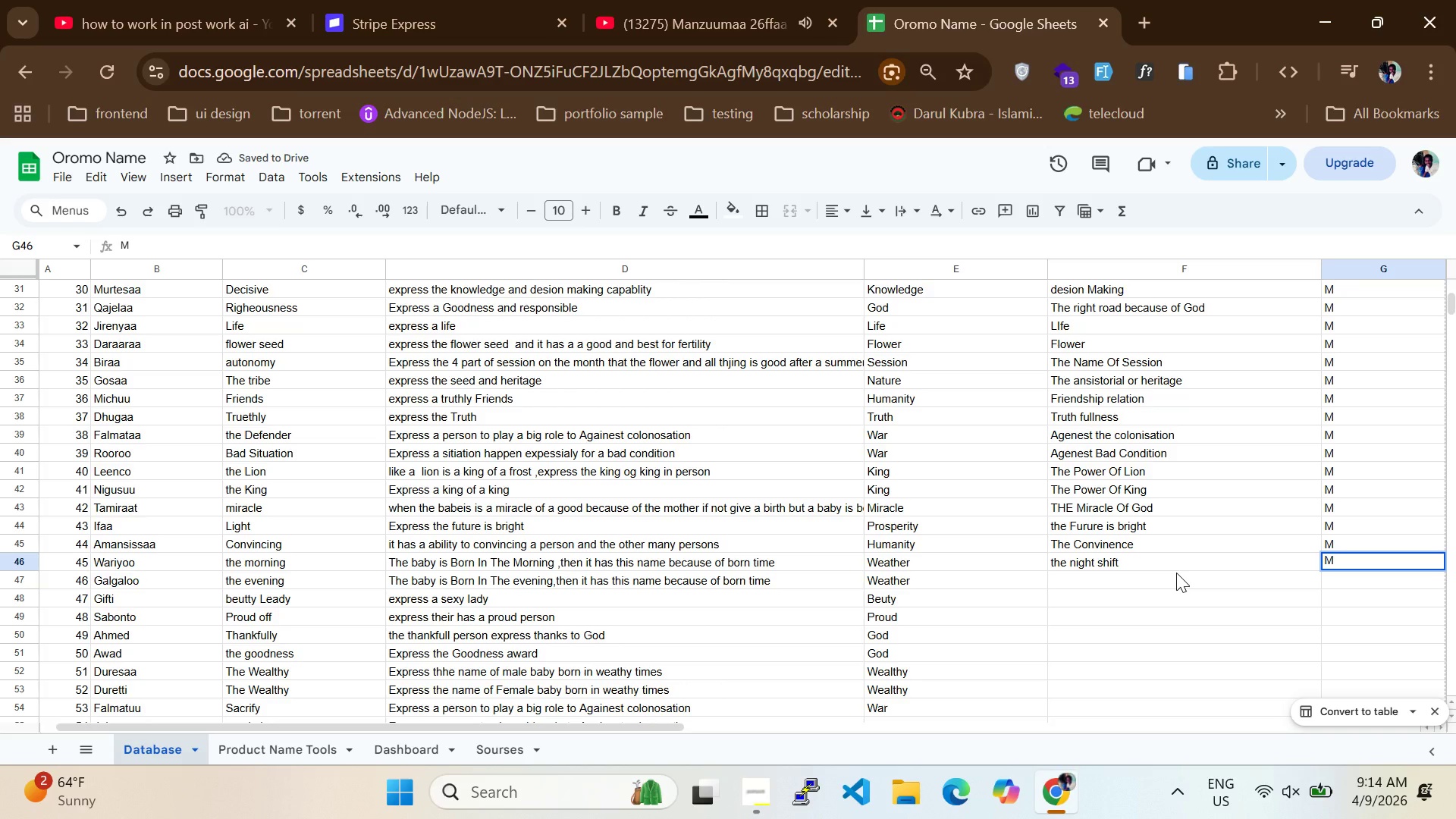 
left_click([1176, 573])
 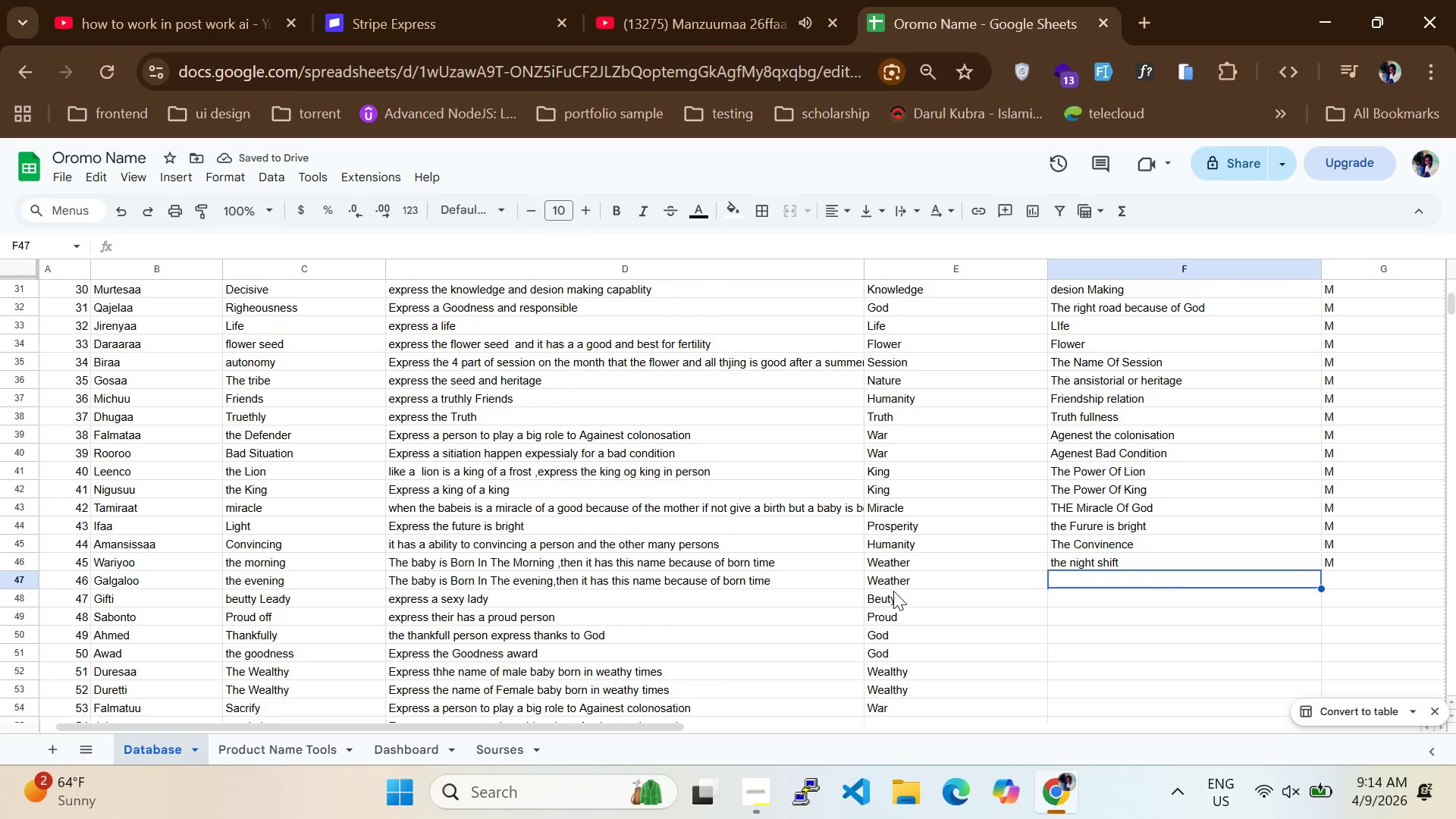 
wait(6.06)
 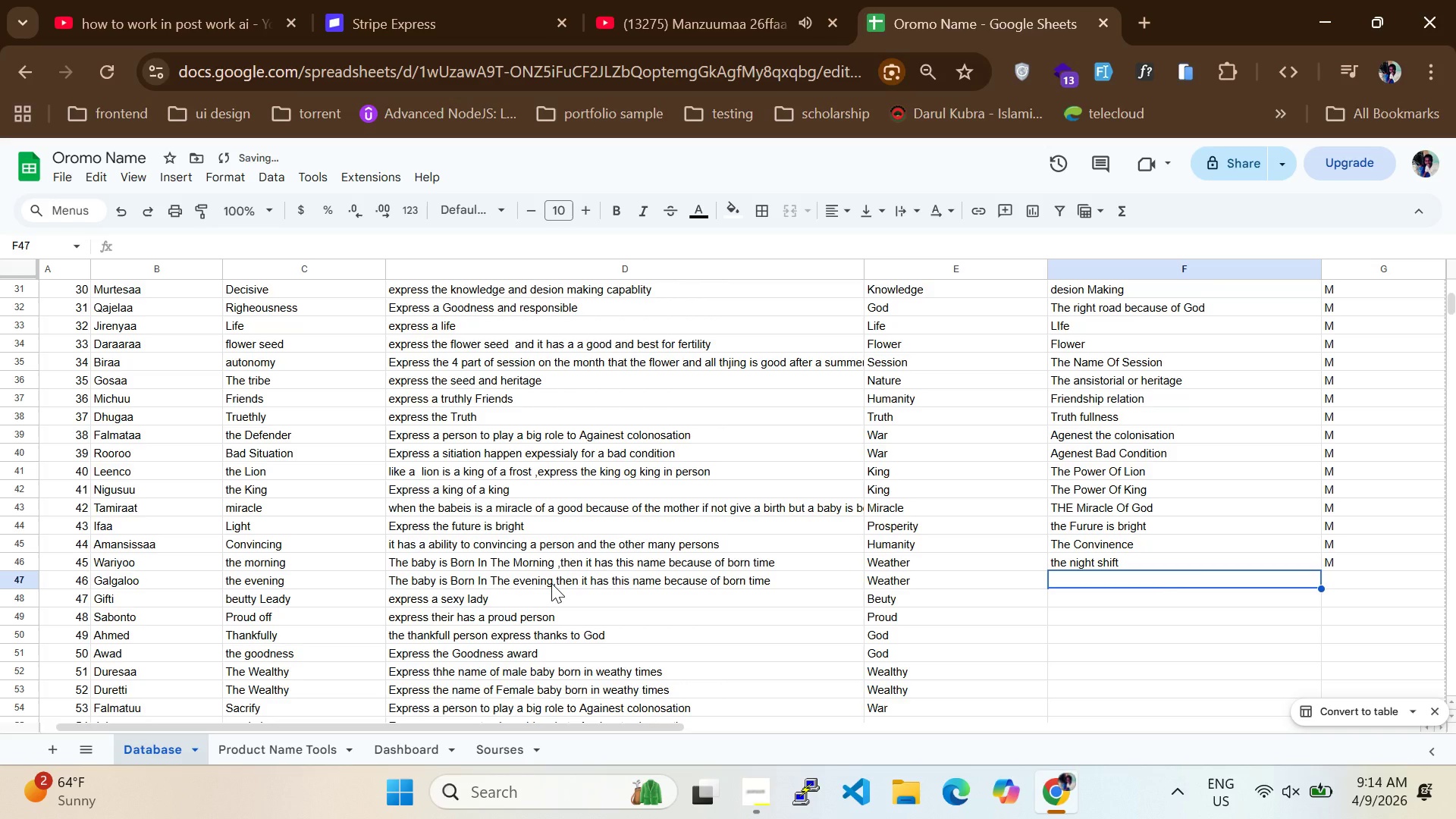 
type(the Ni)
key(Tab)
 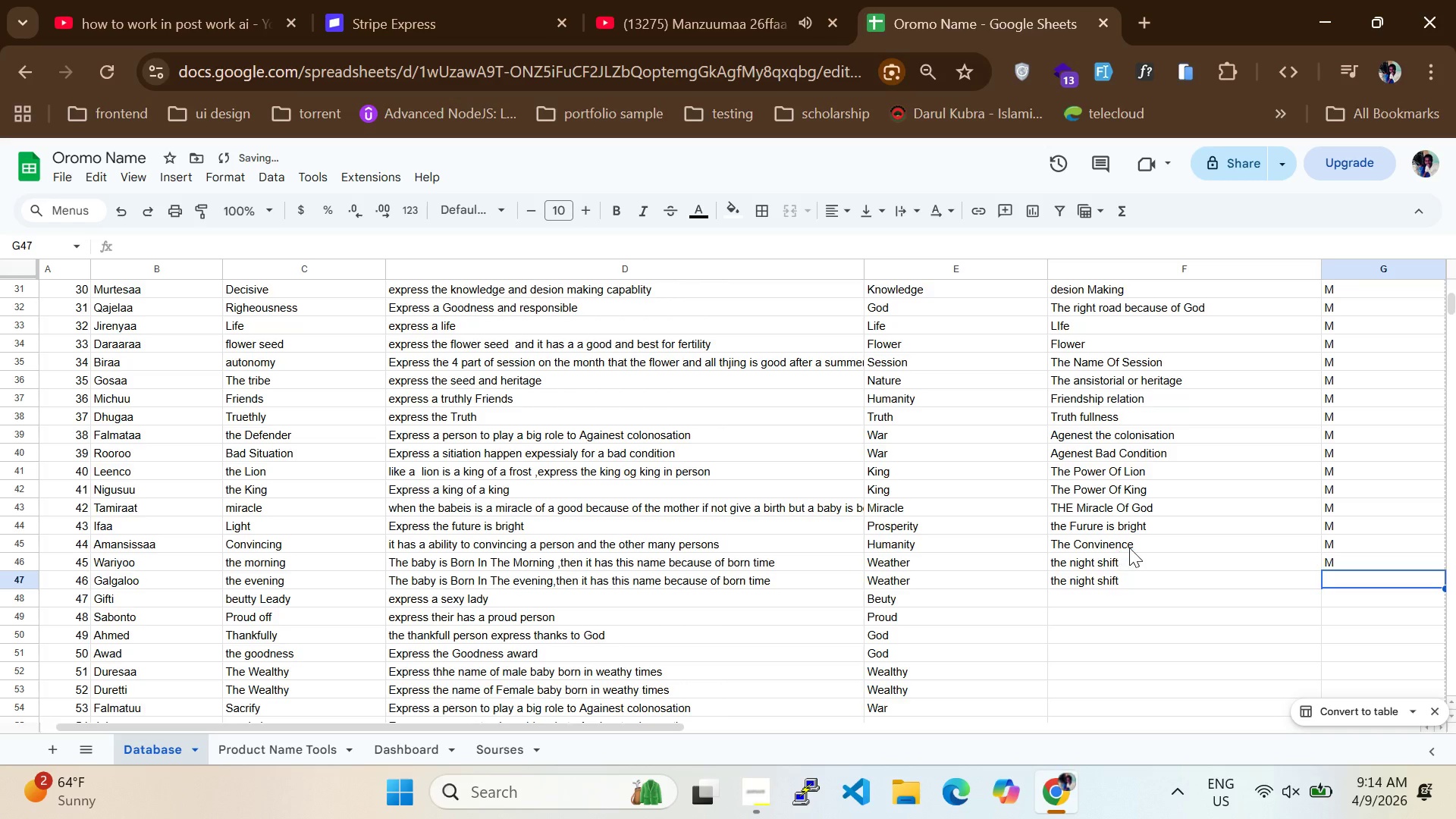 
left_click([1131, 548])
 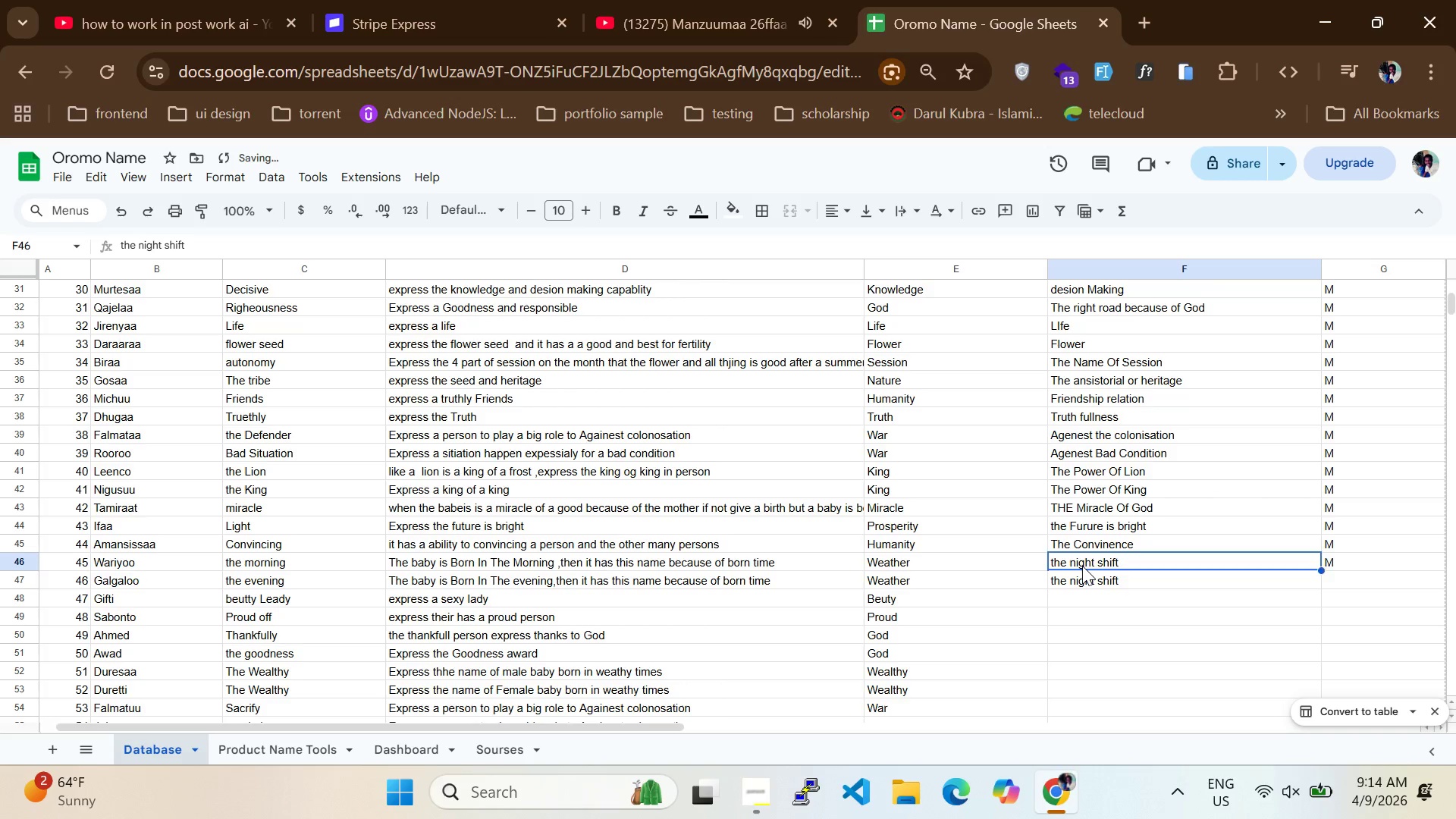 
double_click([1082, 566])
 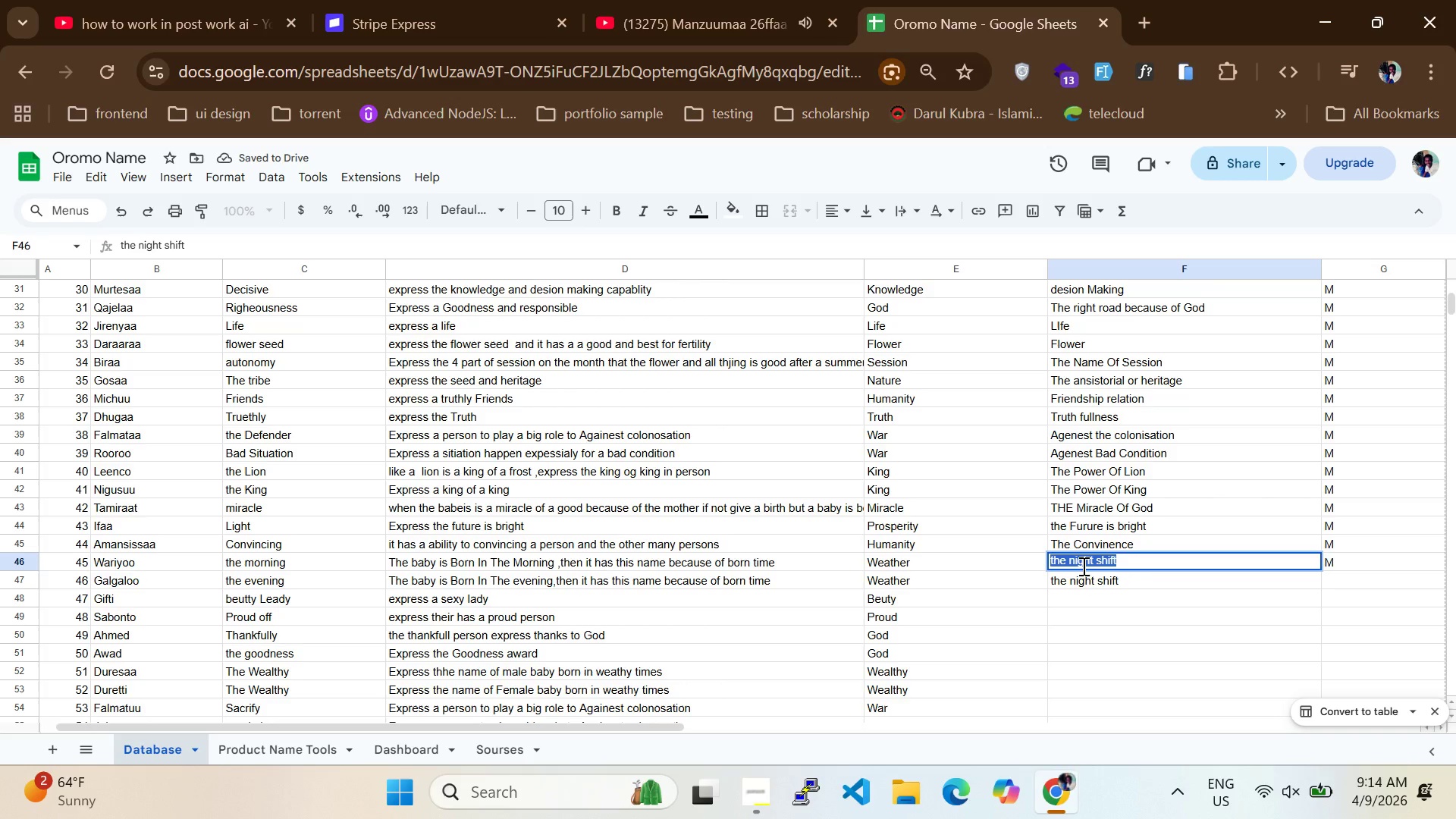 
triple_click([1082, 566])
 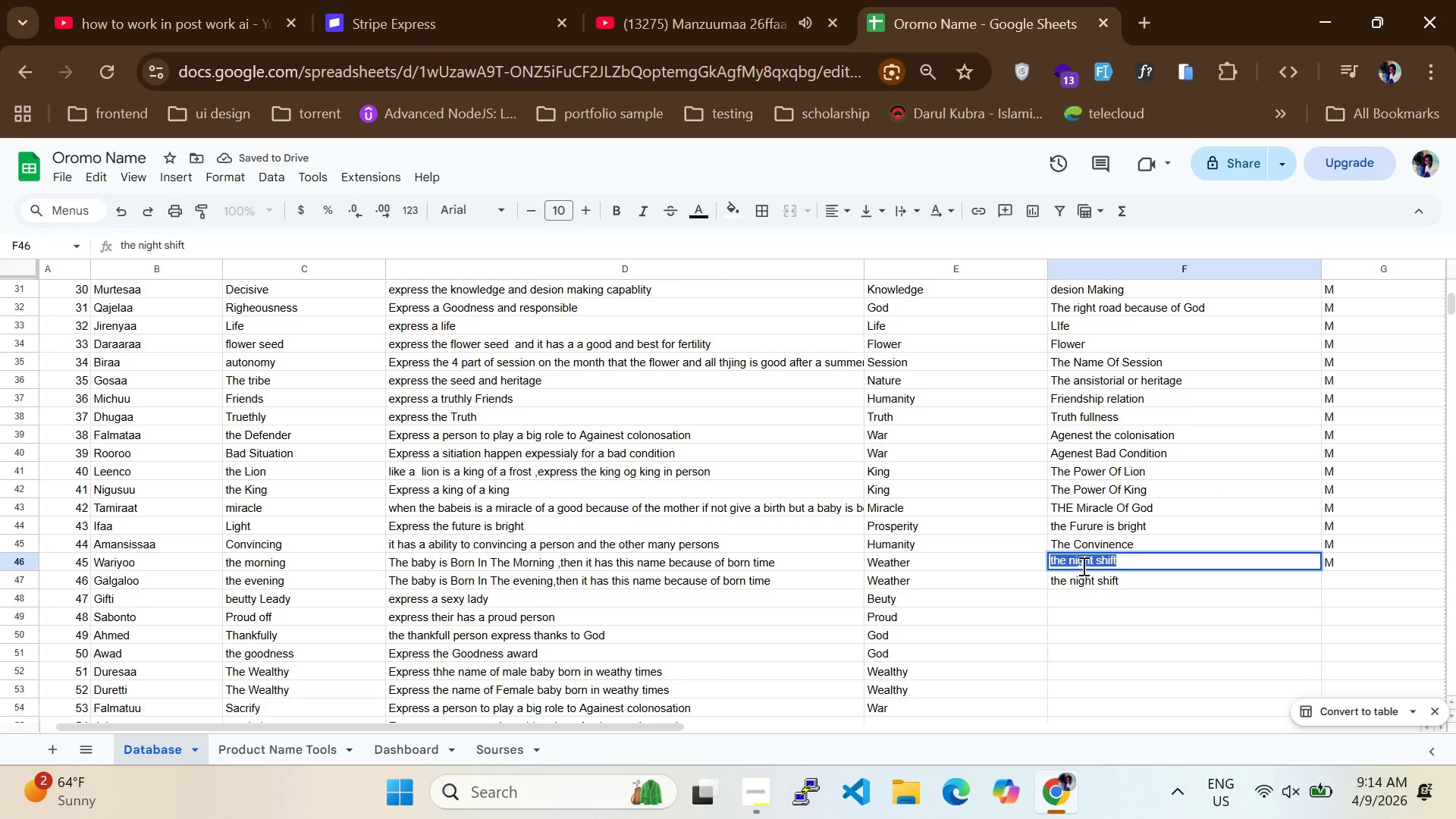 
triple_click([1082, 566])
 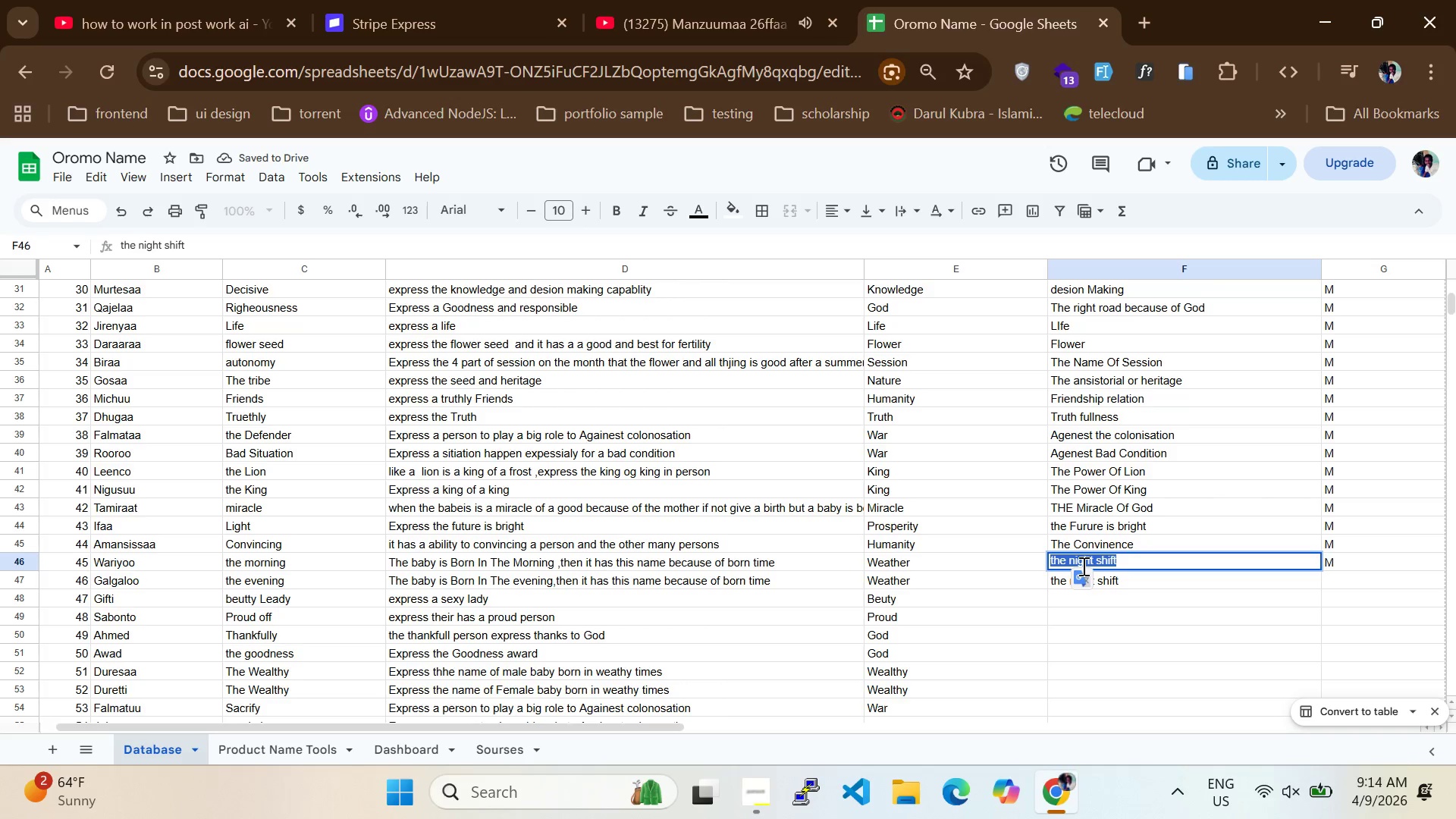 
triple_click([1082, 566])
 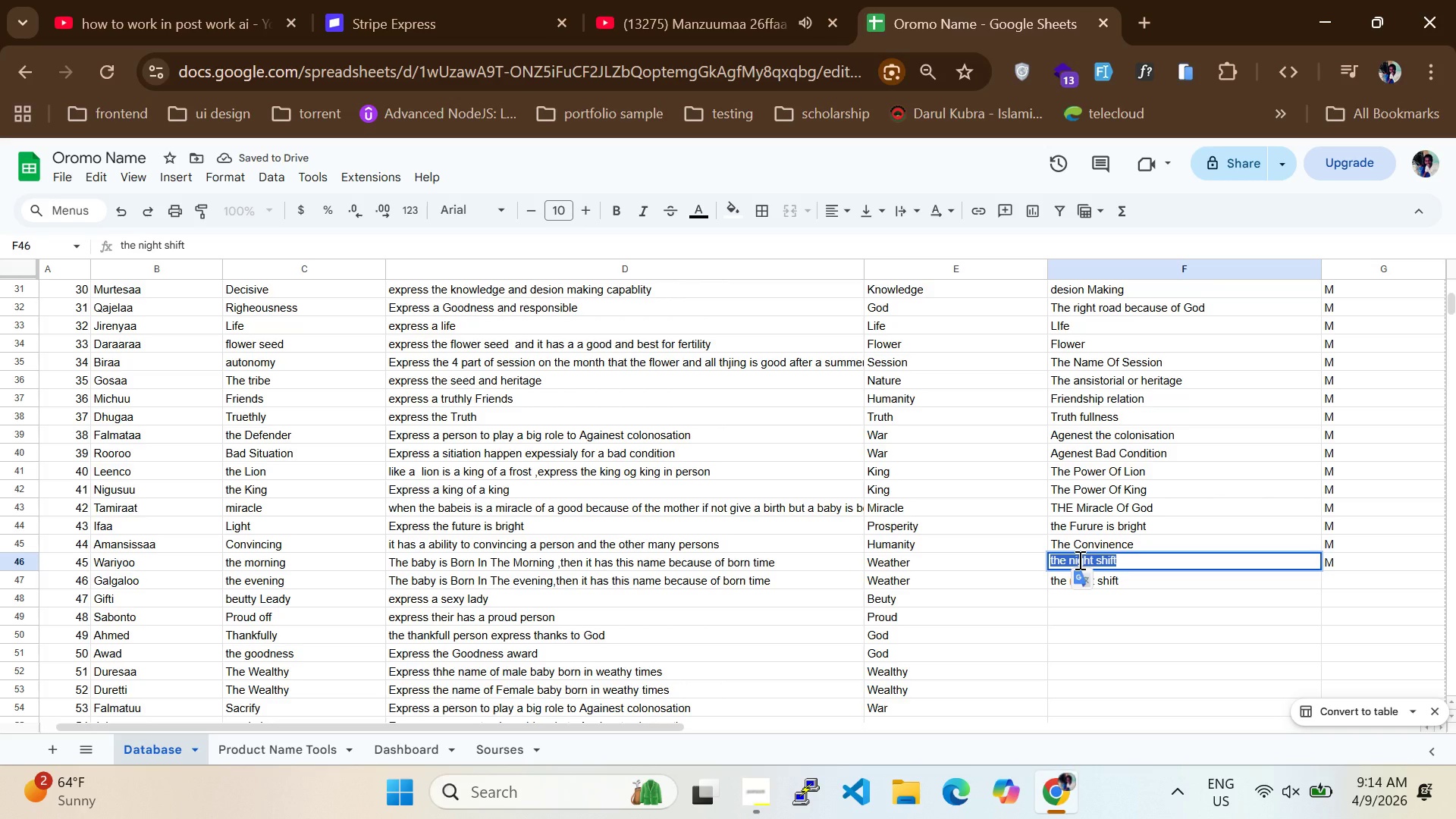 
key(ArrowLeft)
 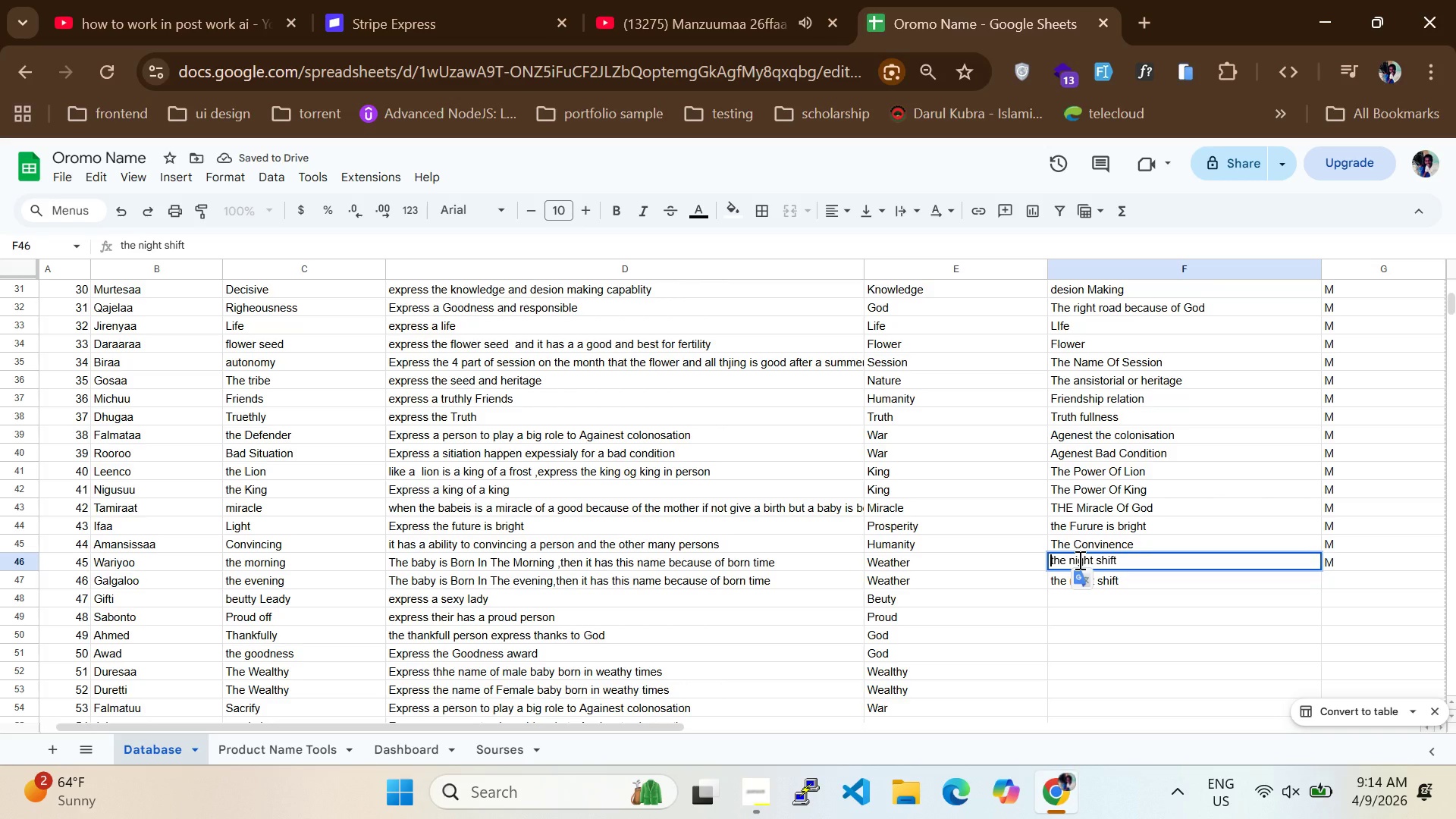 
key(ArrowLeft)
 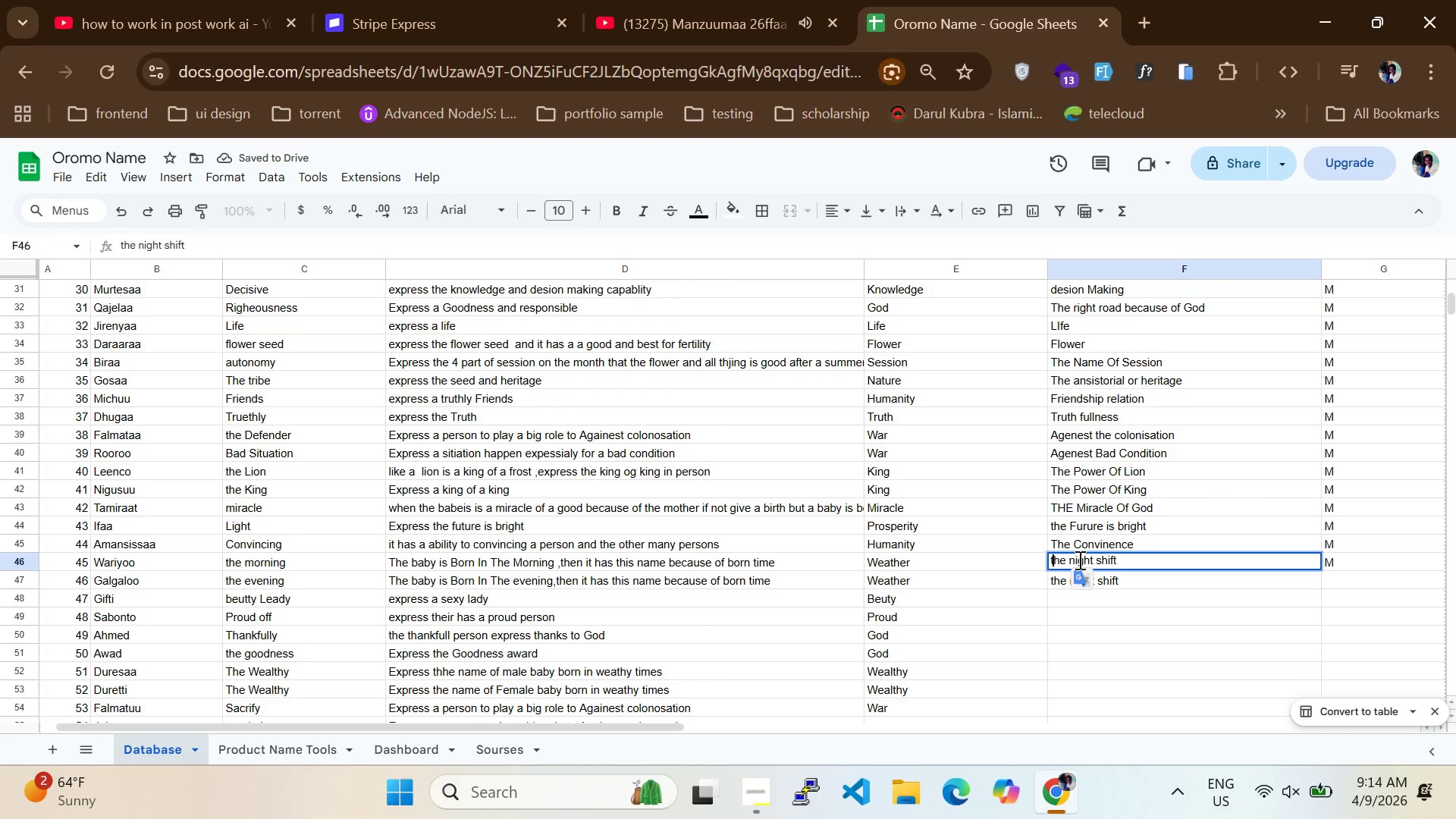 
key(ArrowRight)
 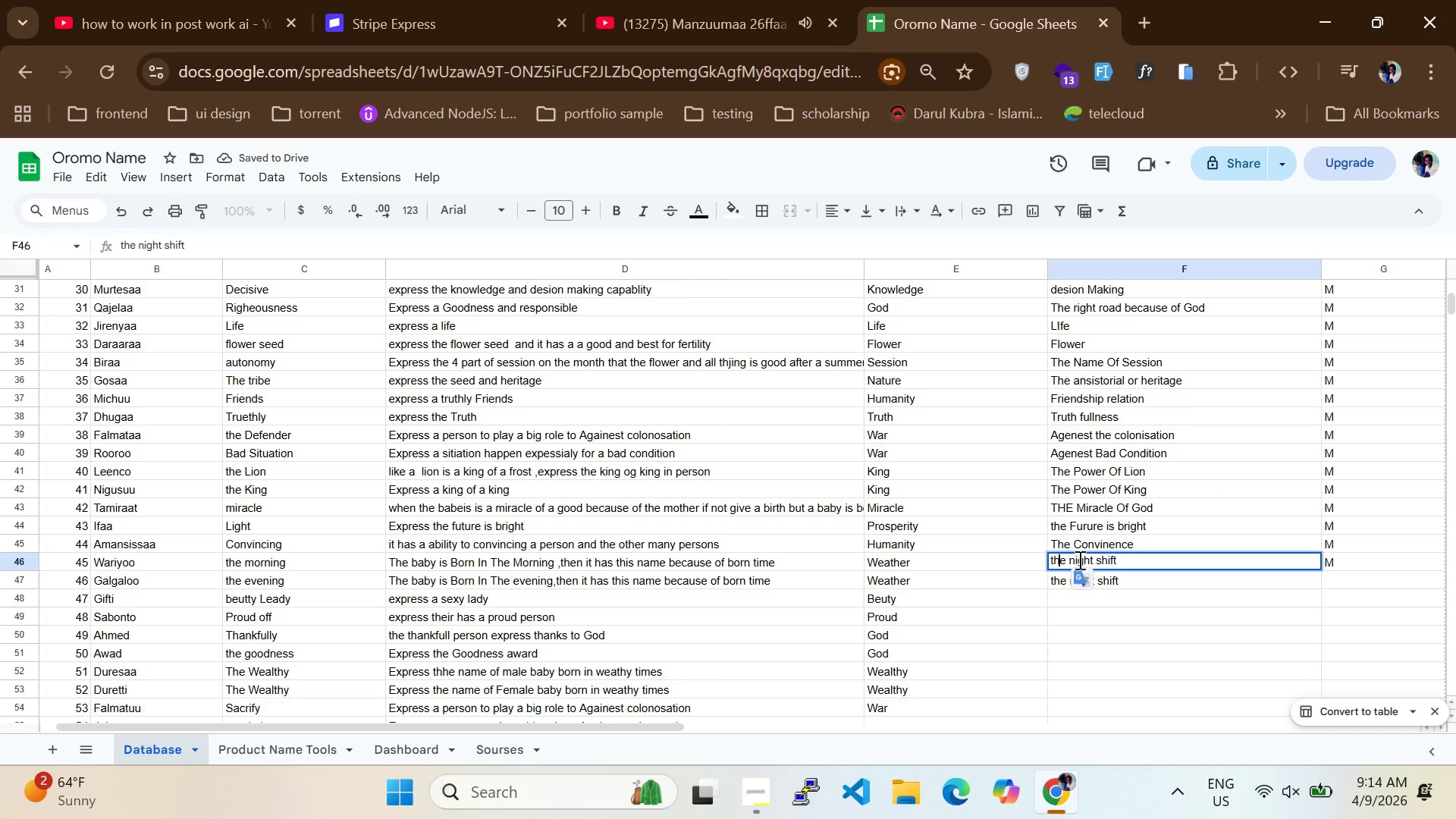 
key(ArrowRight)
 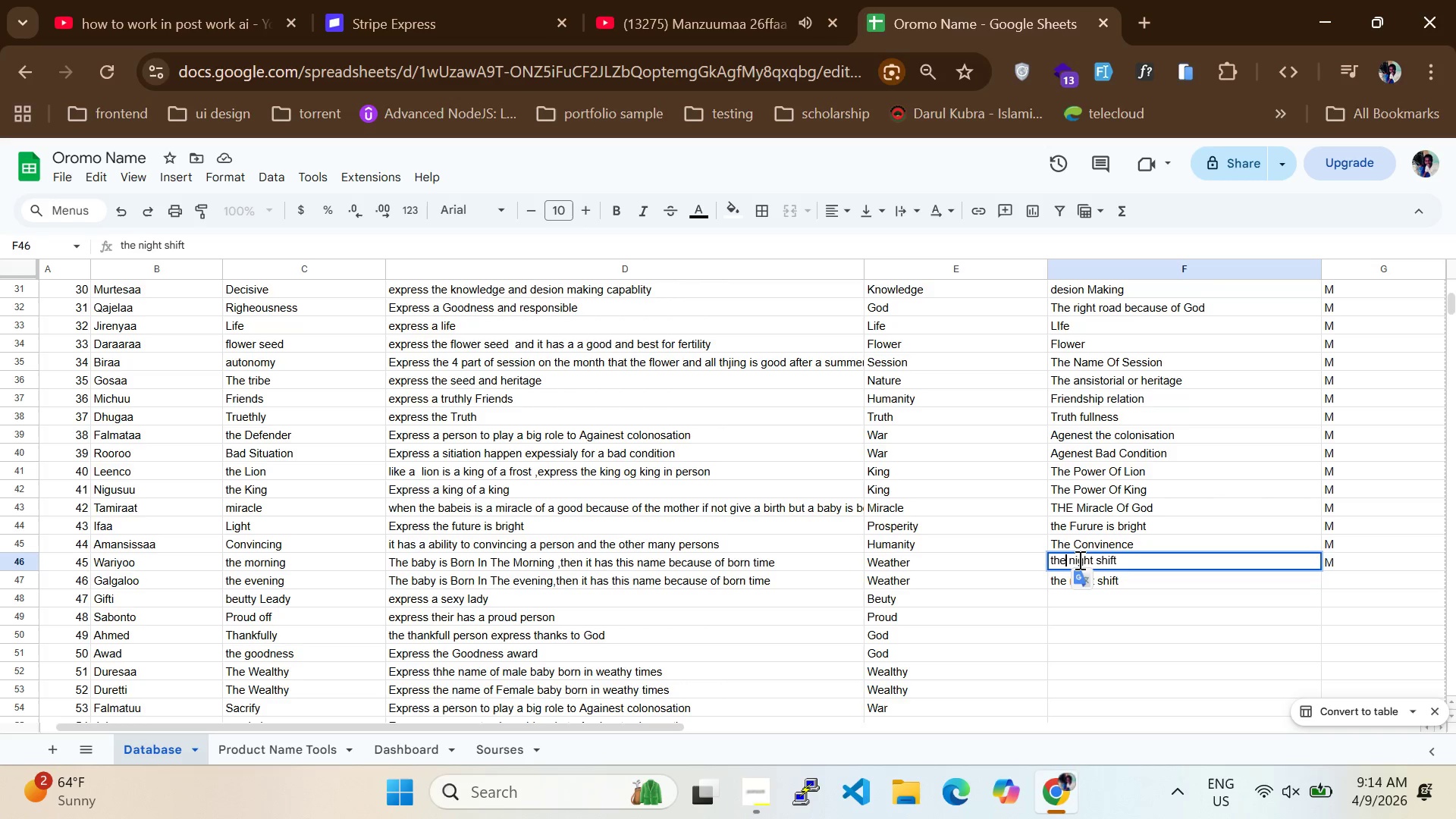 
hold_key(key=ArrowRight, duration=0.83)
 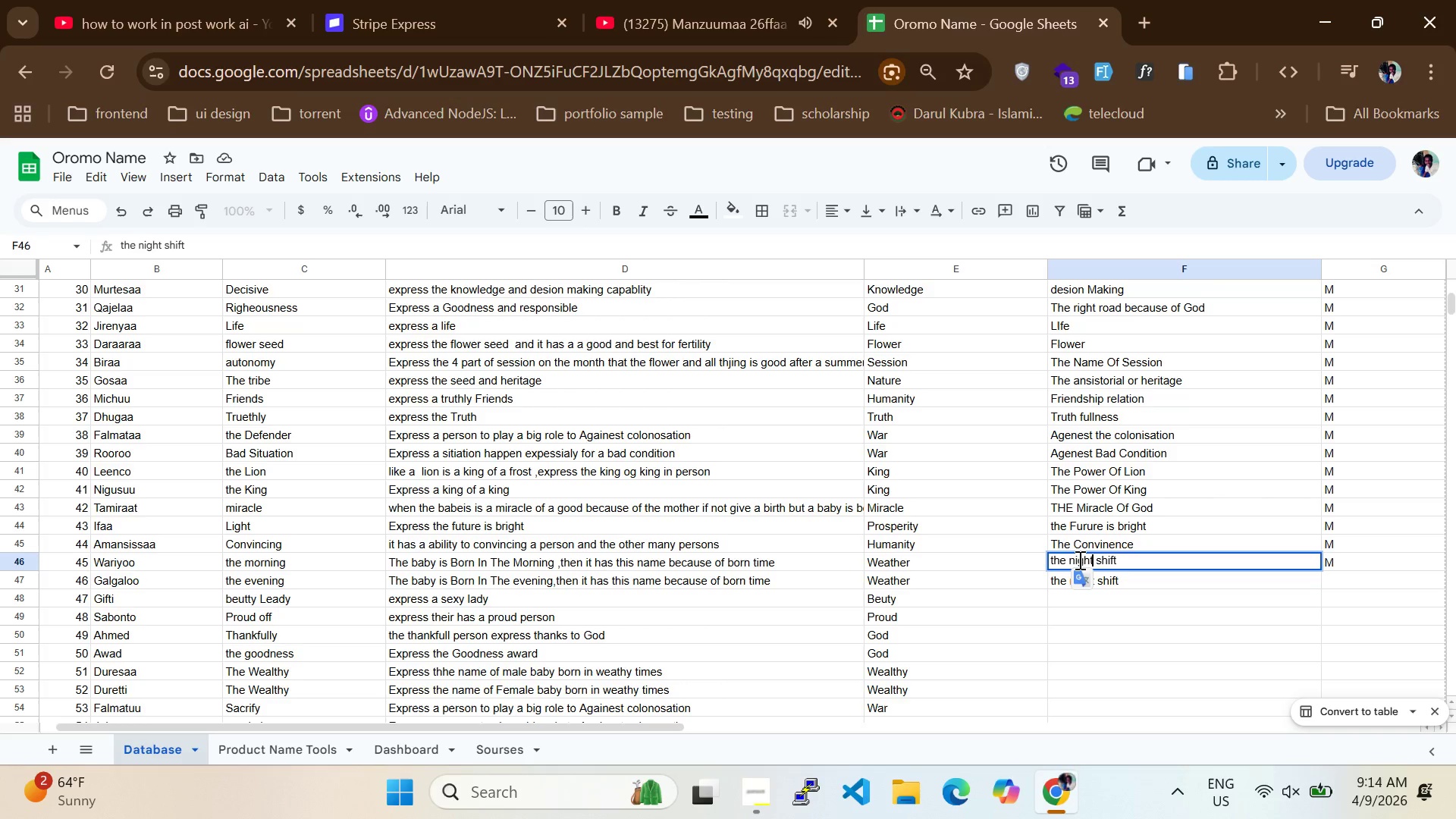 
key(ArrowRight)
 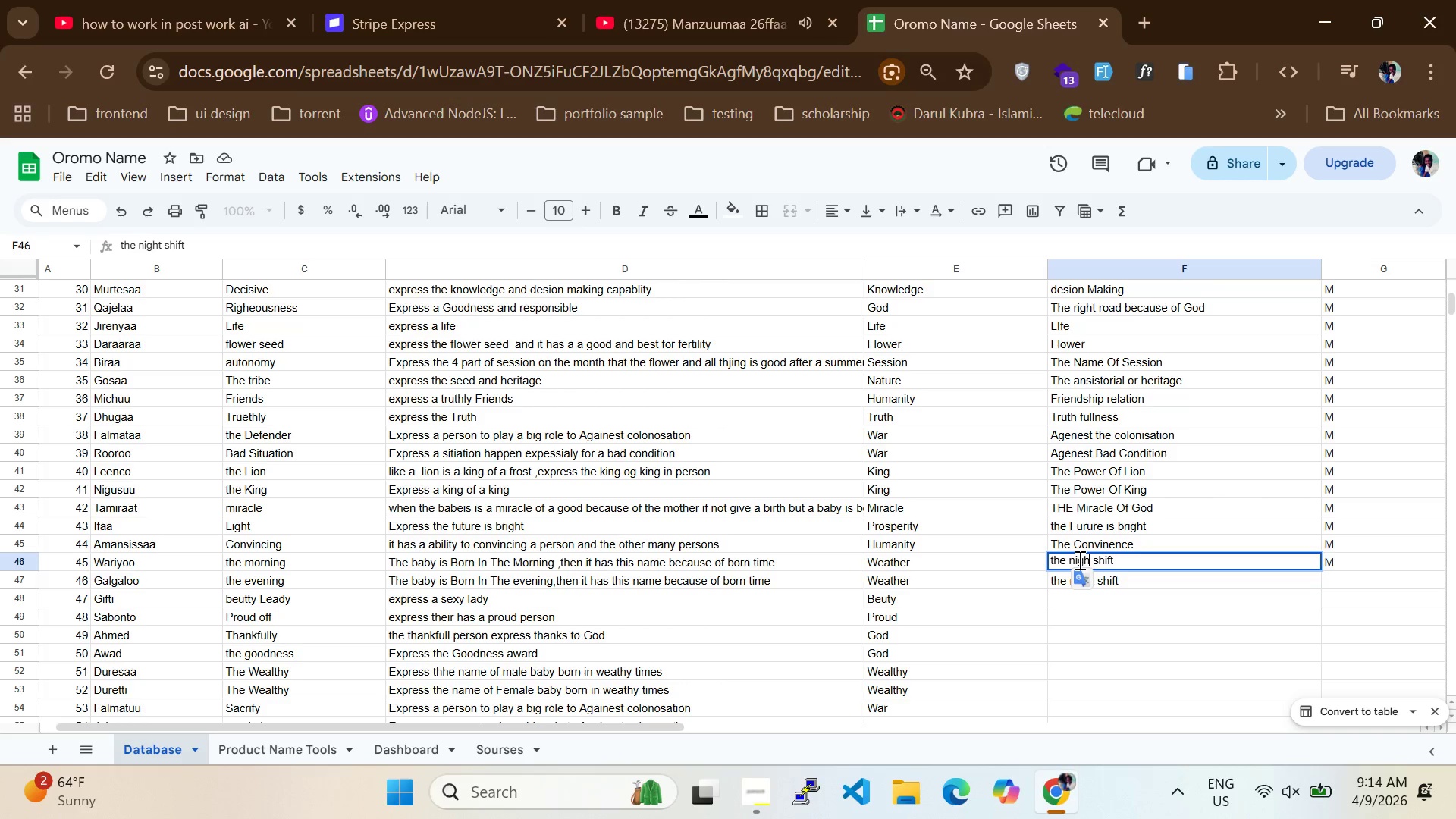 
hold_key(key=Backspace, duration=0.73)
 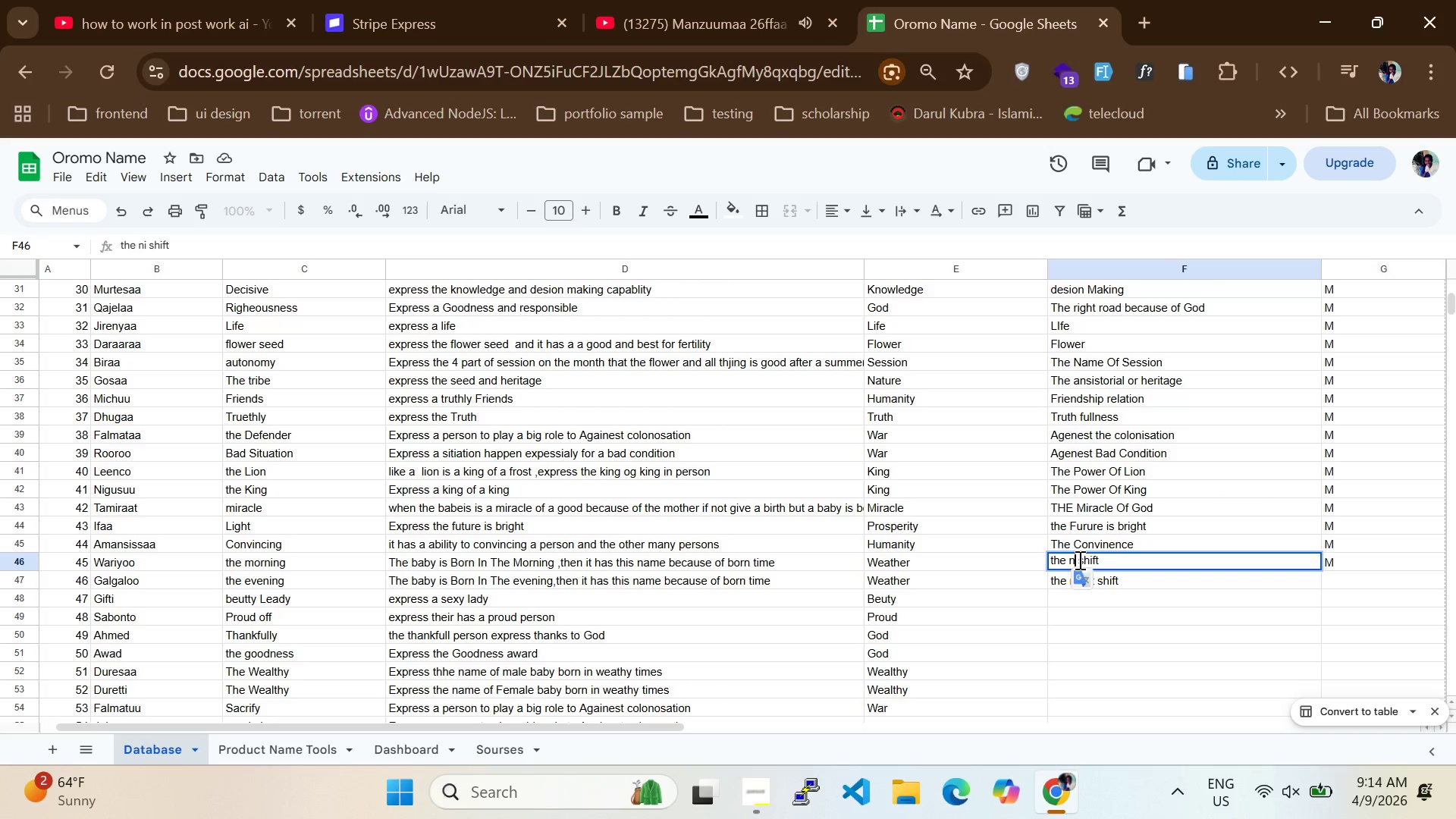 
key(Backspace)
key(Backspace)
type(Morning)
 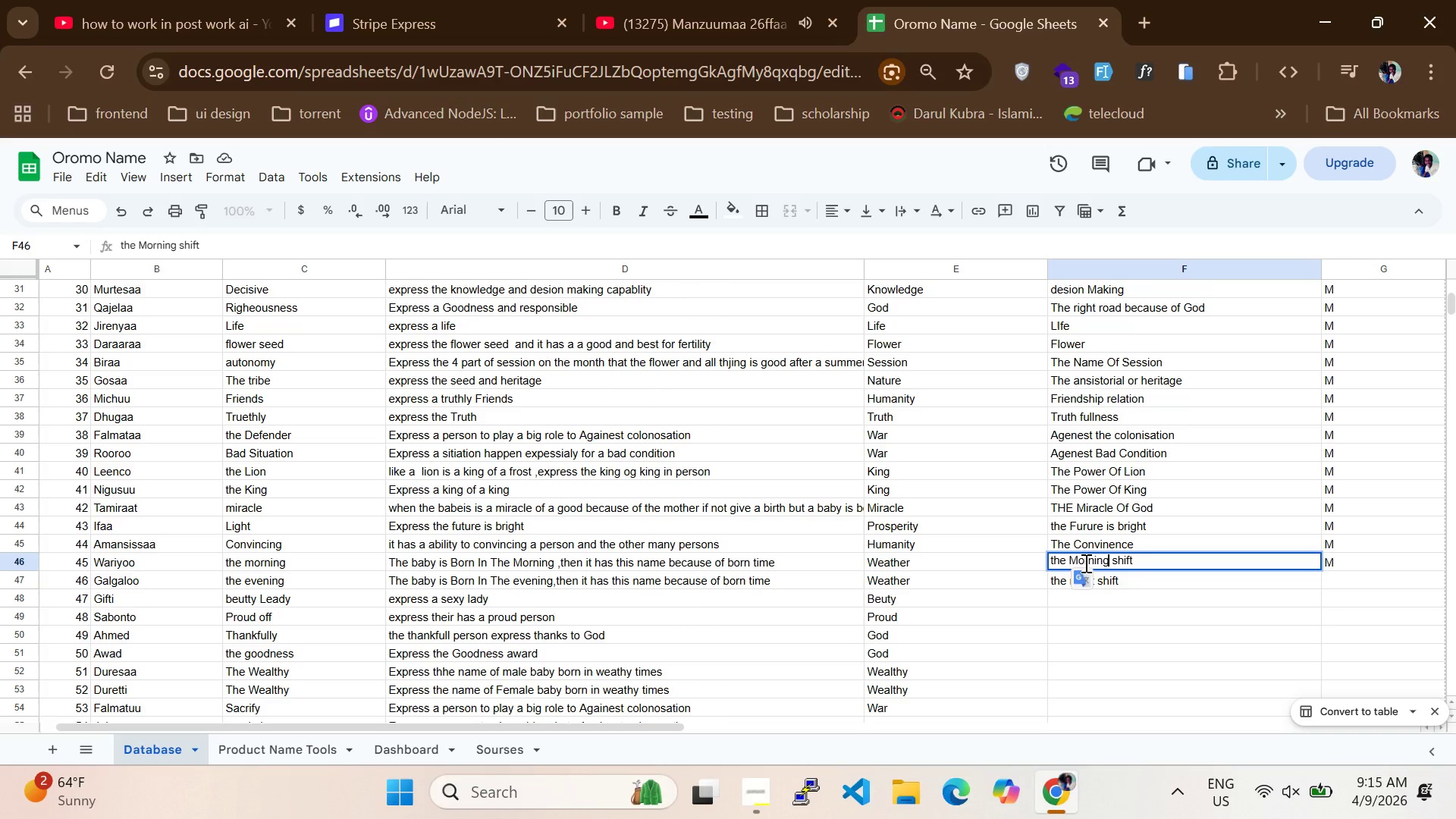 
left_click([1129, 576])
 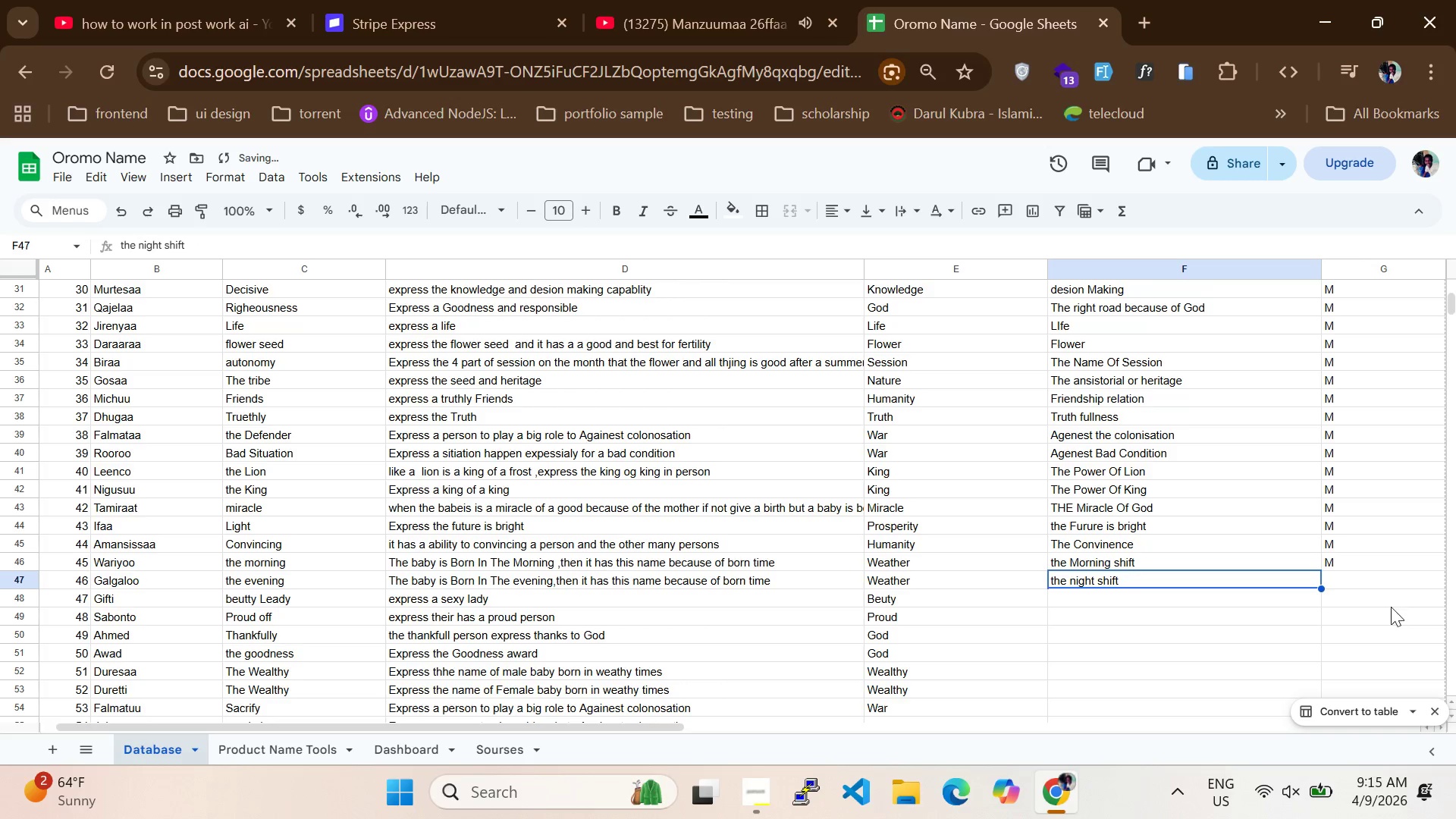 
left_click([1357, 581])
 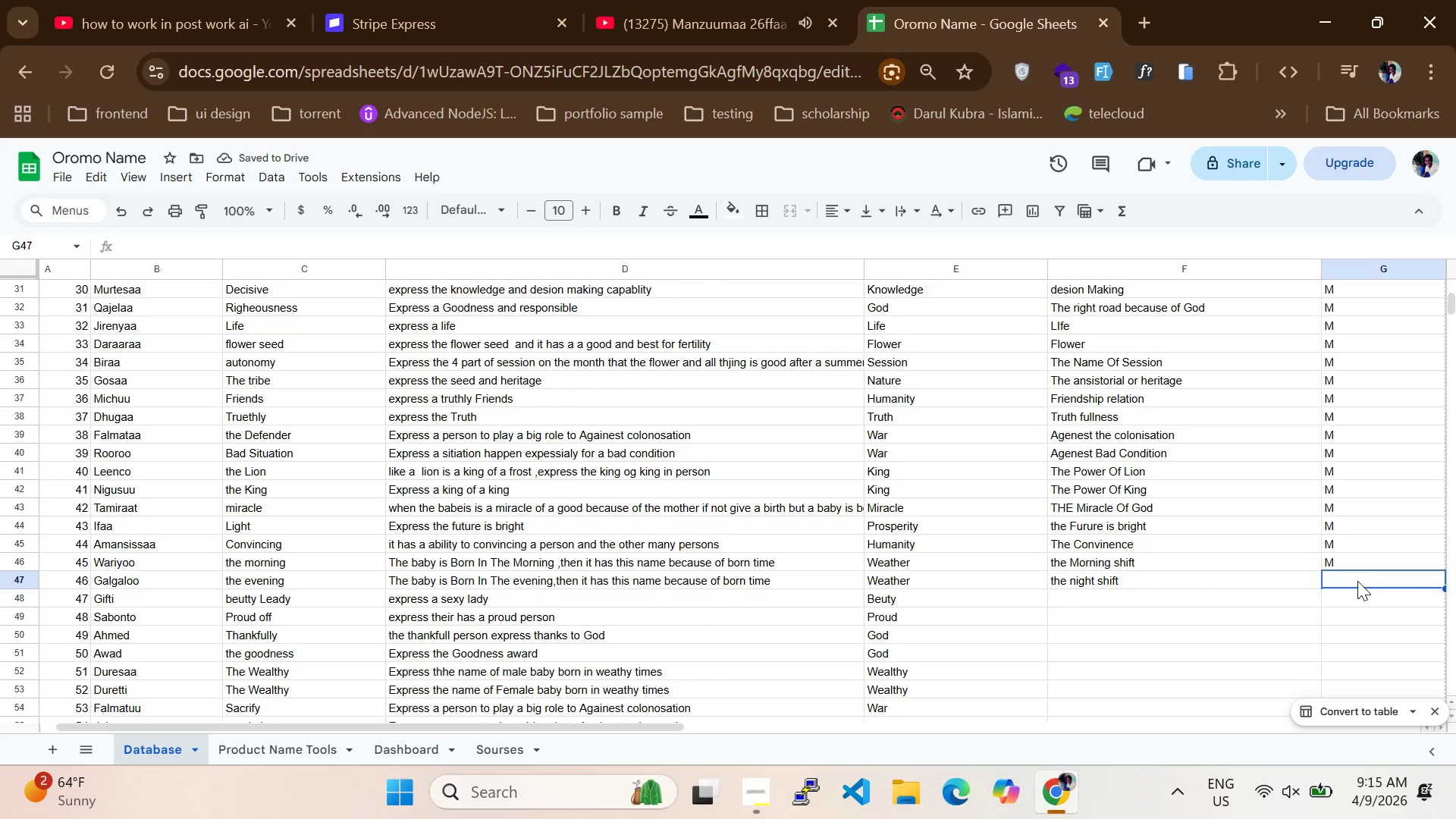 
key(CapsLock)
 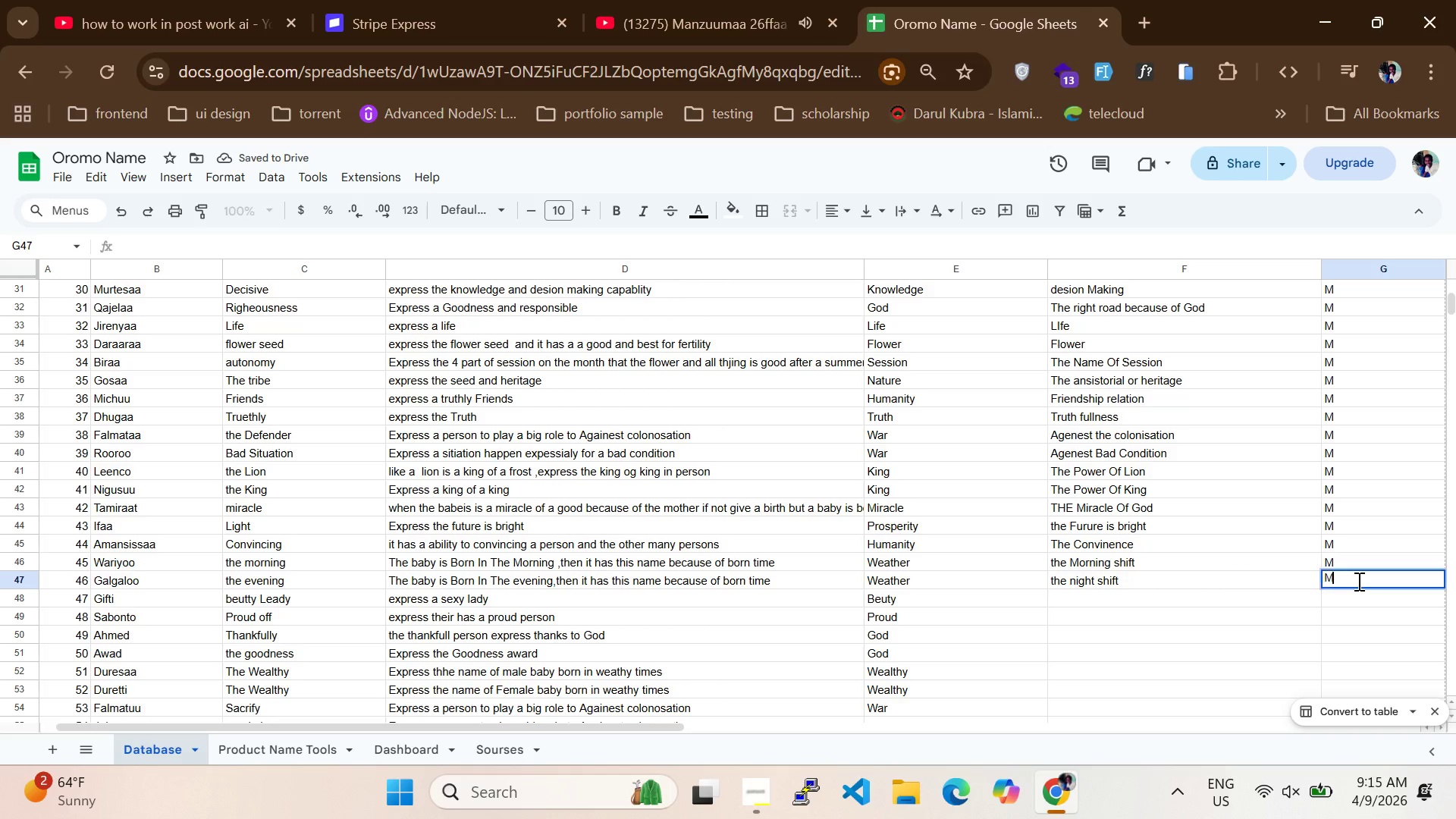 
key(M)
 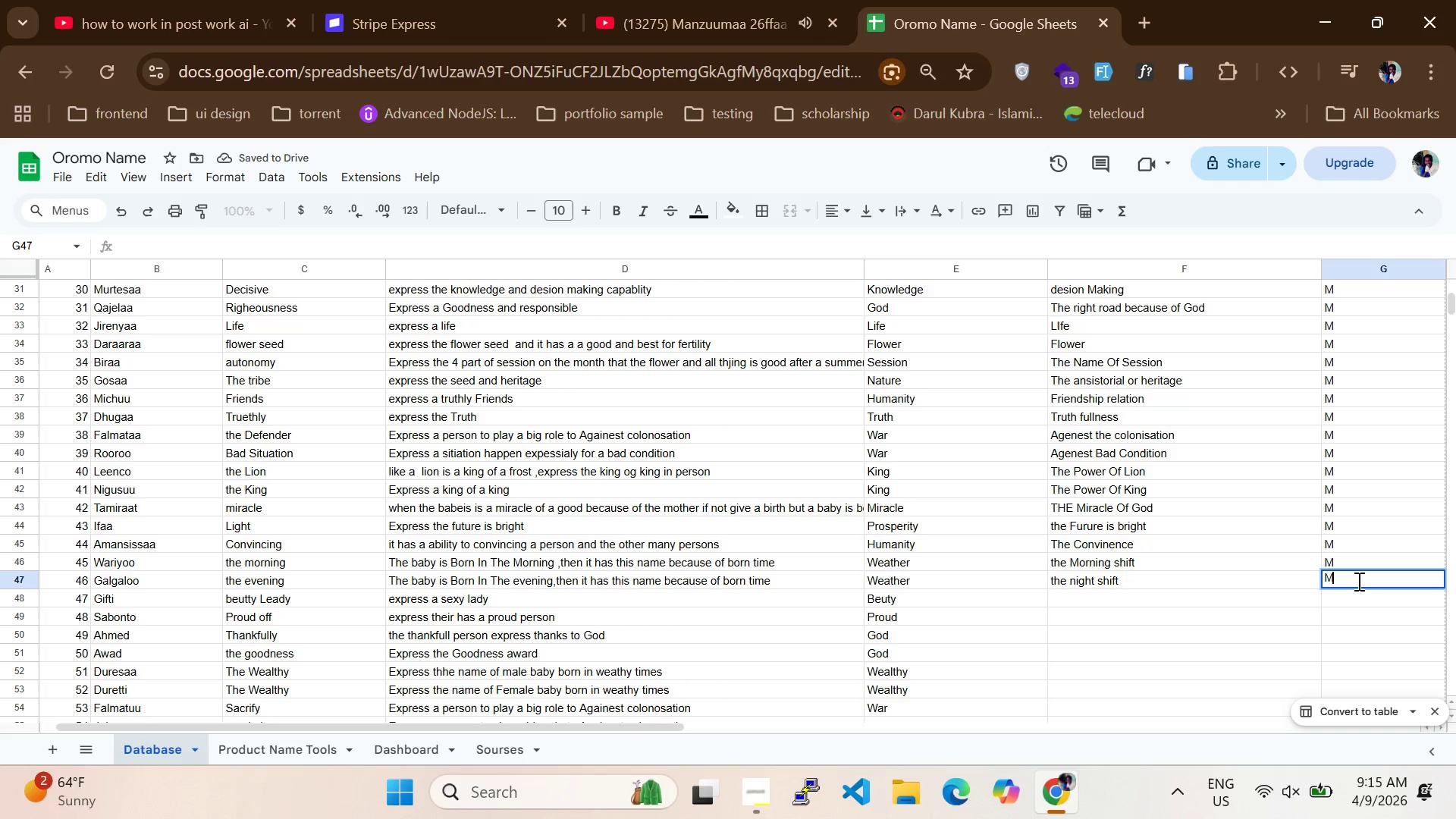 
key(CapsLock)
 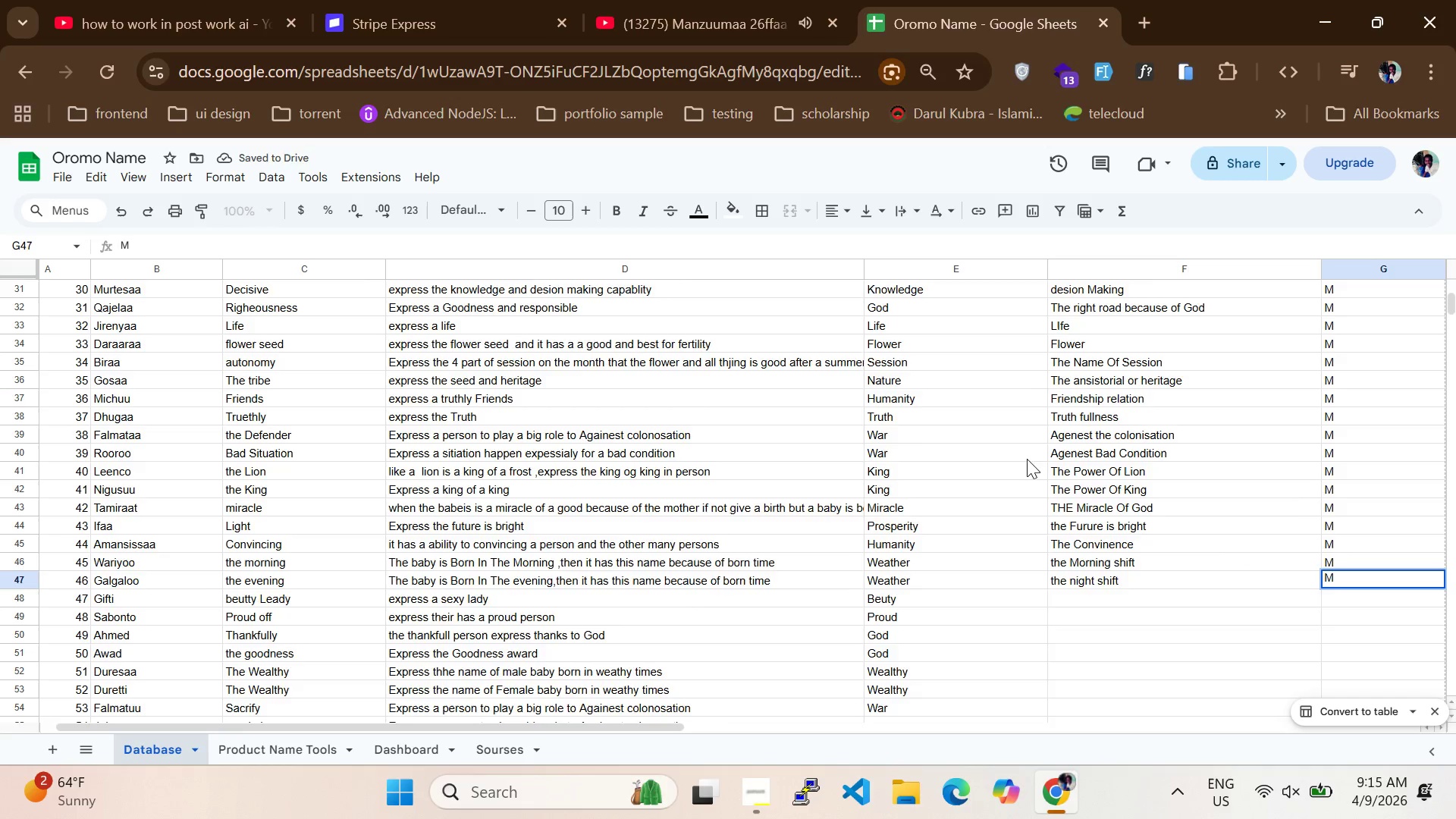 
scroll: coordinate [1002, 492], scroll_direction: down, amount: 5.0
 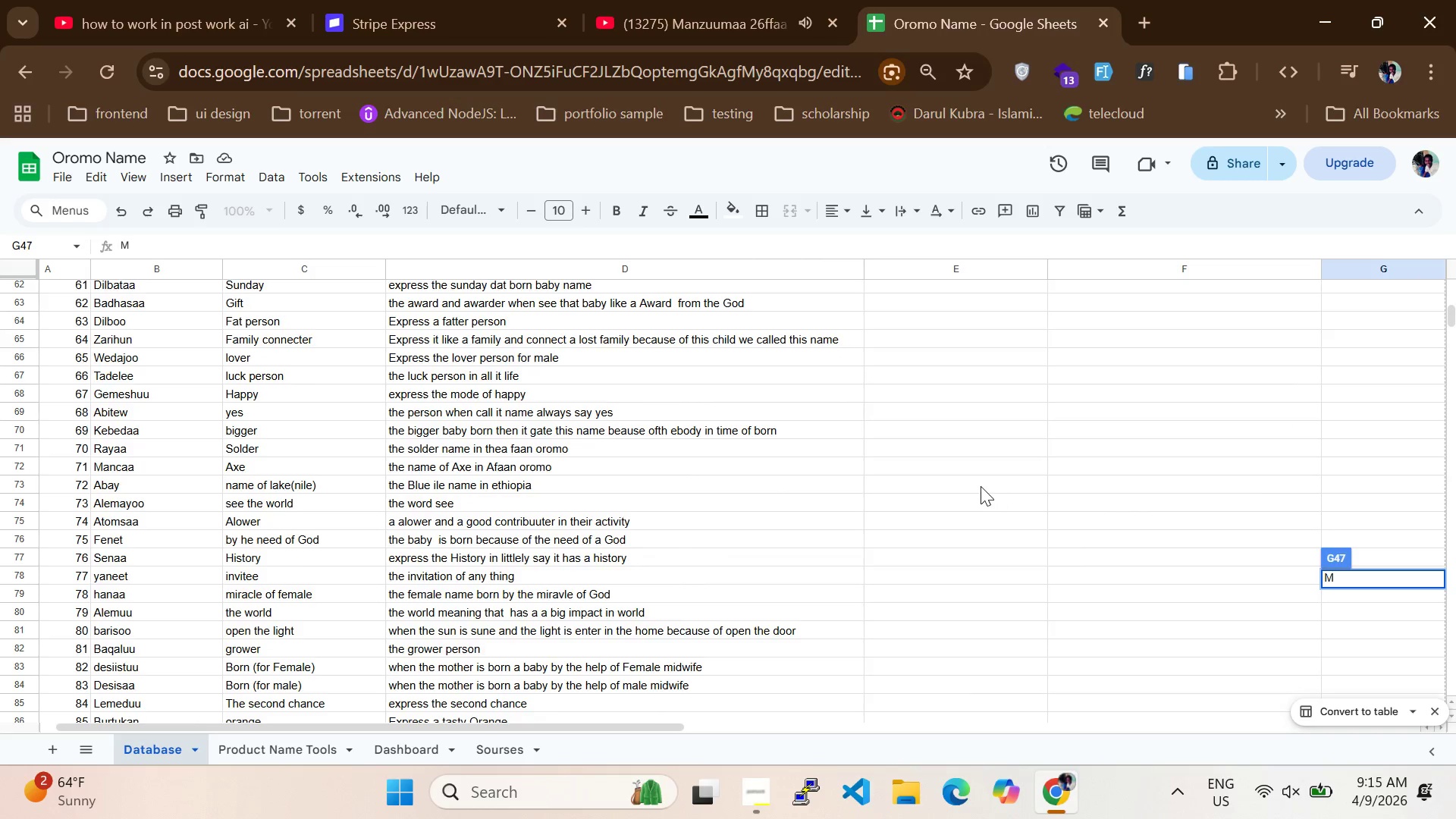 
scroll: coordinate [1099, 492], scroll_direction: up, amount: 12.0
 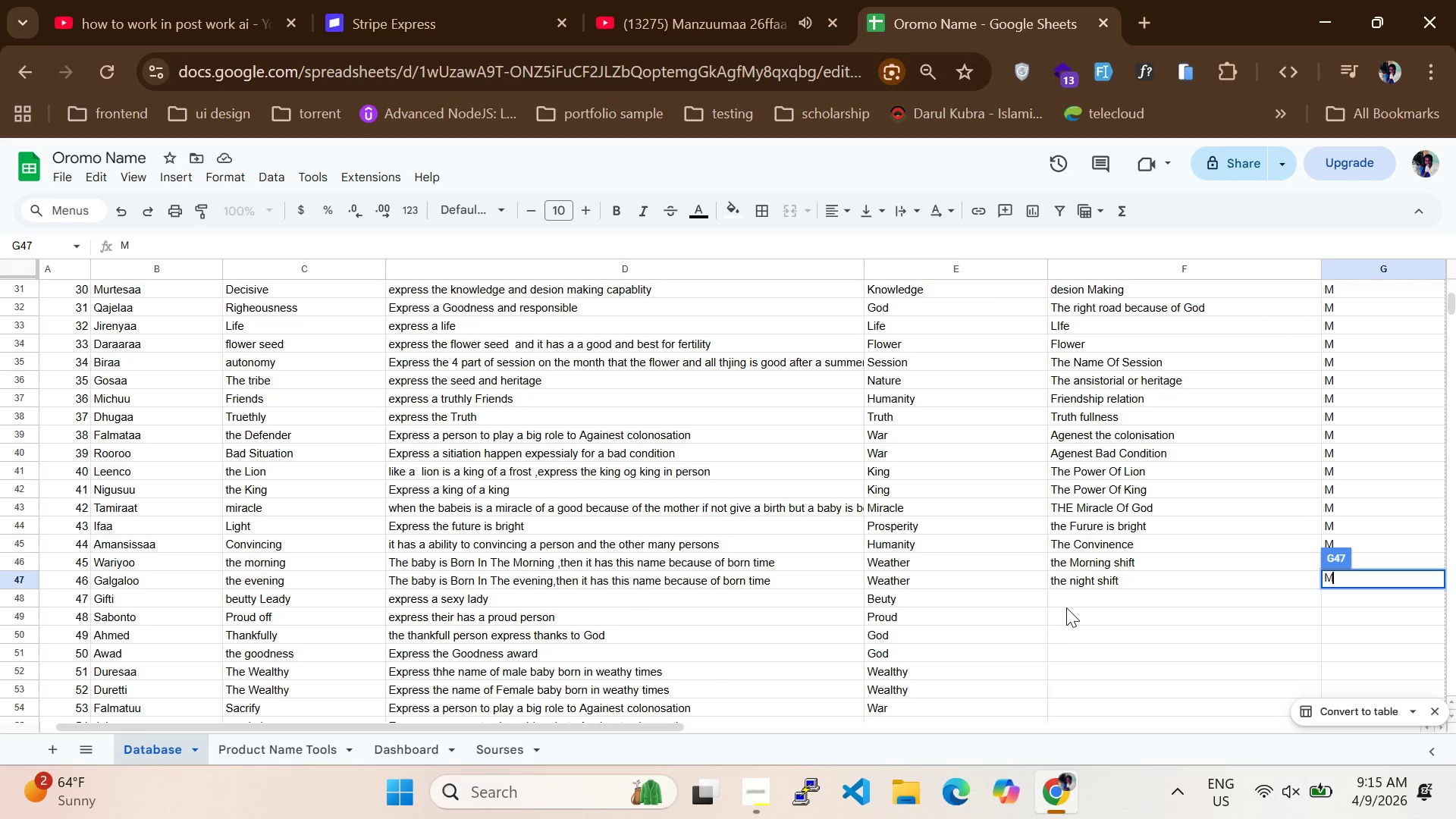 
left_click([1072, 591])
 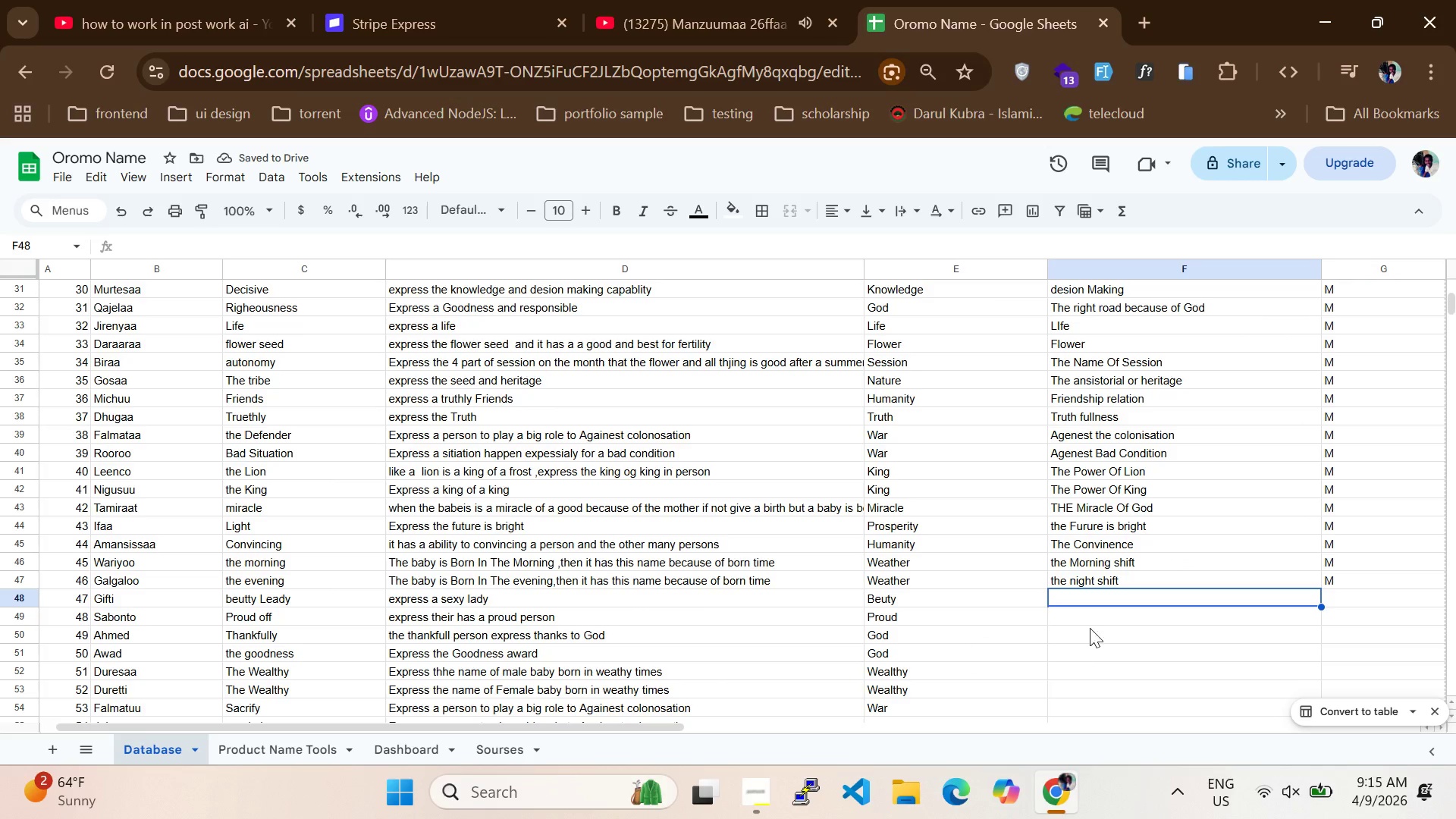 
wait(5.34)
 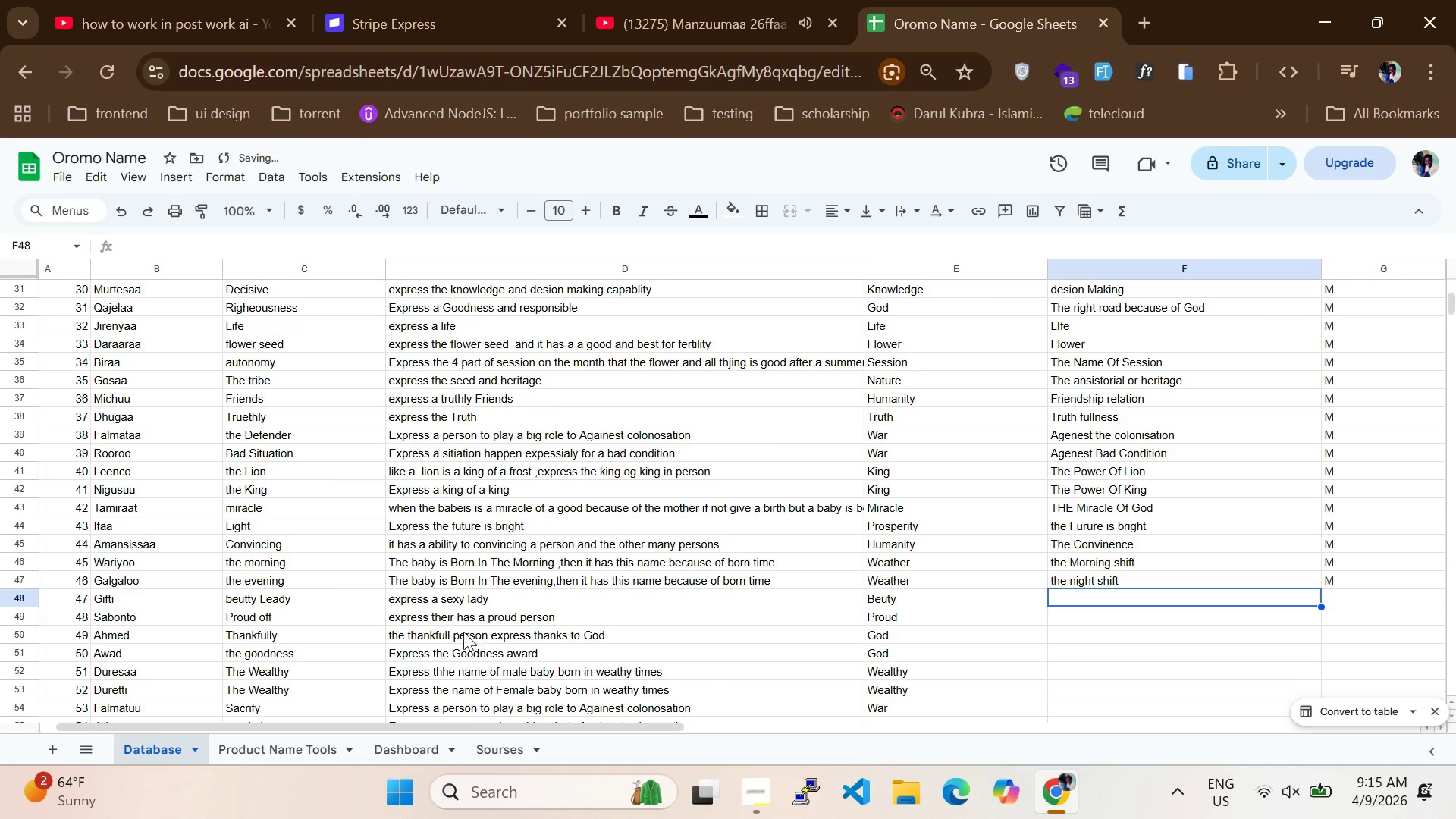 
type(saxy )
key(Backspace)
key(Backspace)
key(Backspace)
key(Backspace)
type(exy ledy)
 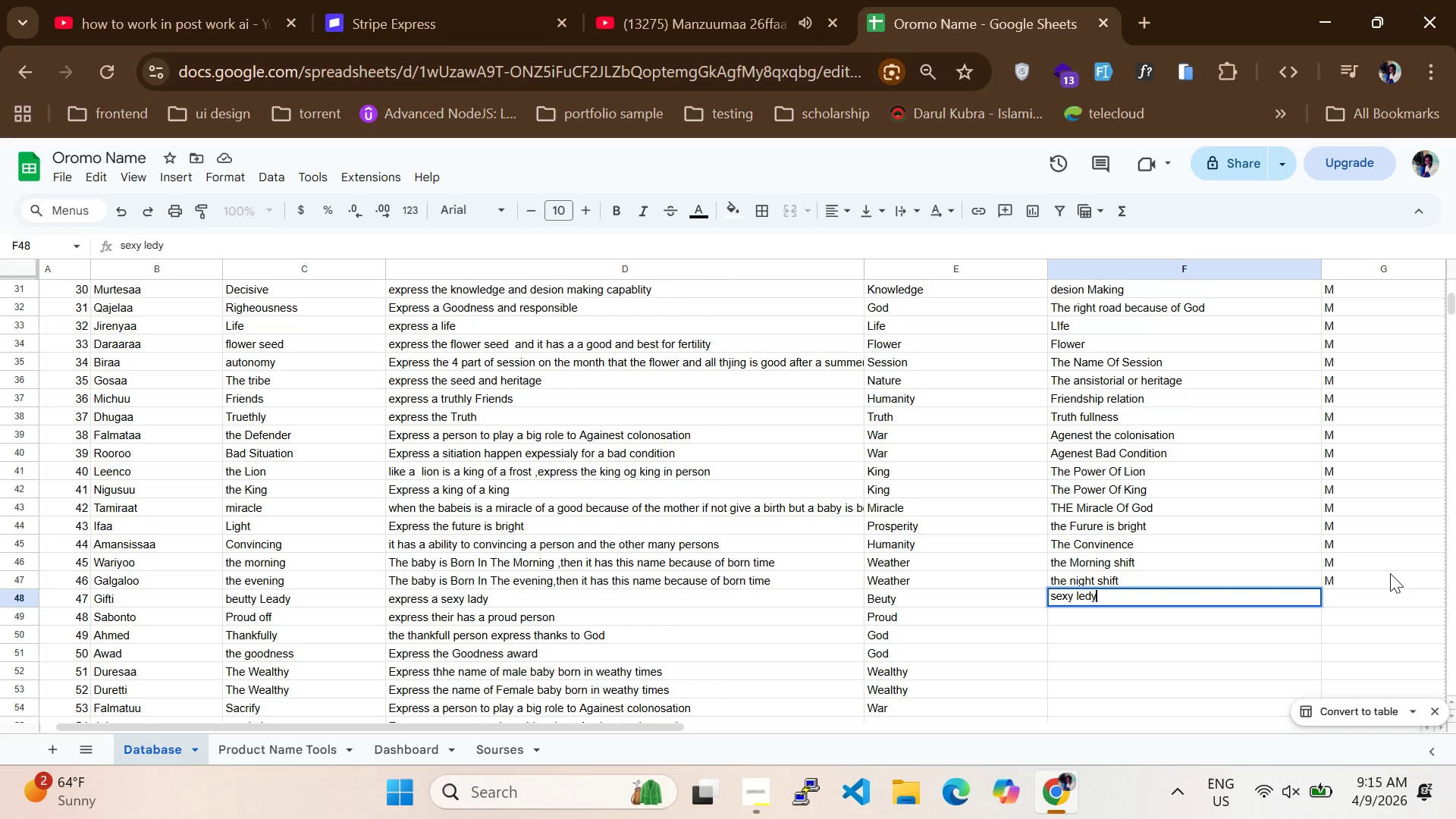 
left_click([1367, 607])
 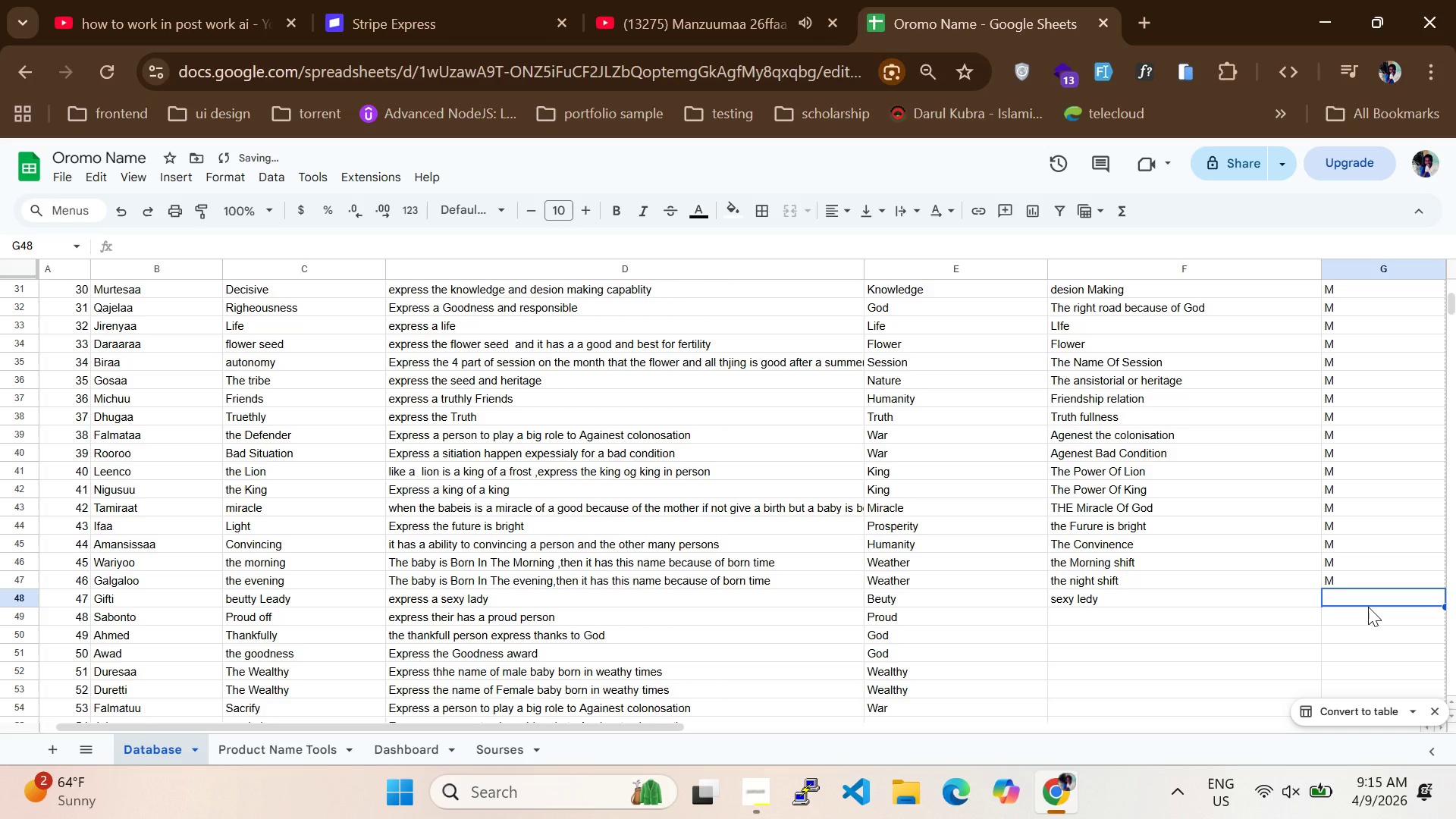 
key(CapsLock)
 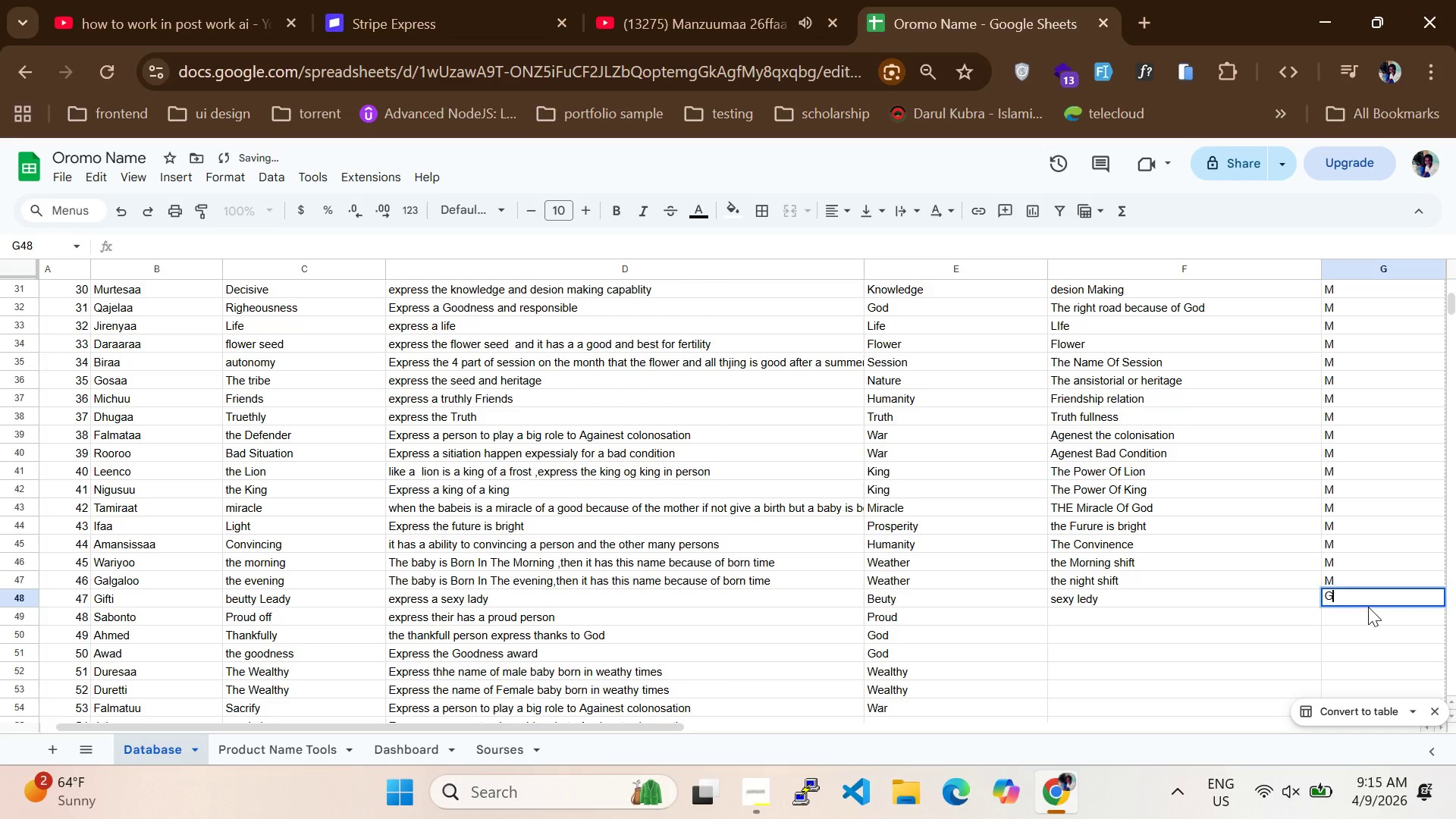 
key(G)
 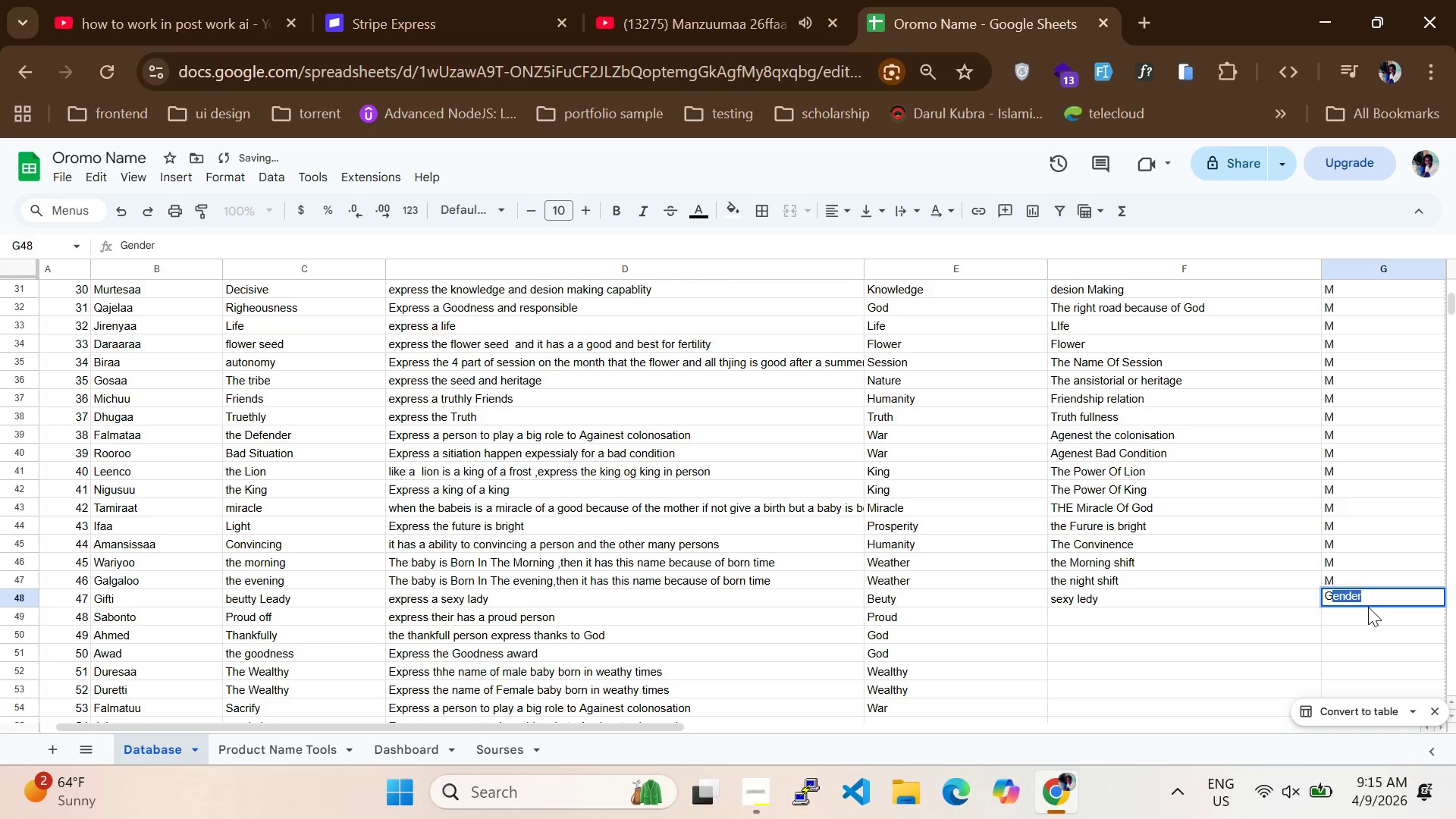 
key(Backspace)
 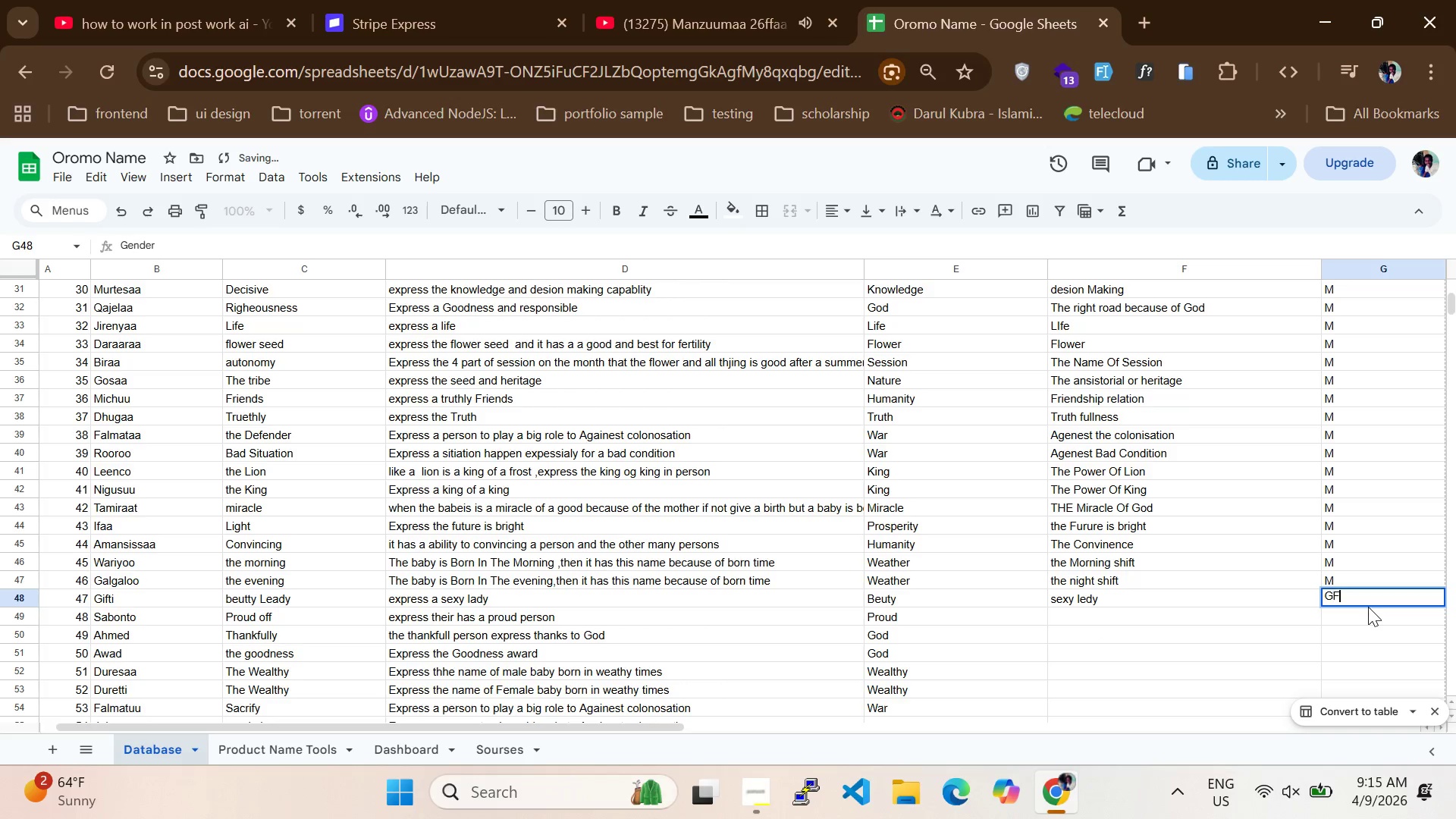 
key(F)
 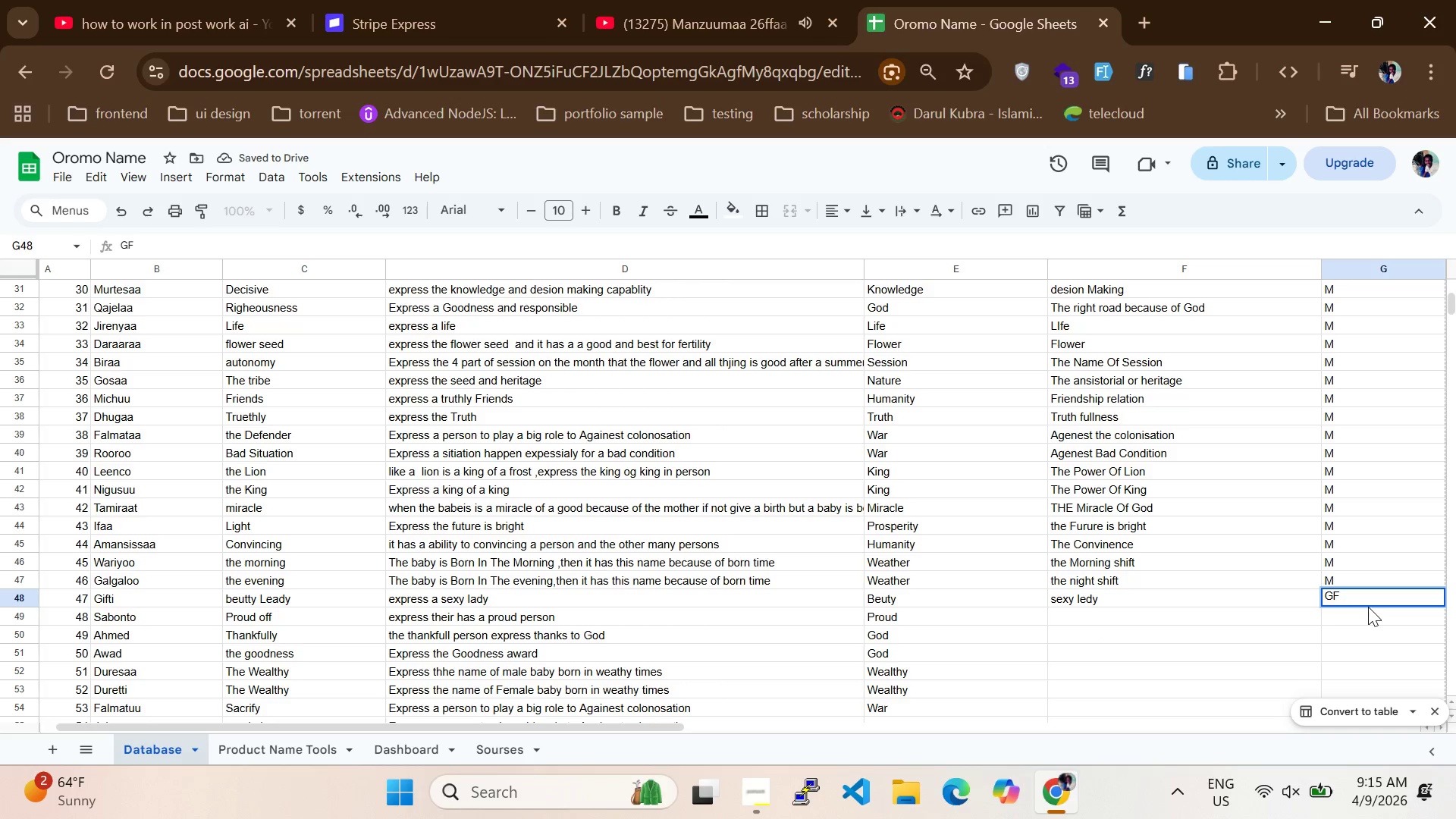 
key(Backspace)
 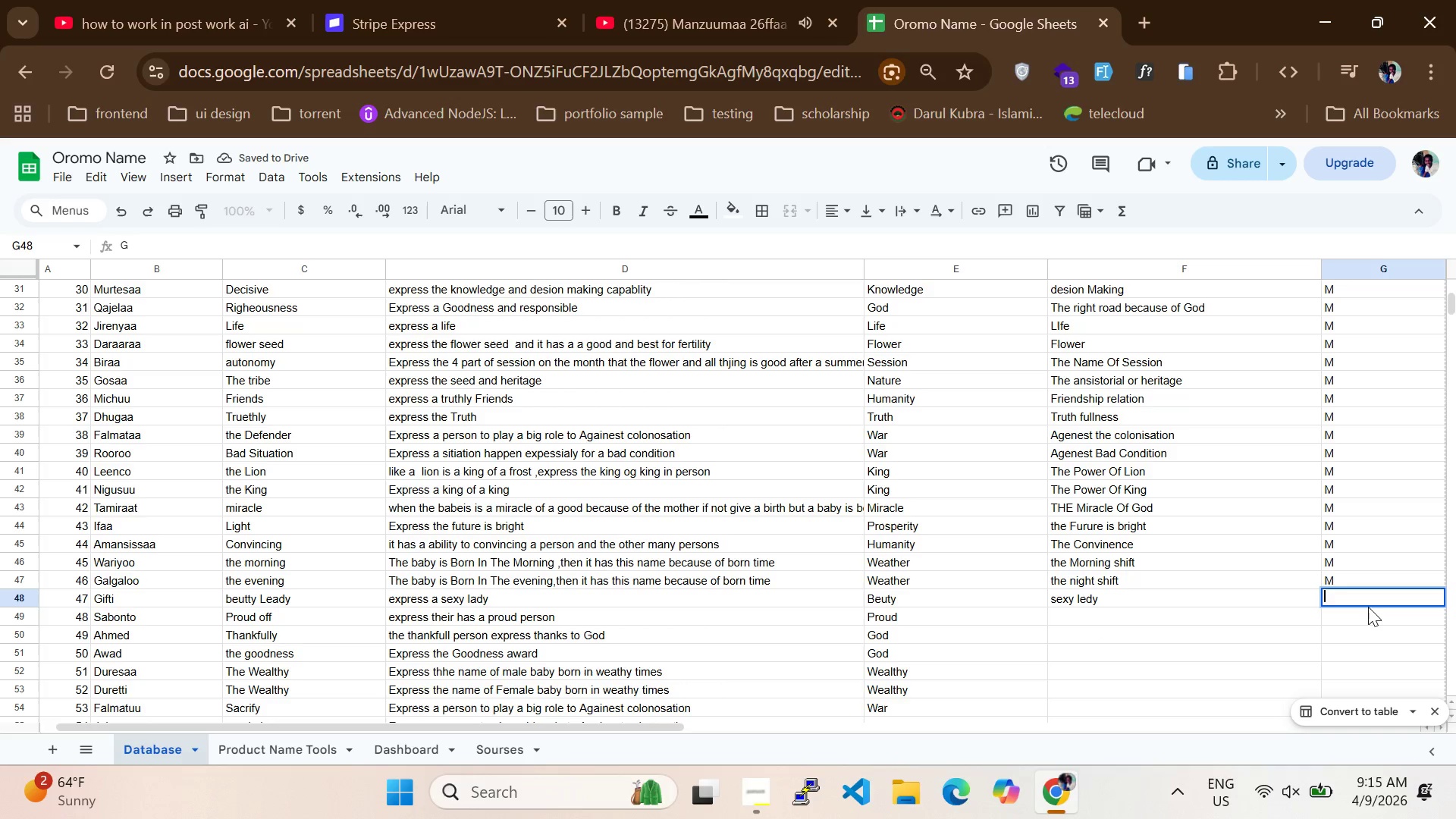 
key(Backspace)
 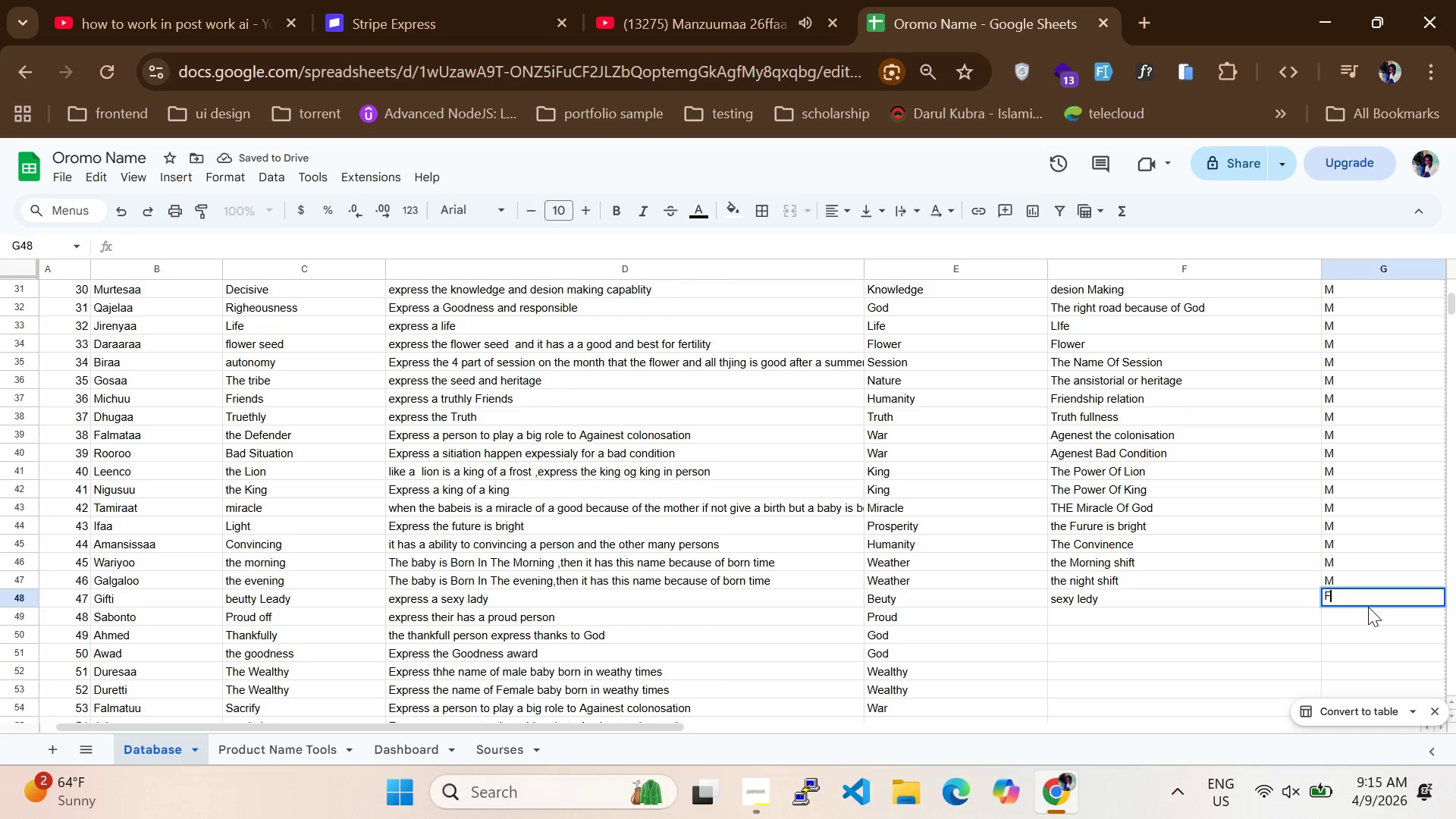 
key(F)
 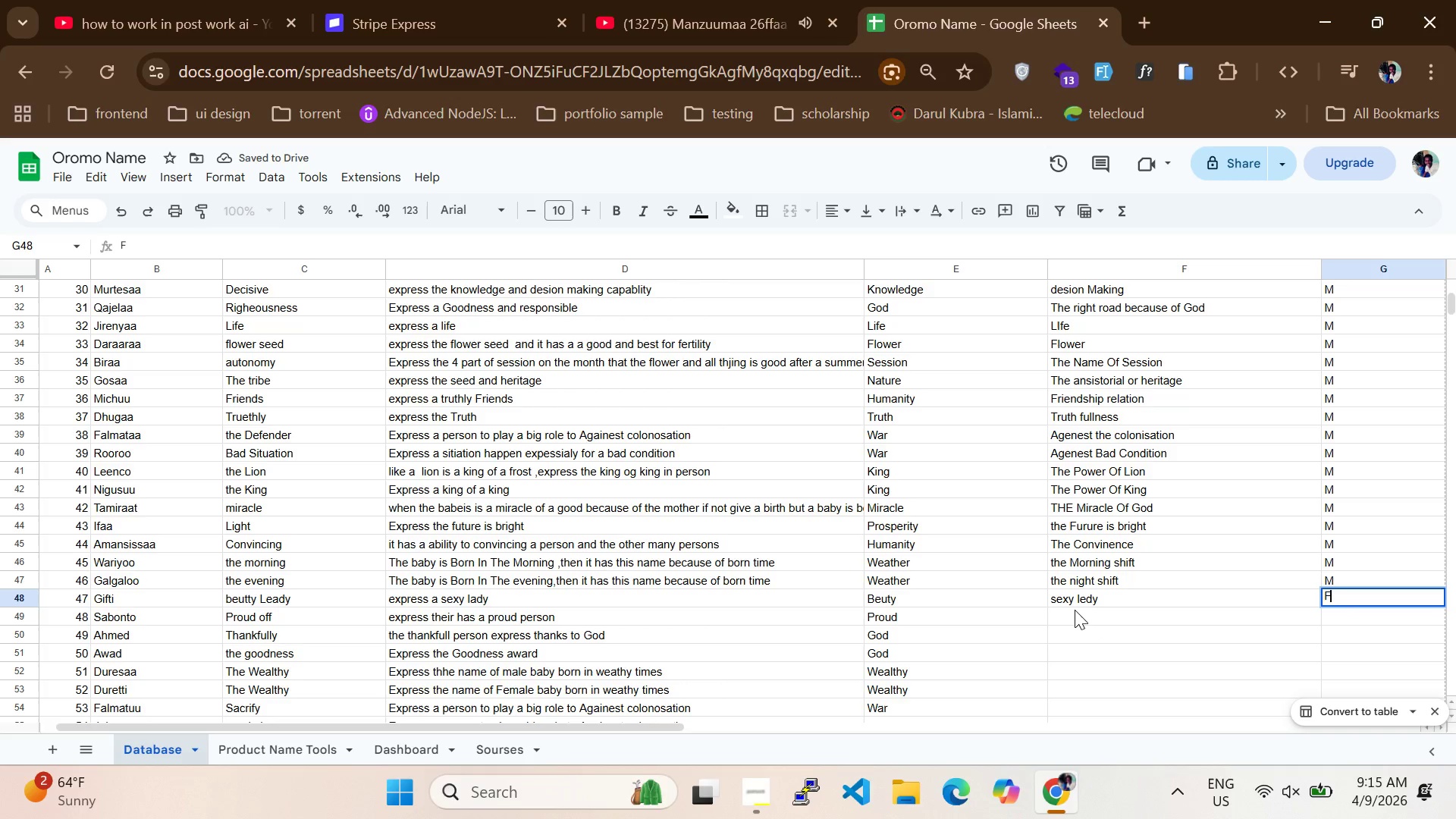 
left_click([1078, 612])
 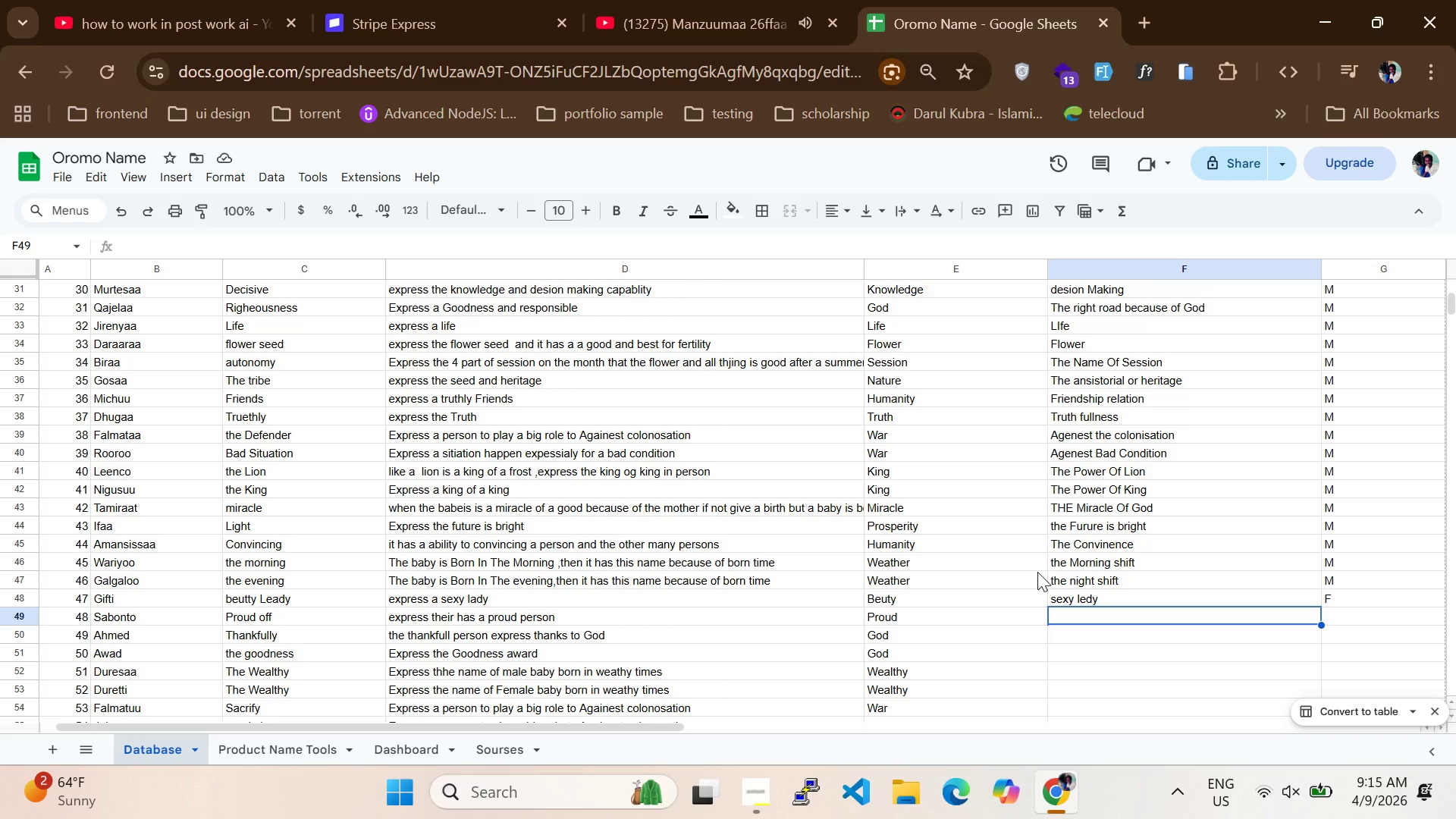 
wait(26.48)
 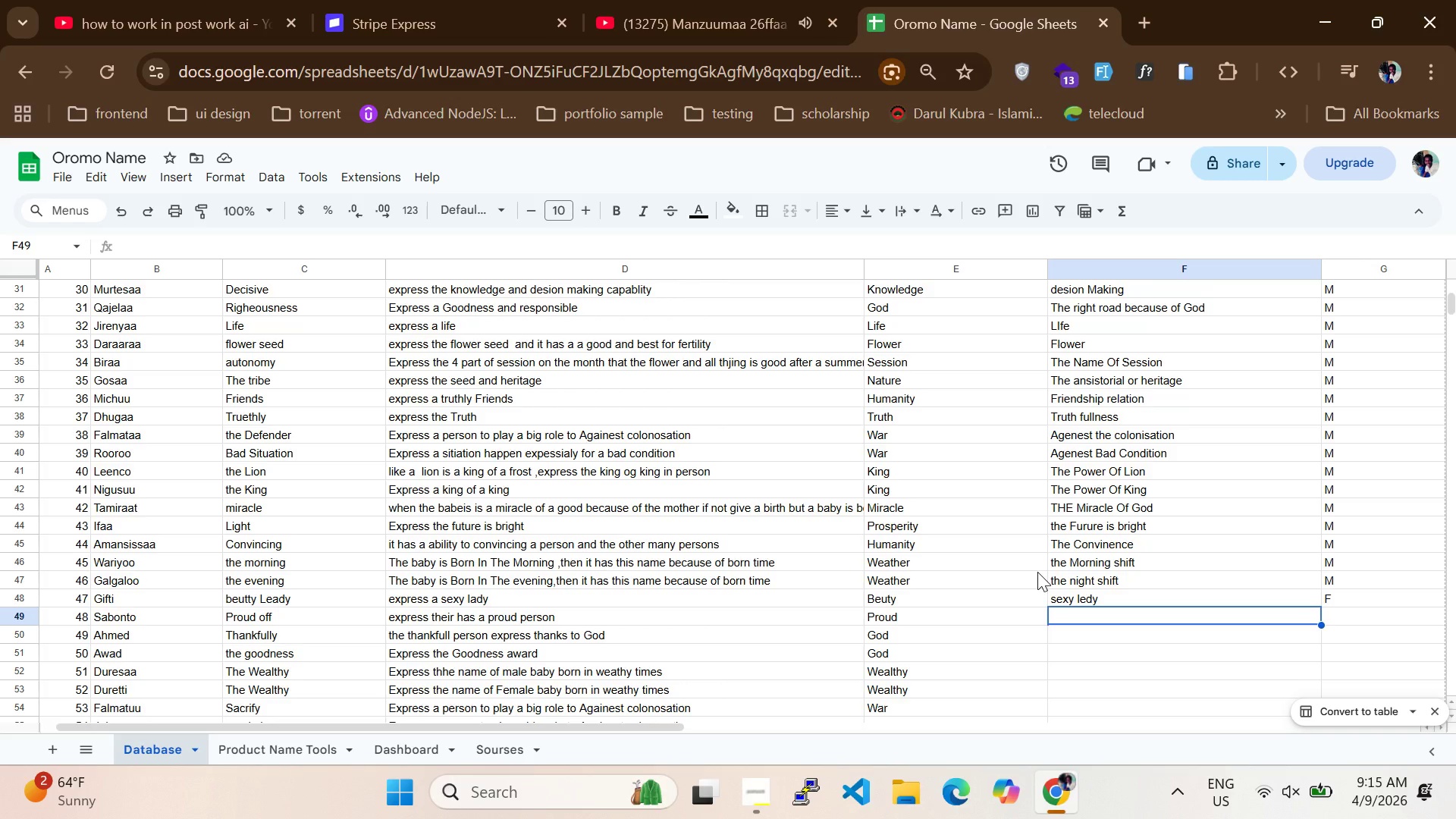 
left_click([1109, 639])
 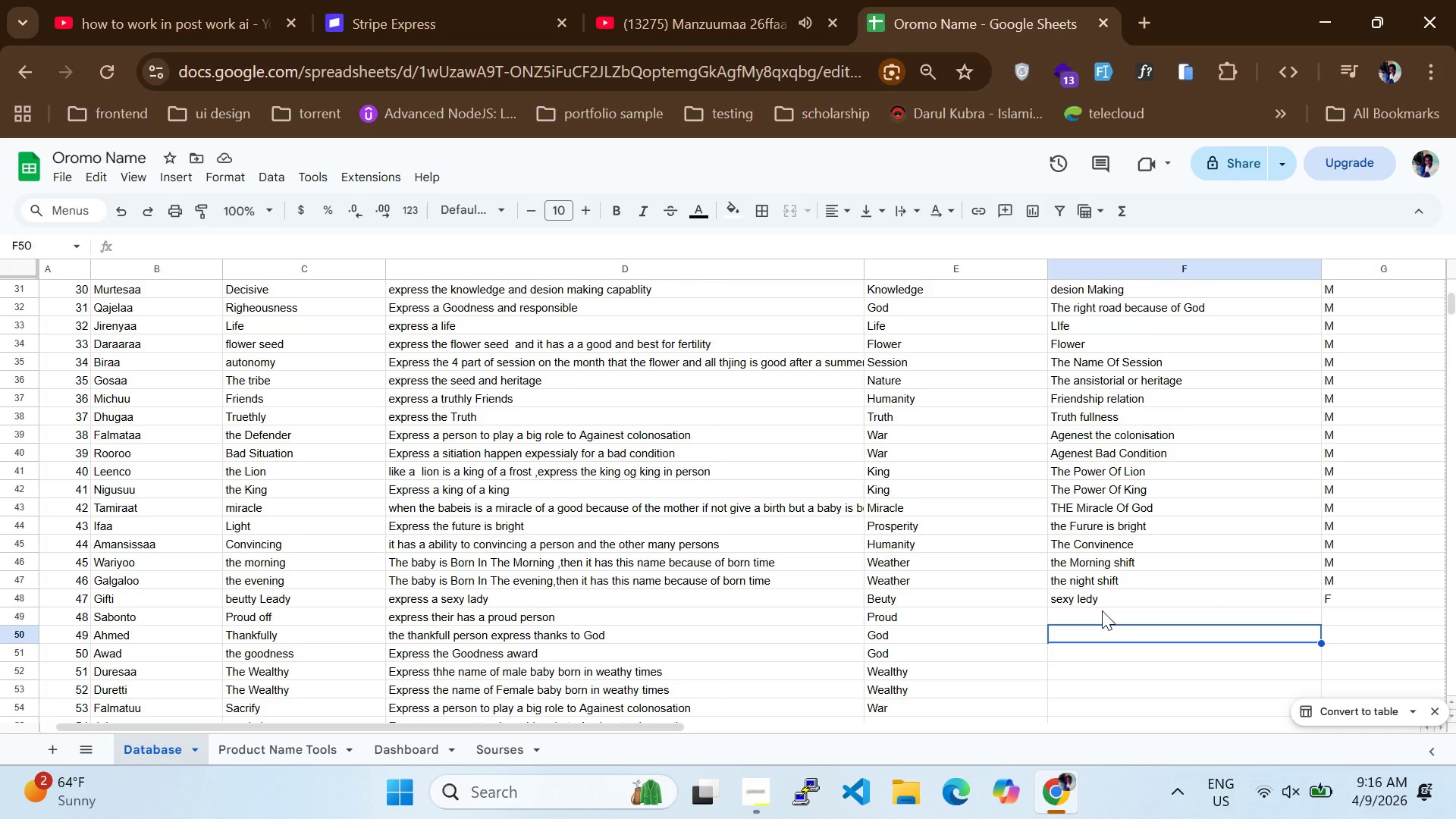 
wait(7.94)
 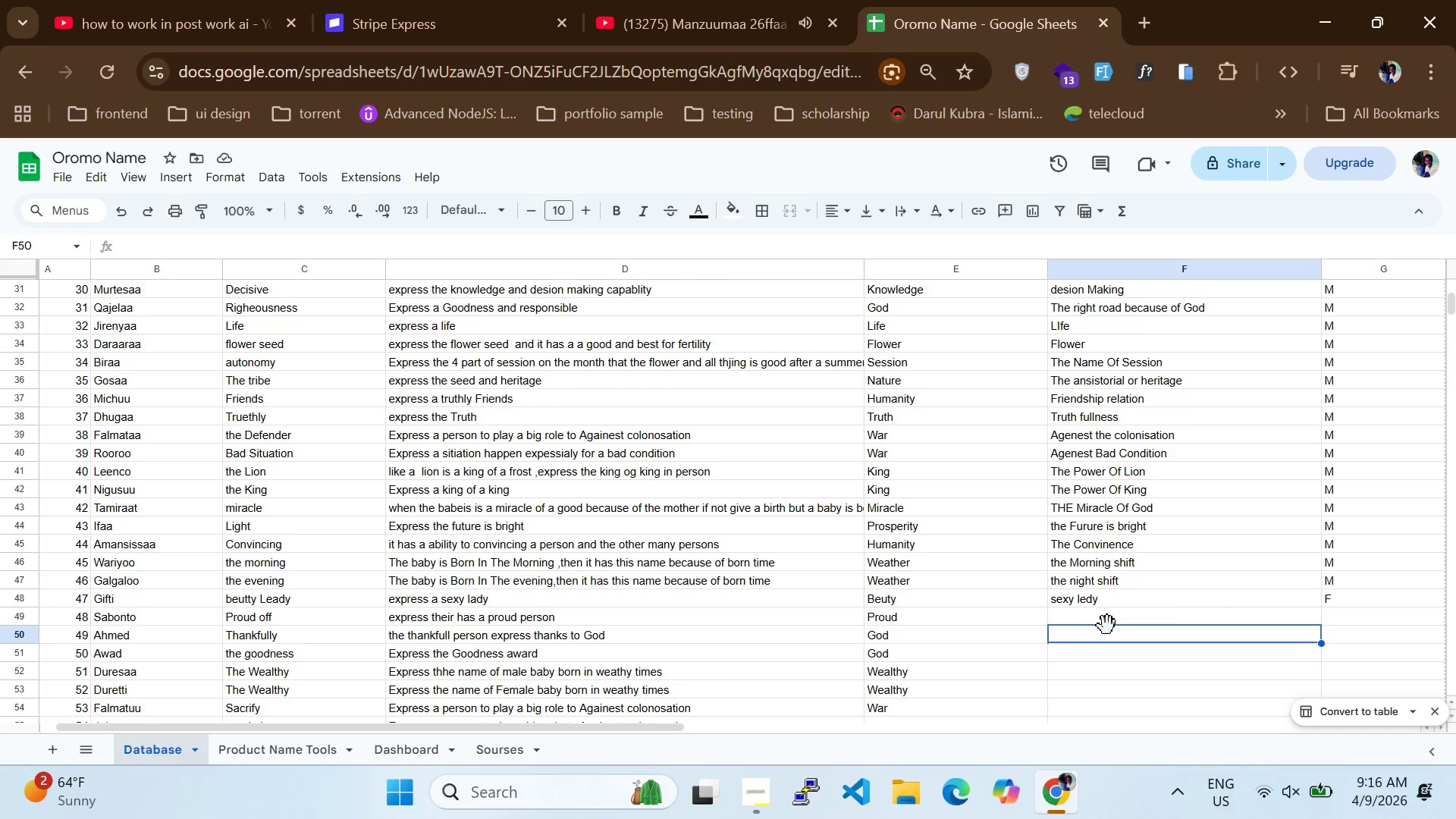 
left_click([1100, 610])
 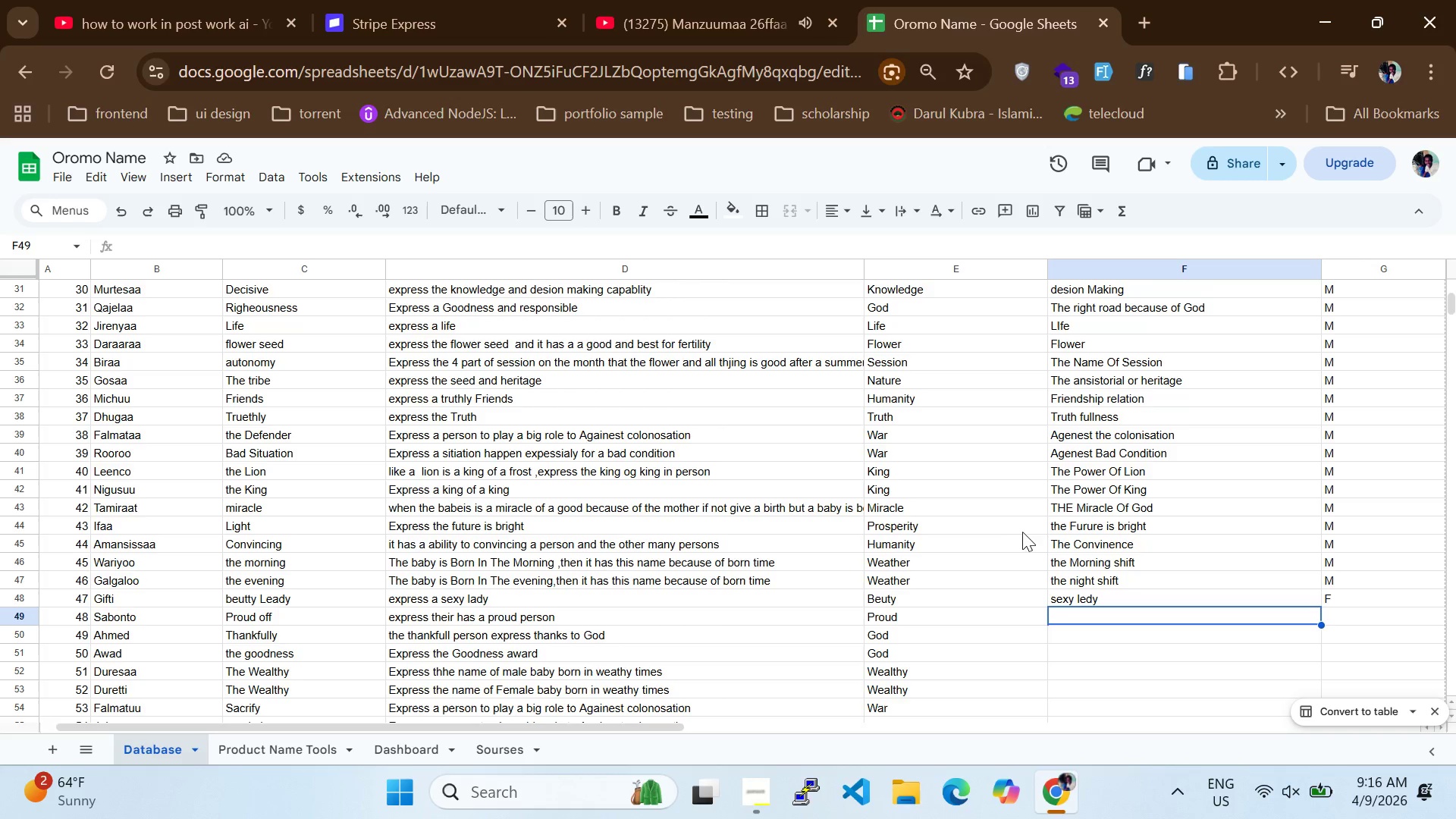 
wait(18.14)
 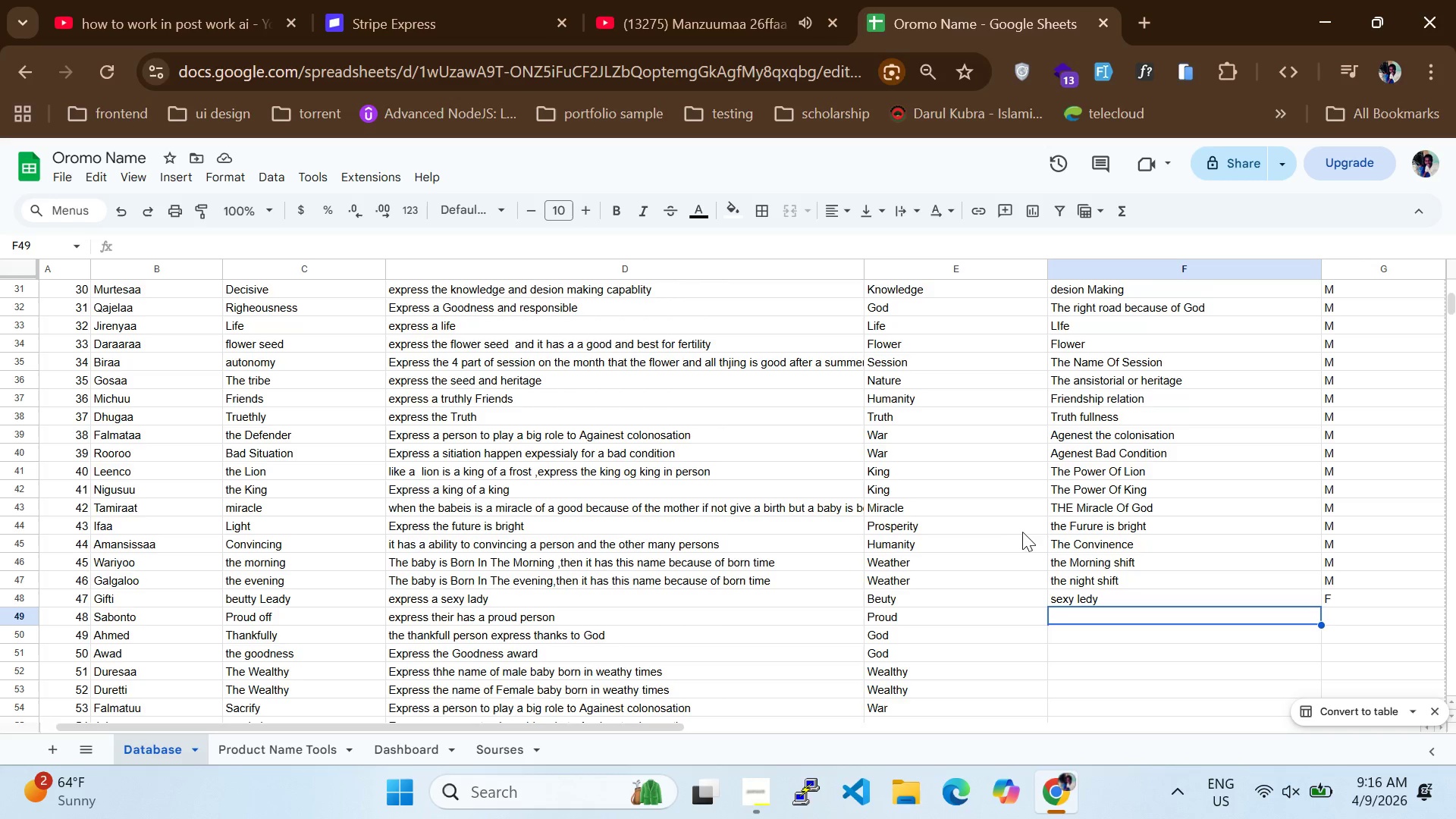 
left_click([1063, 610])
 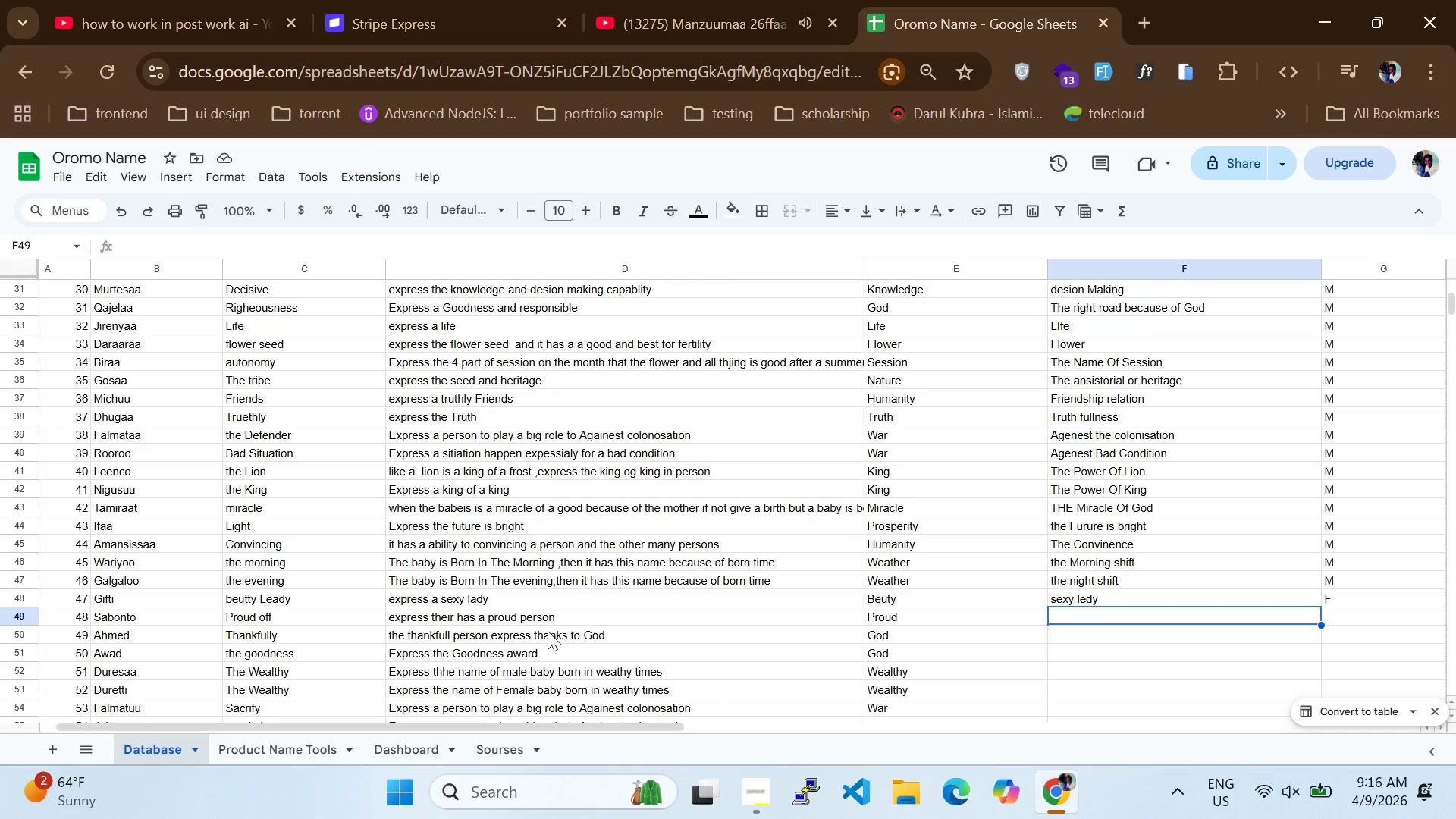 
left_click([548, 621])
 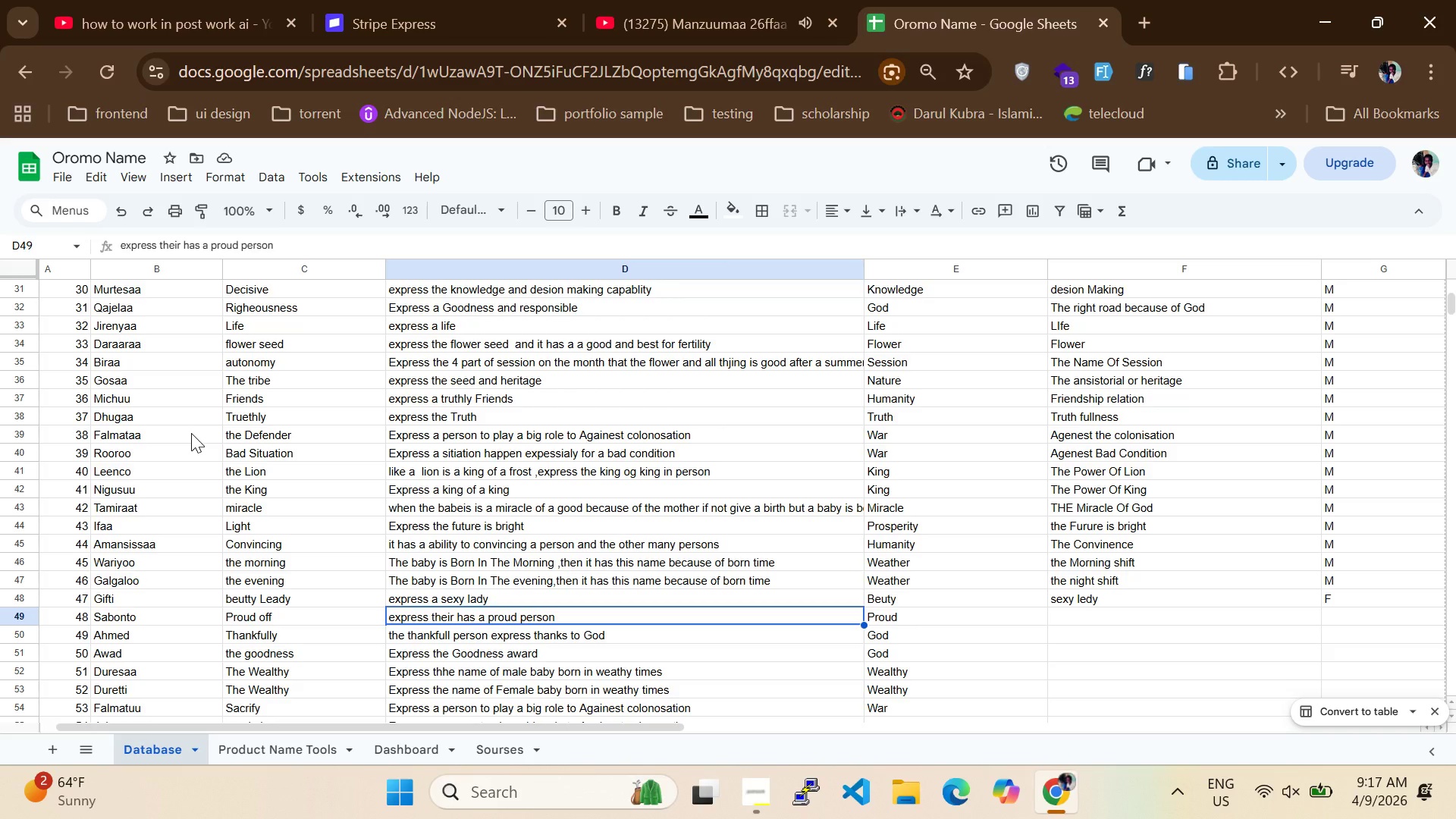 
wait(39.5)
 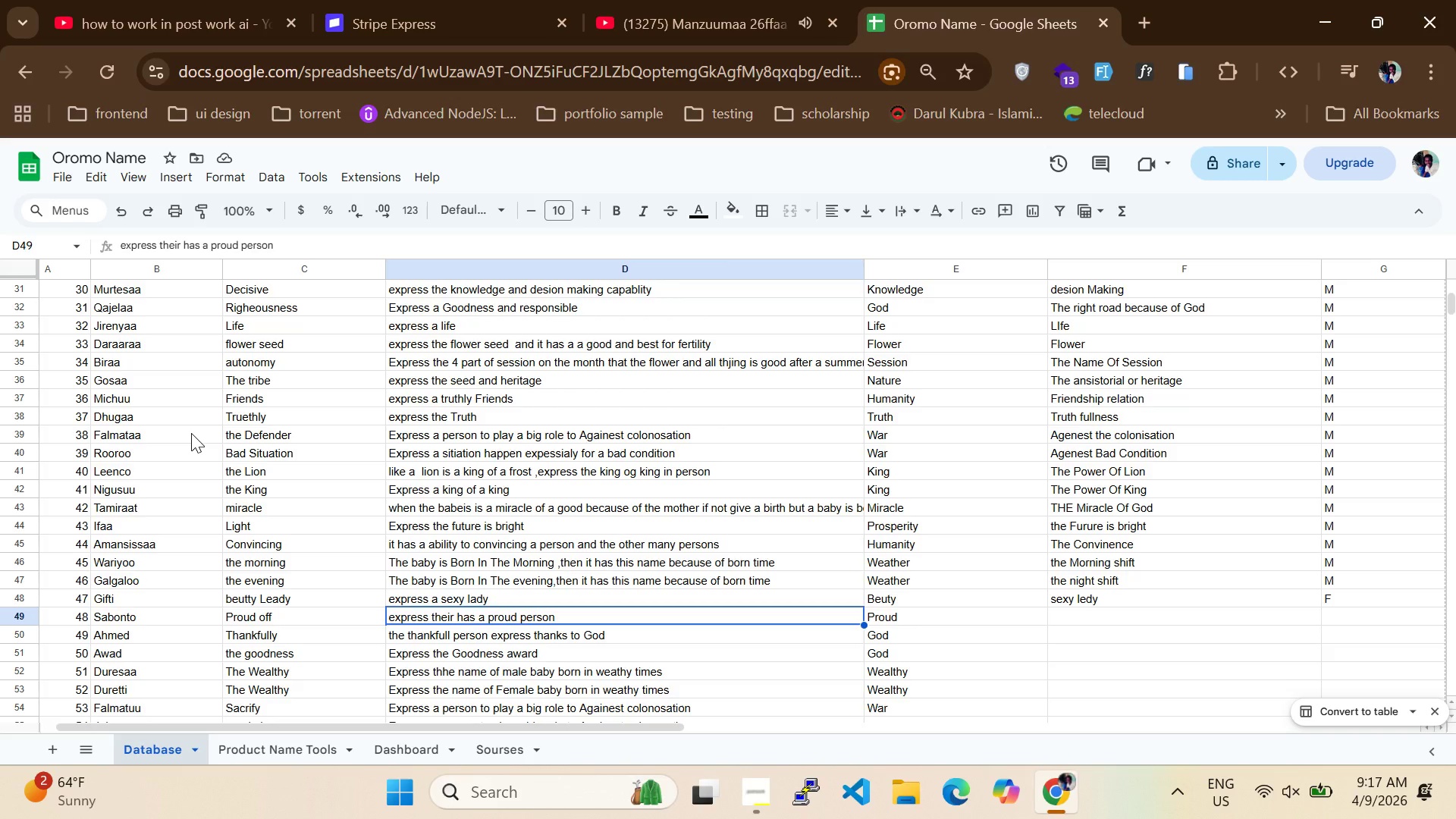 
left_click([1150, 616])
 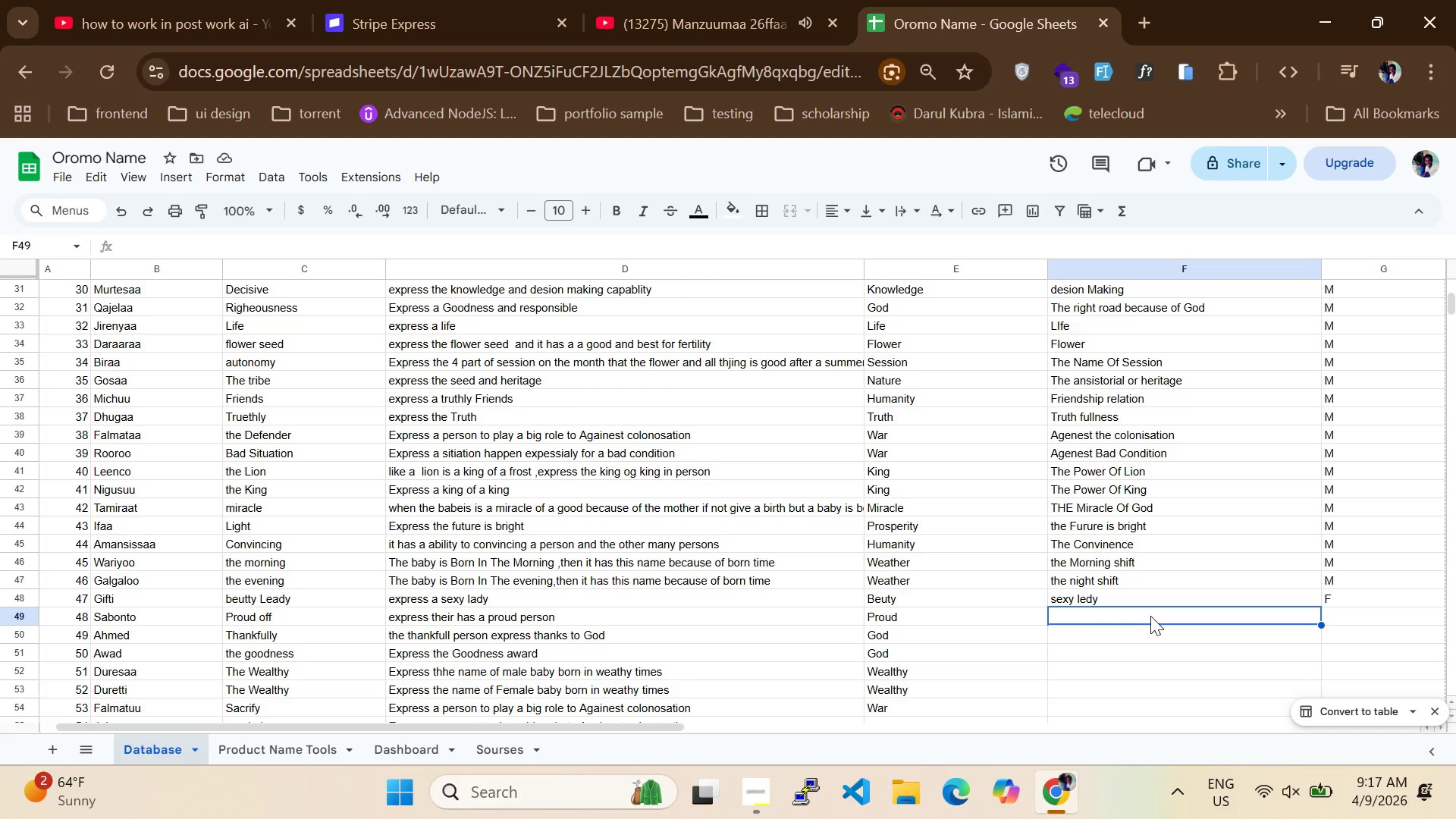 
double_click([1150, 616])
 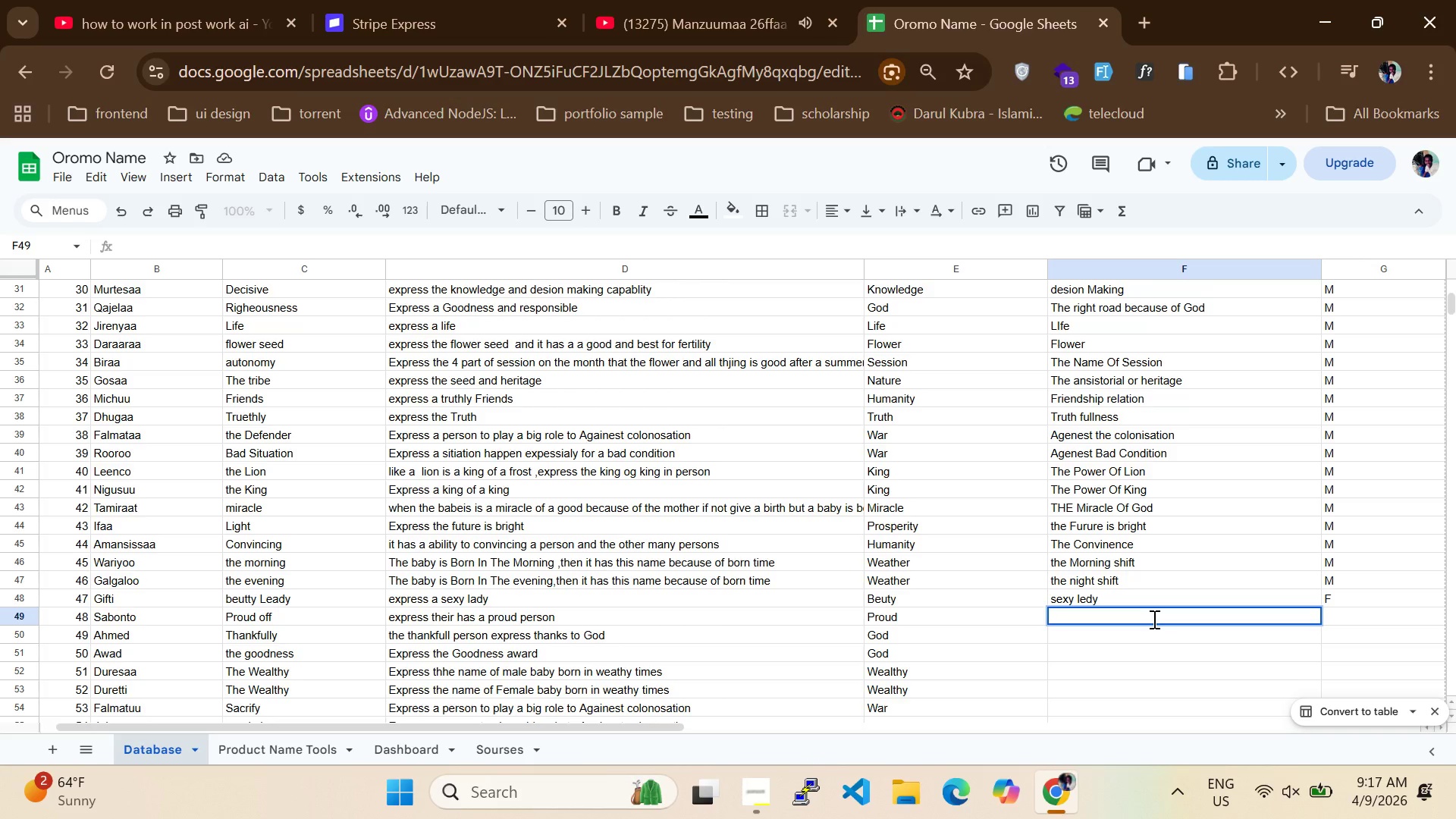 
wait(10.92)
 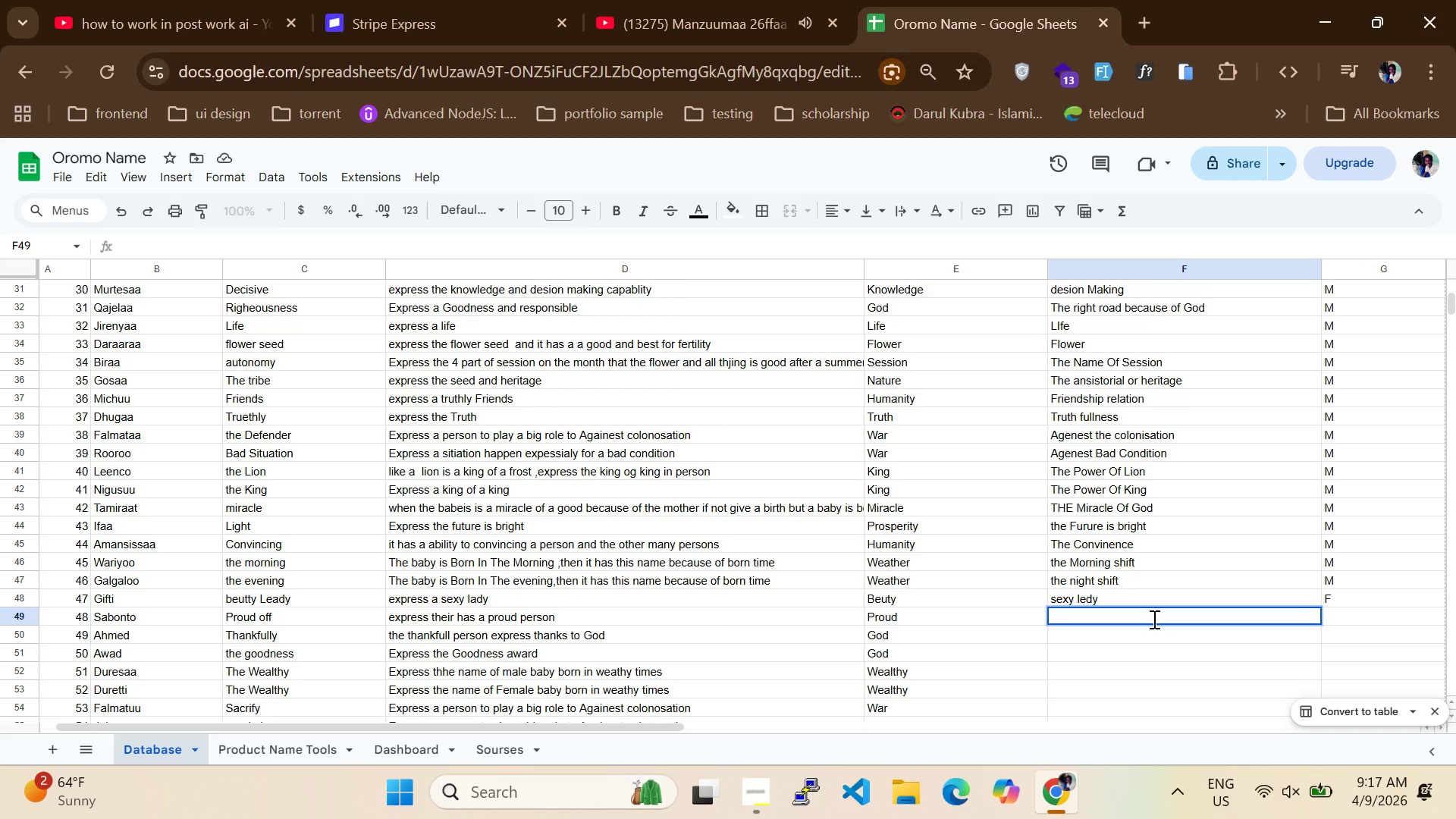 
left_click([1101, 611])
 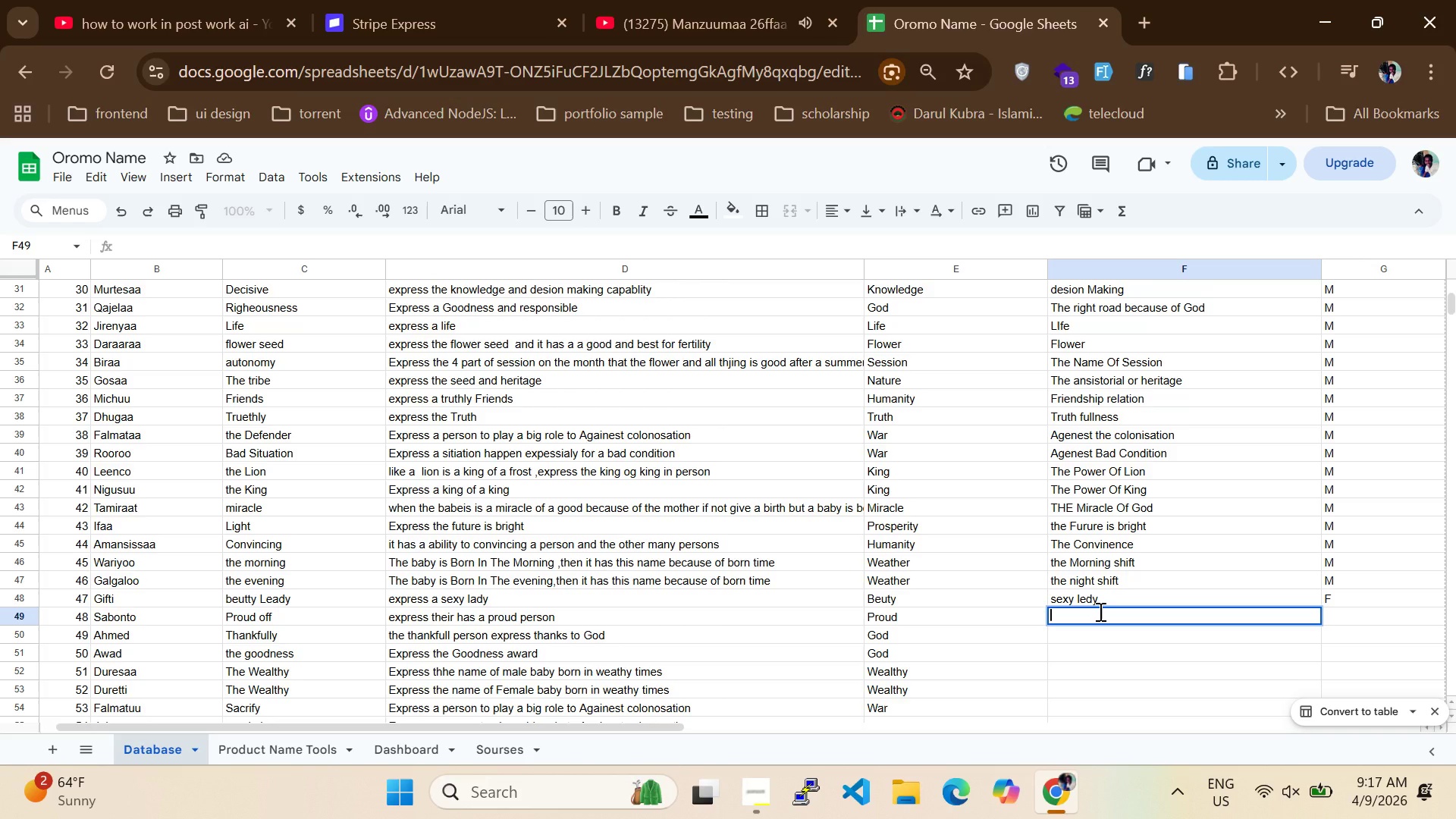 
wait(9.25)
 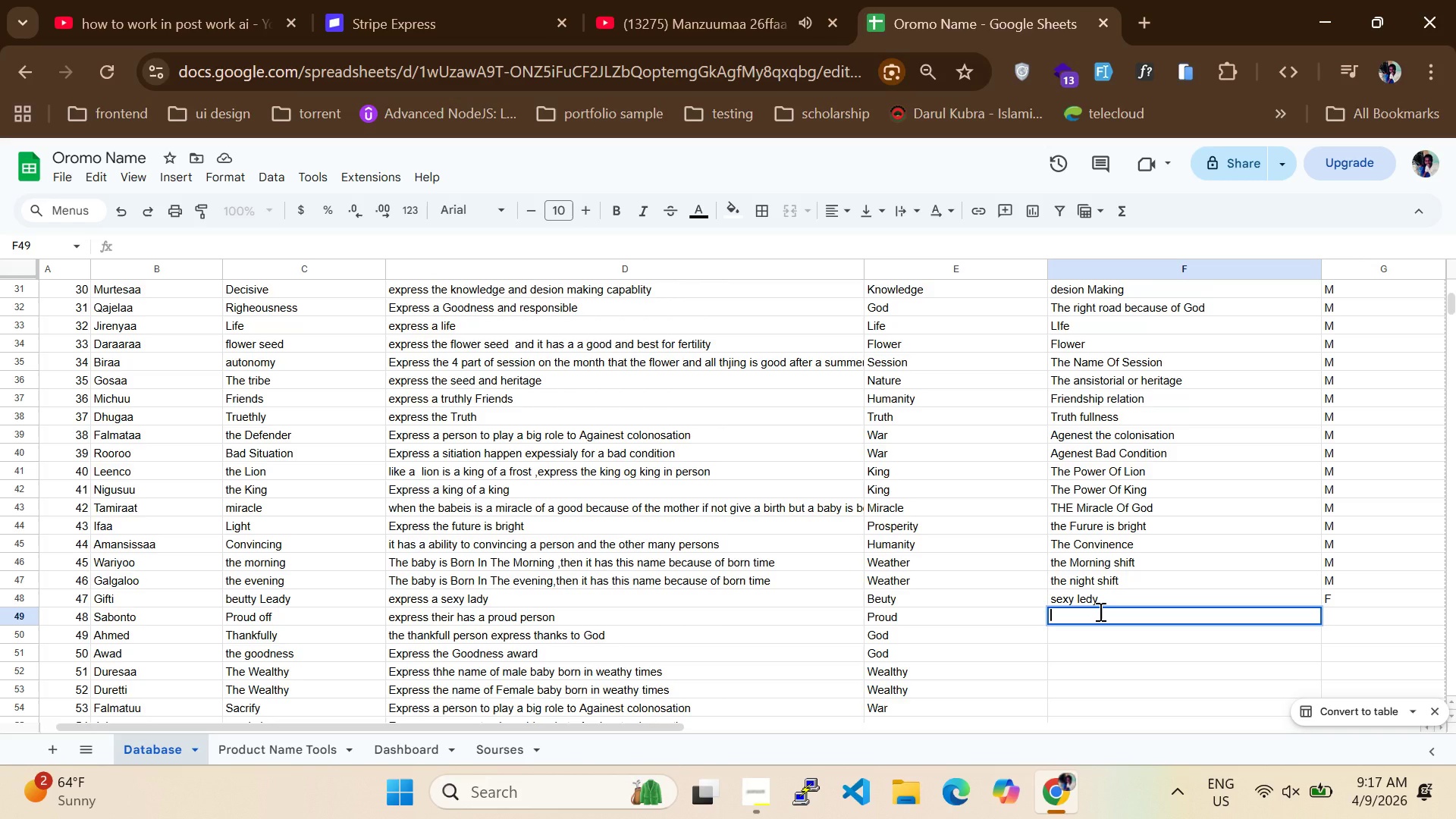 
left_click([1099, 611])
 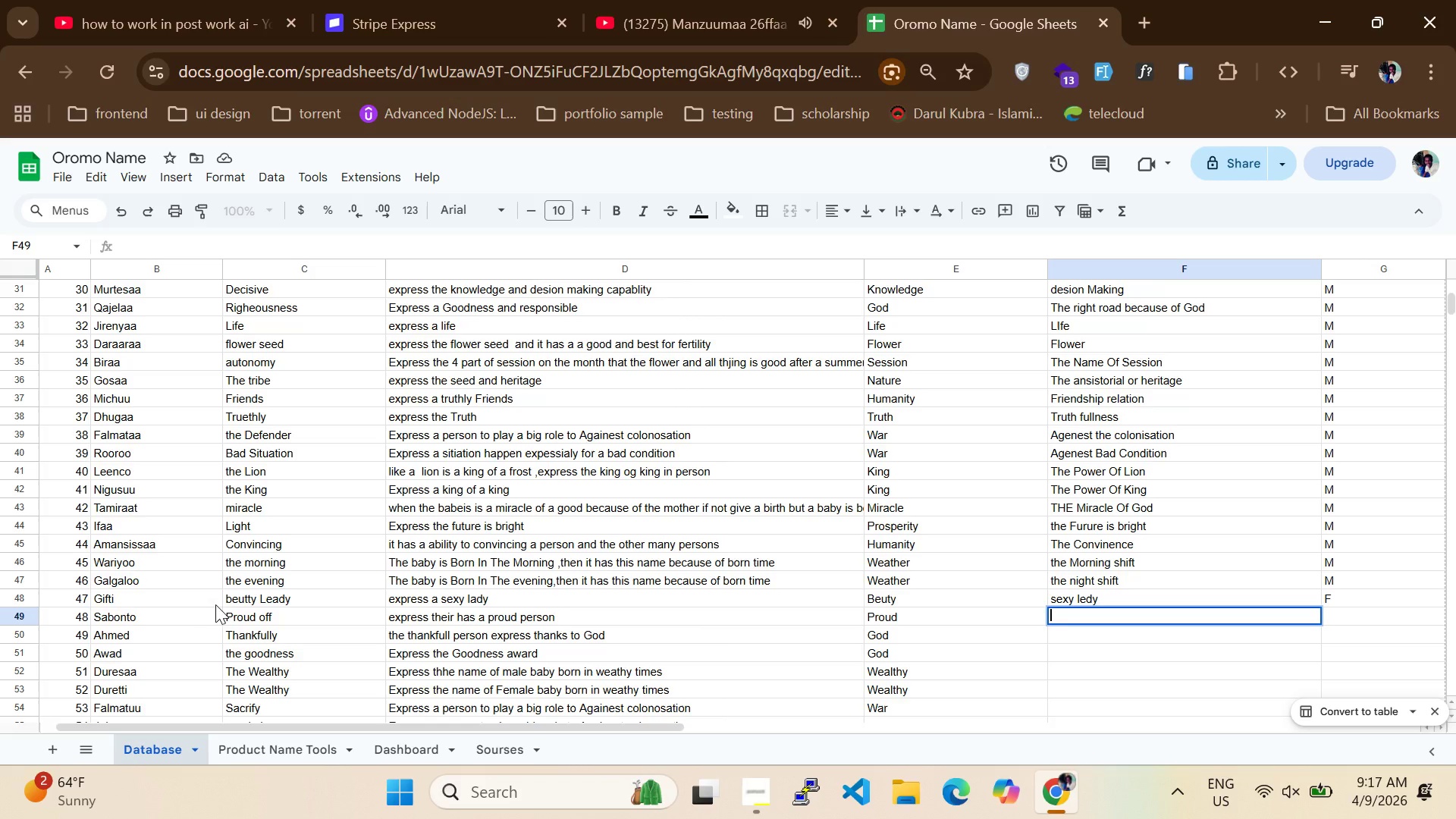 
left_click([137, 617])
 